 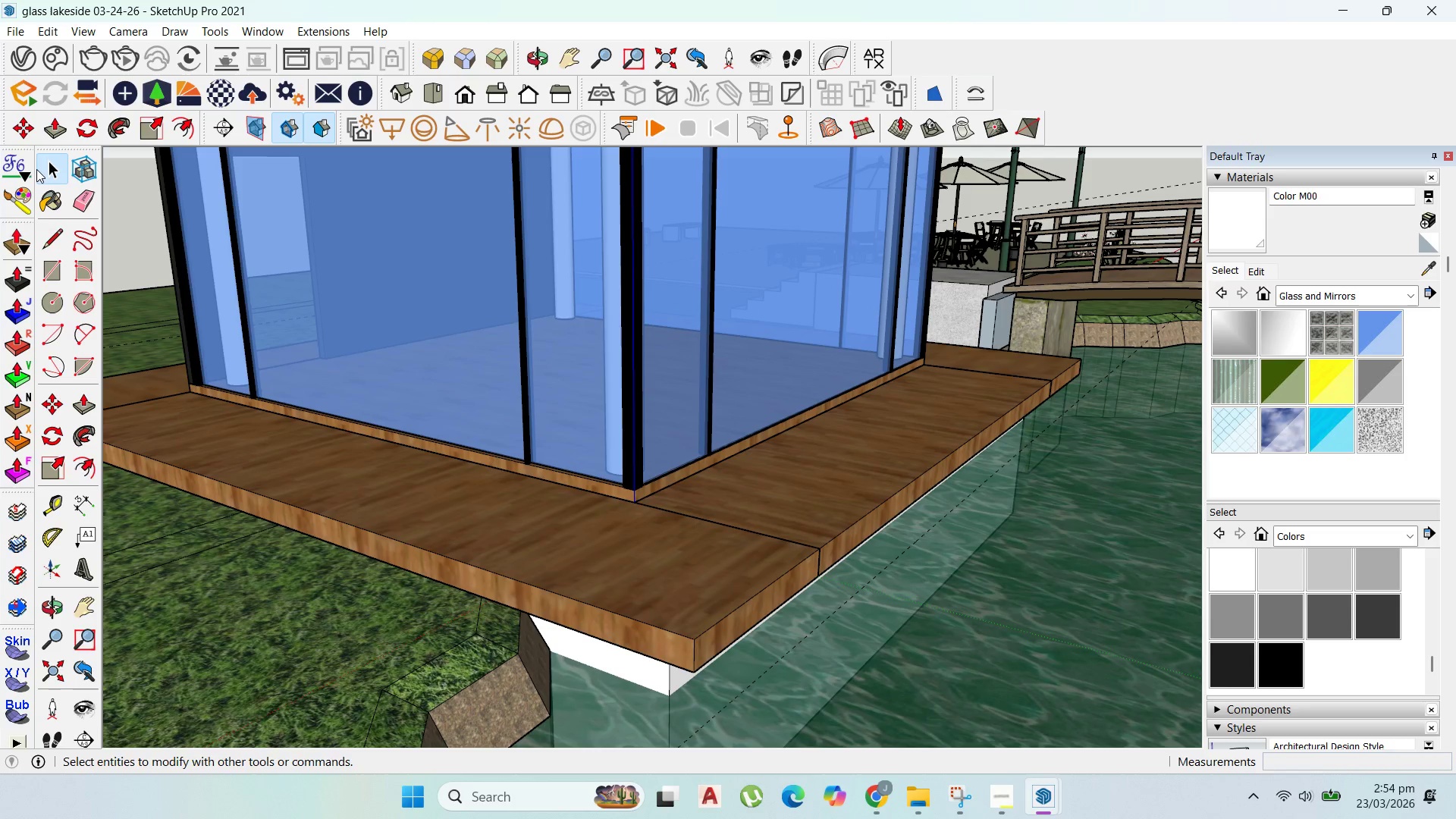 
scroll: coordinate [698, 559], scroll_direction: down, amount: 8.0
 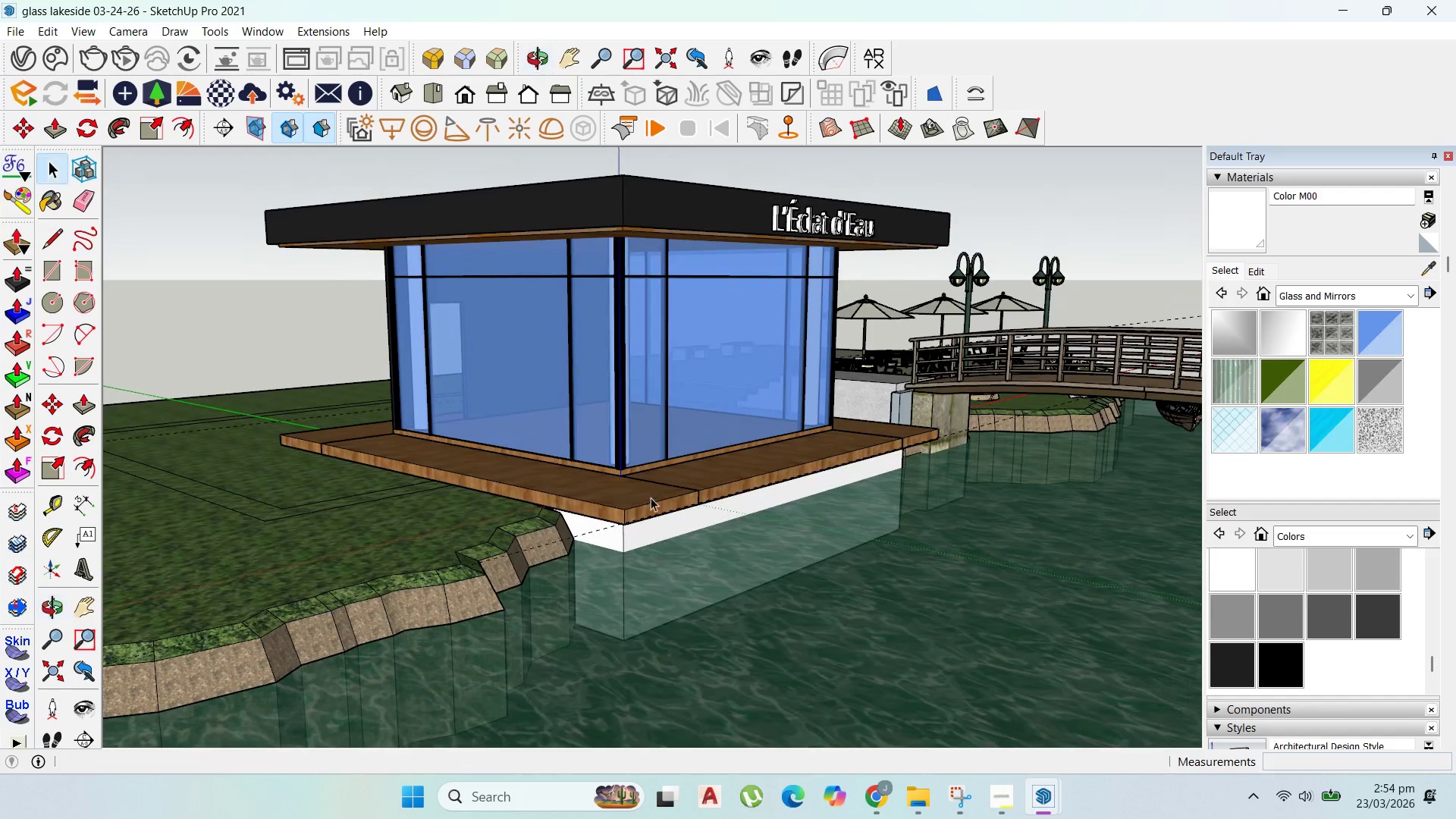 
double_click([730, 483])
 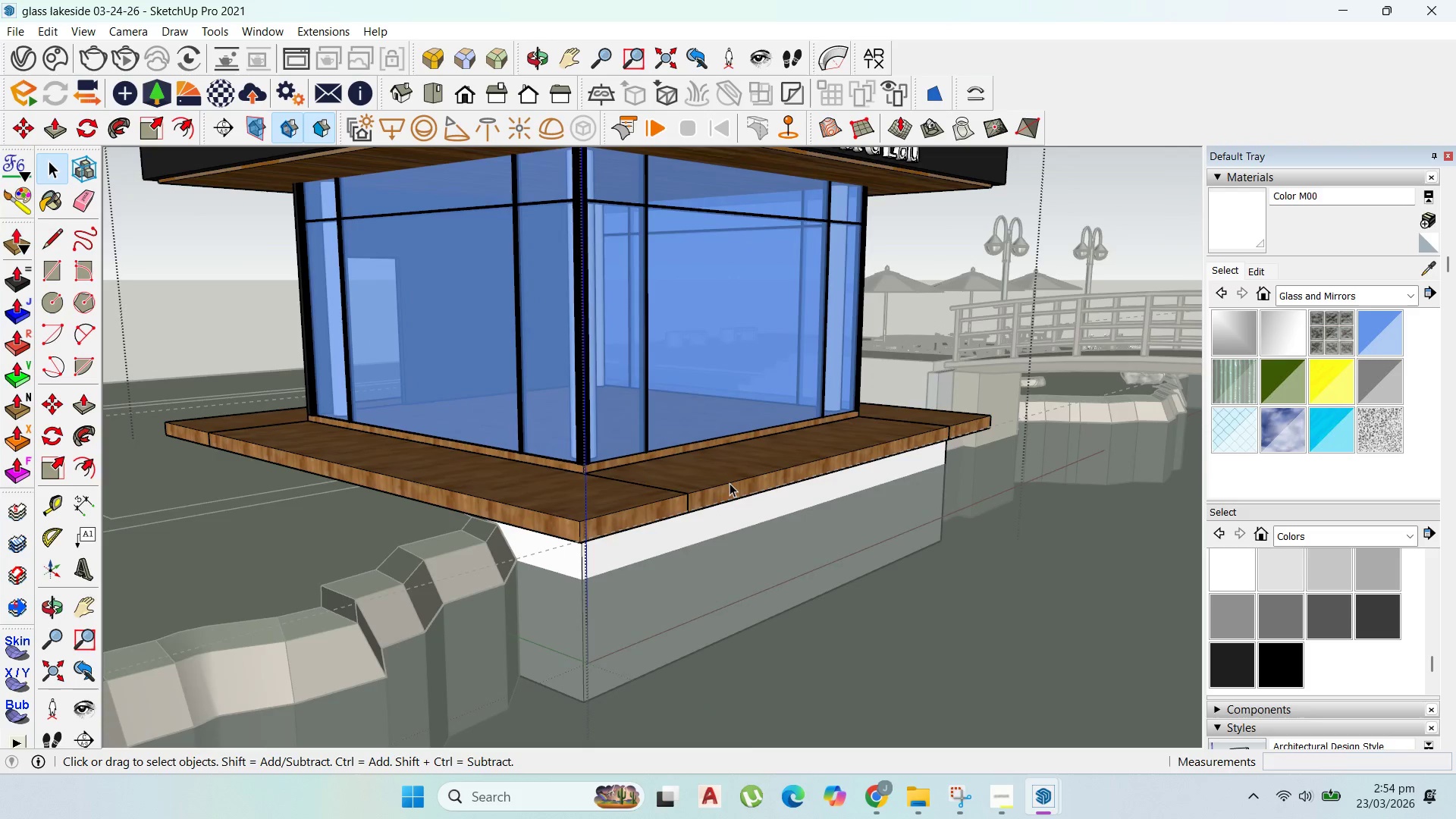 
scroll: coordinate [727, 483], scroll_direction: up, amount: 3.0
 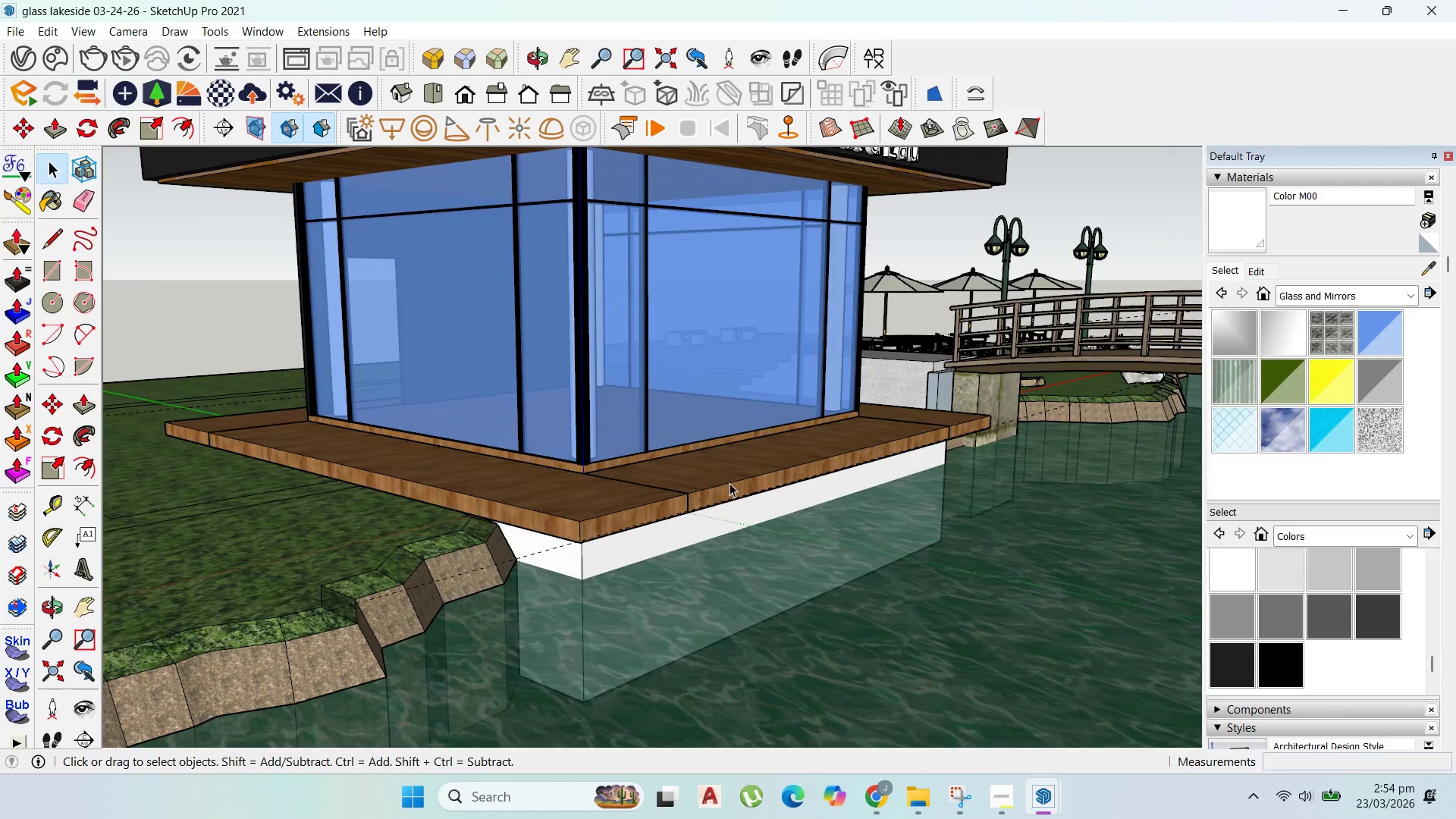 
triple_click([730, 483])
 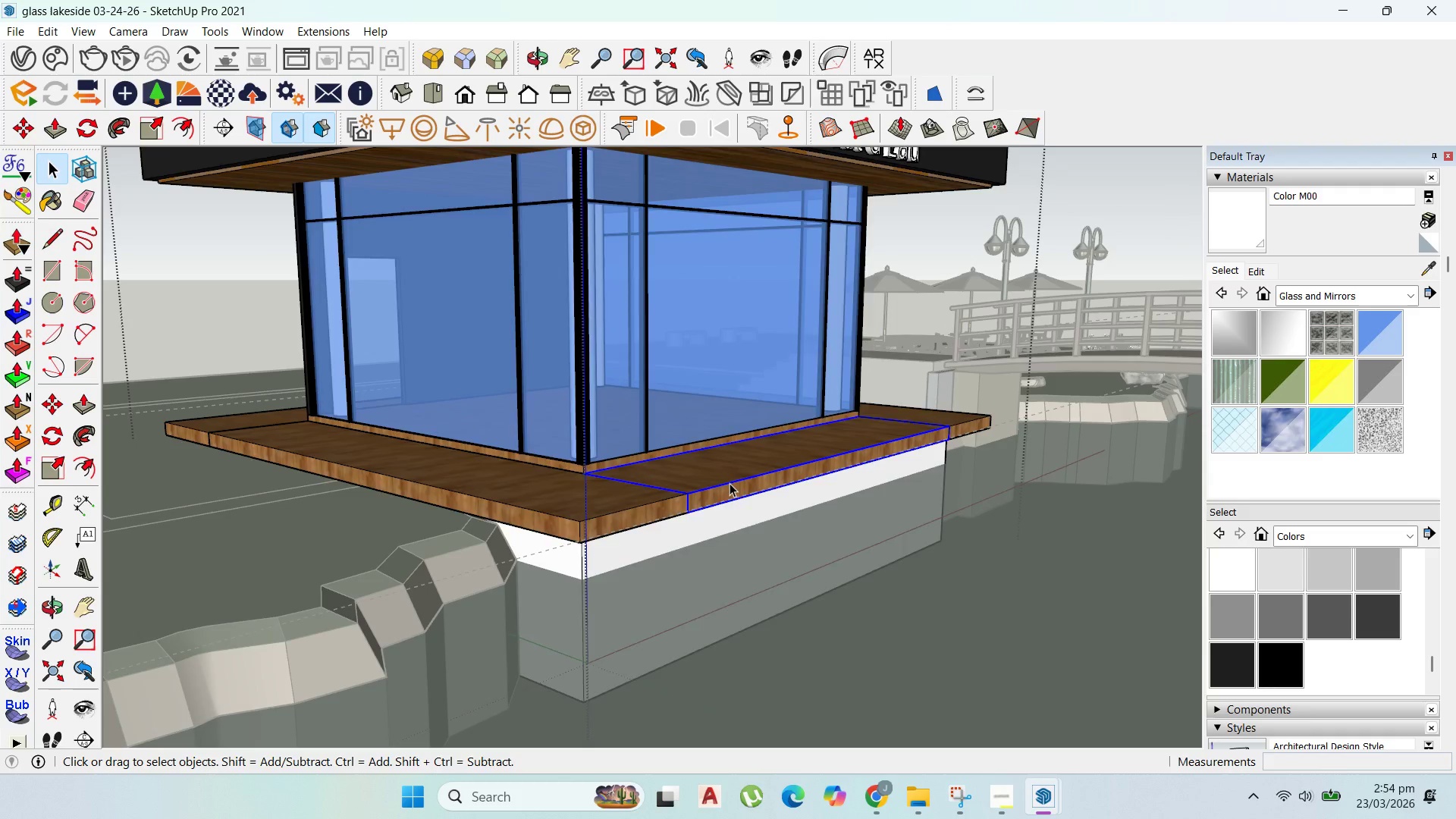 
triple_click([730, 483])
 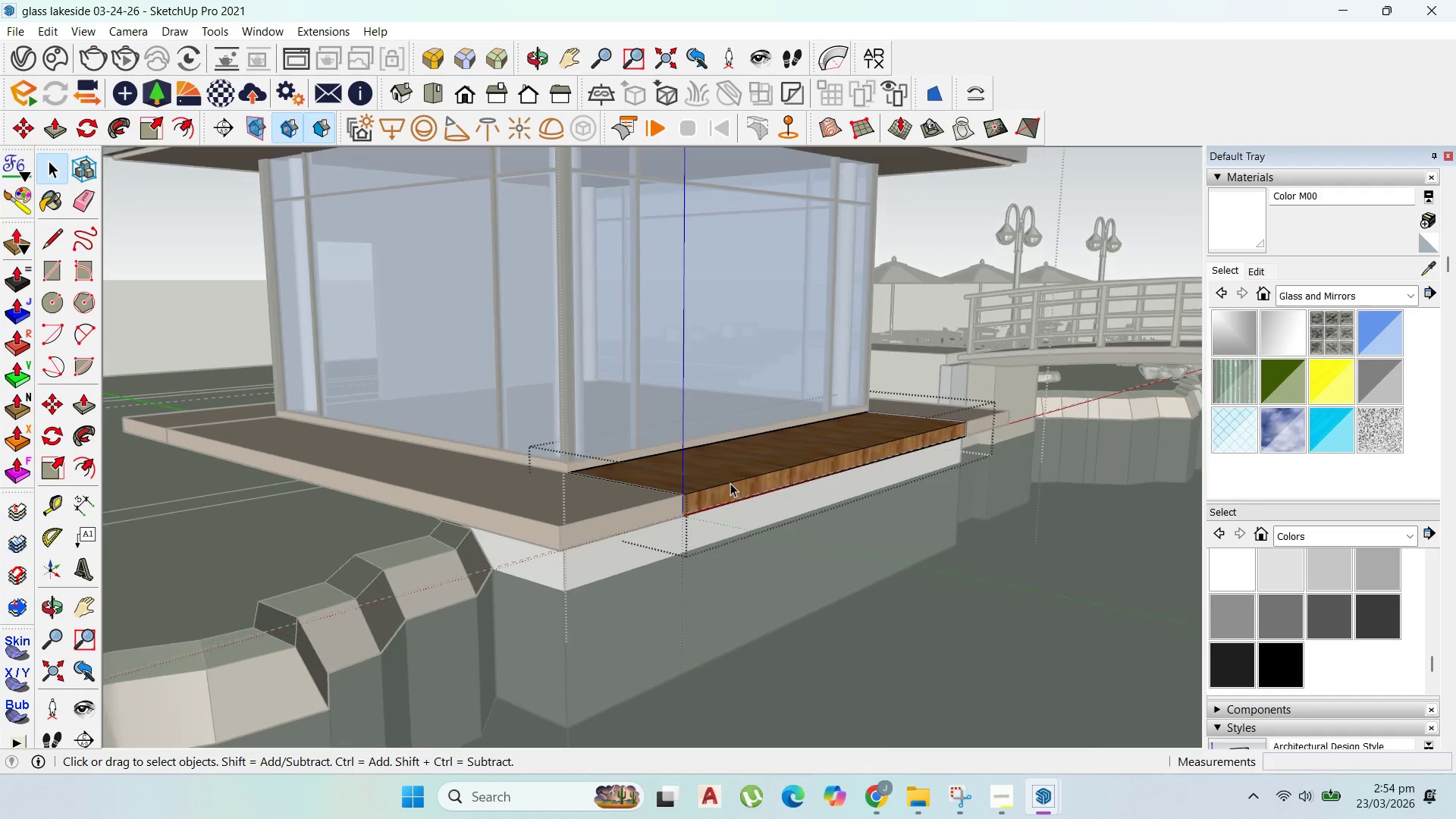 
key(P)
 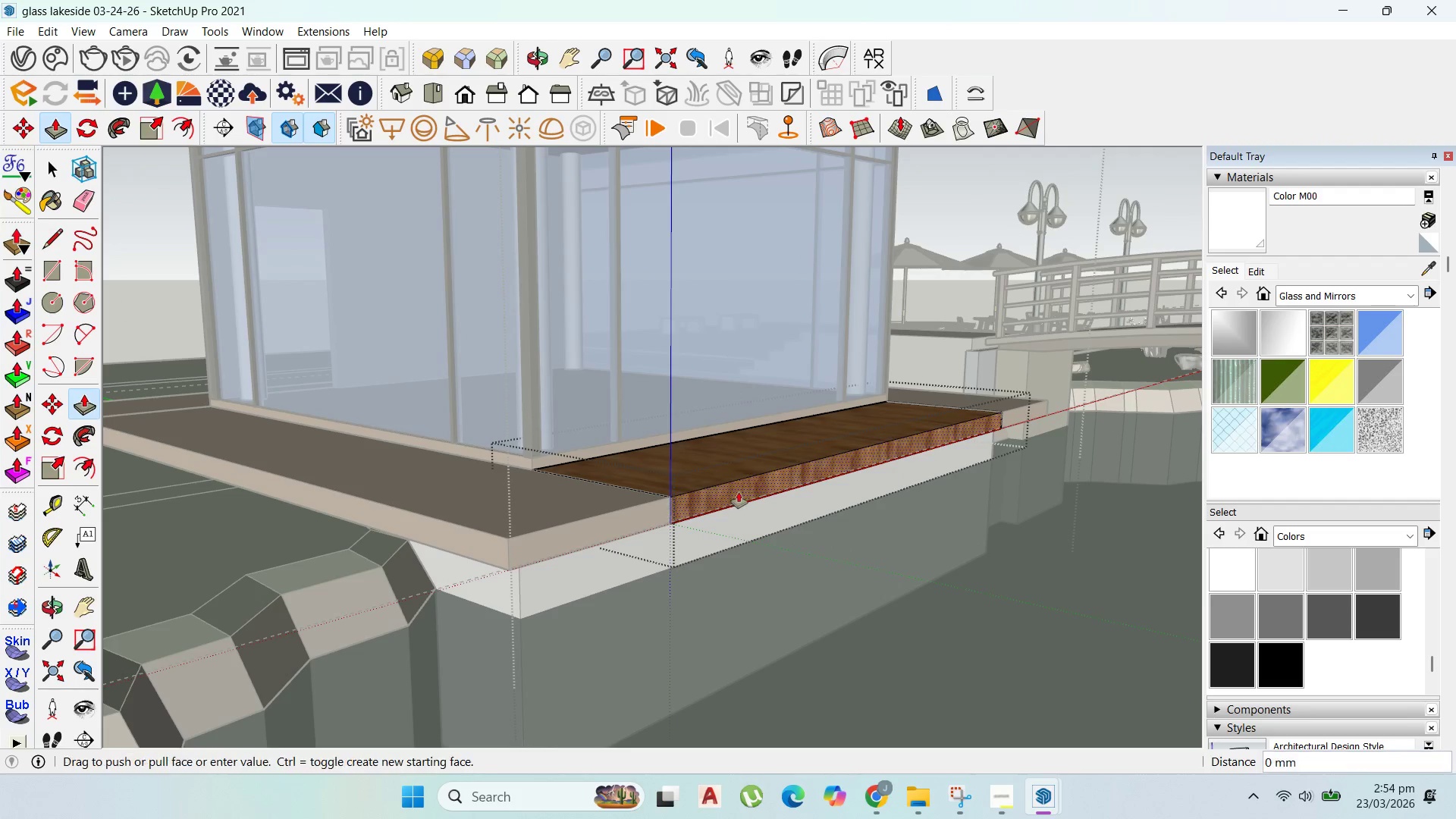 
scroll: coordinate [733, 487], scroll_direction: up, amount: 3.0
 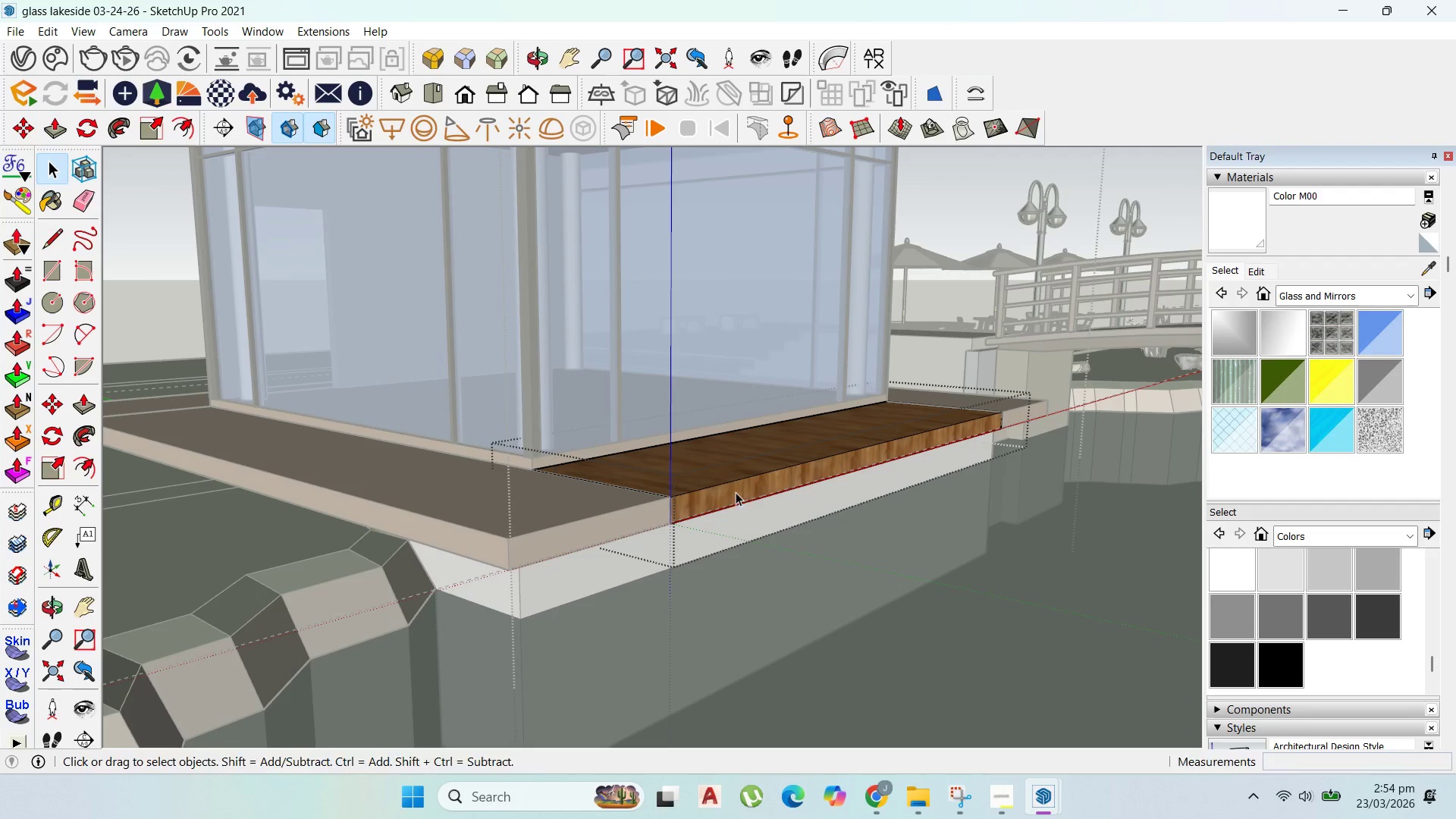 
left_click_drag(start_coordinate=[737, 492], to_coordinate=[719, 509])
 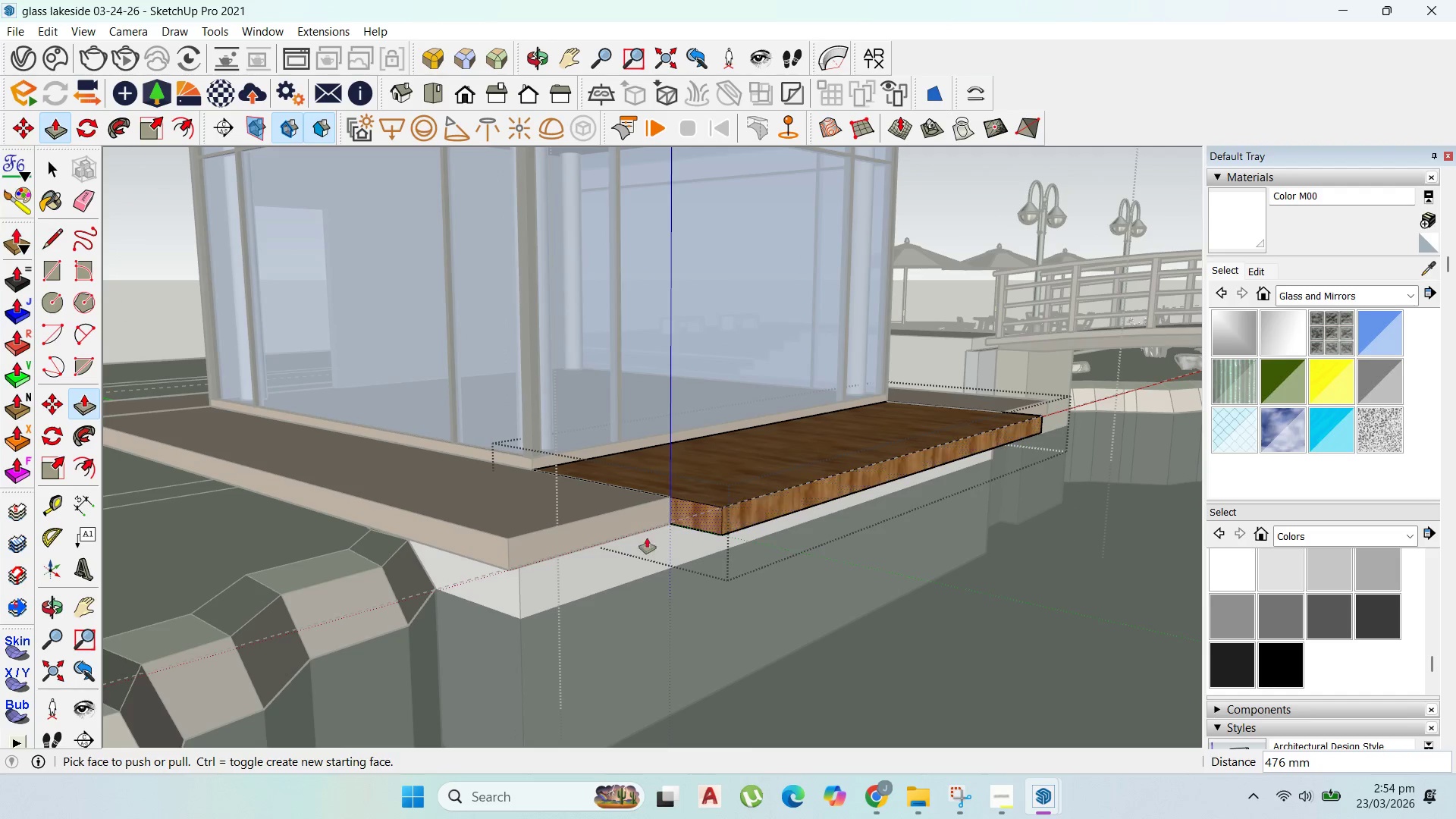 
scroll: coordinate [658, 575], scroll_direction: up, amount: 2.0
 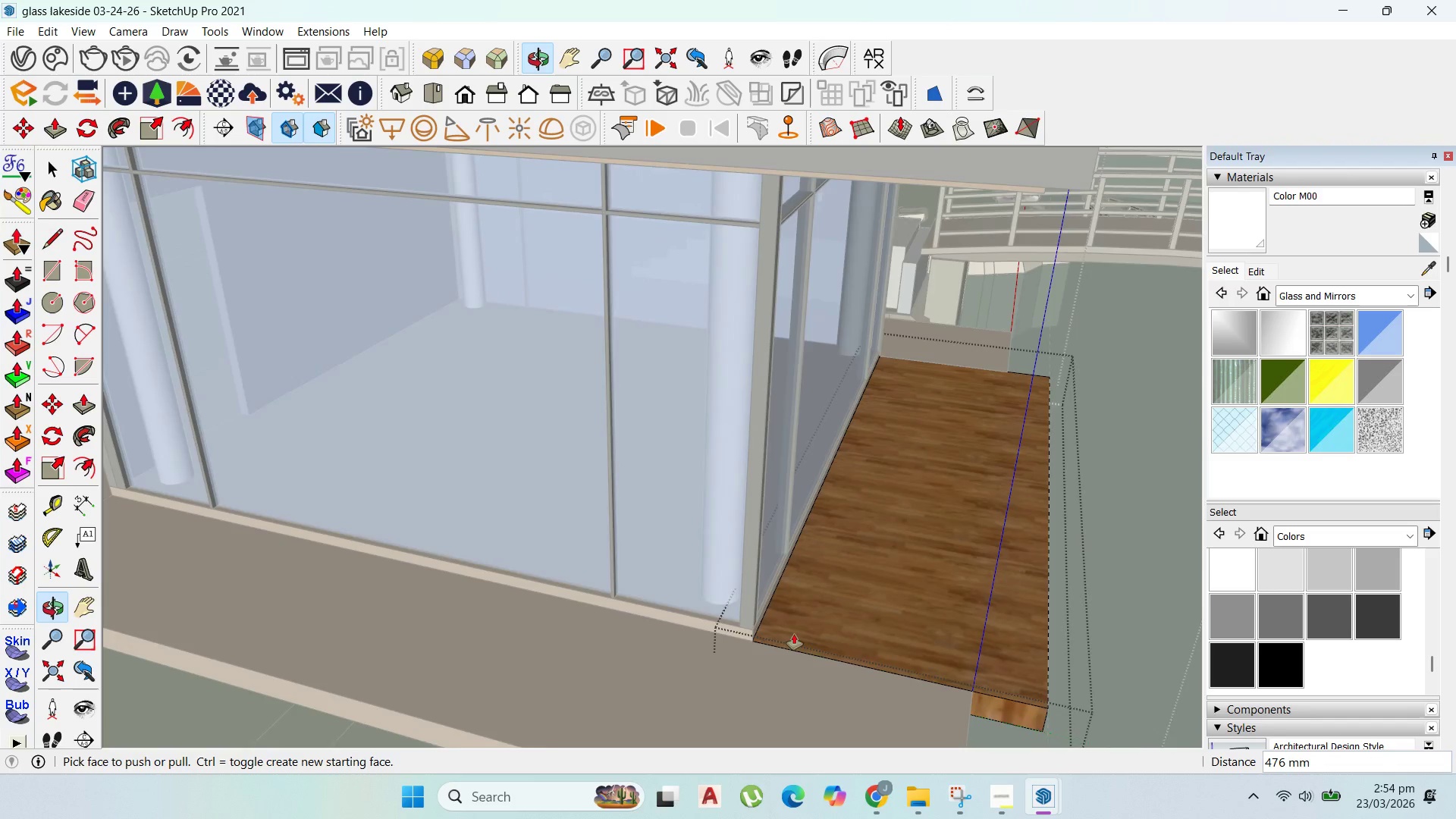 
scroll: coordinate [787, 576], scroll_direction: down, amount: 6.0
 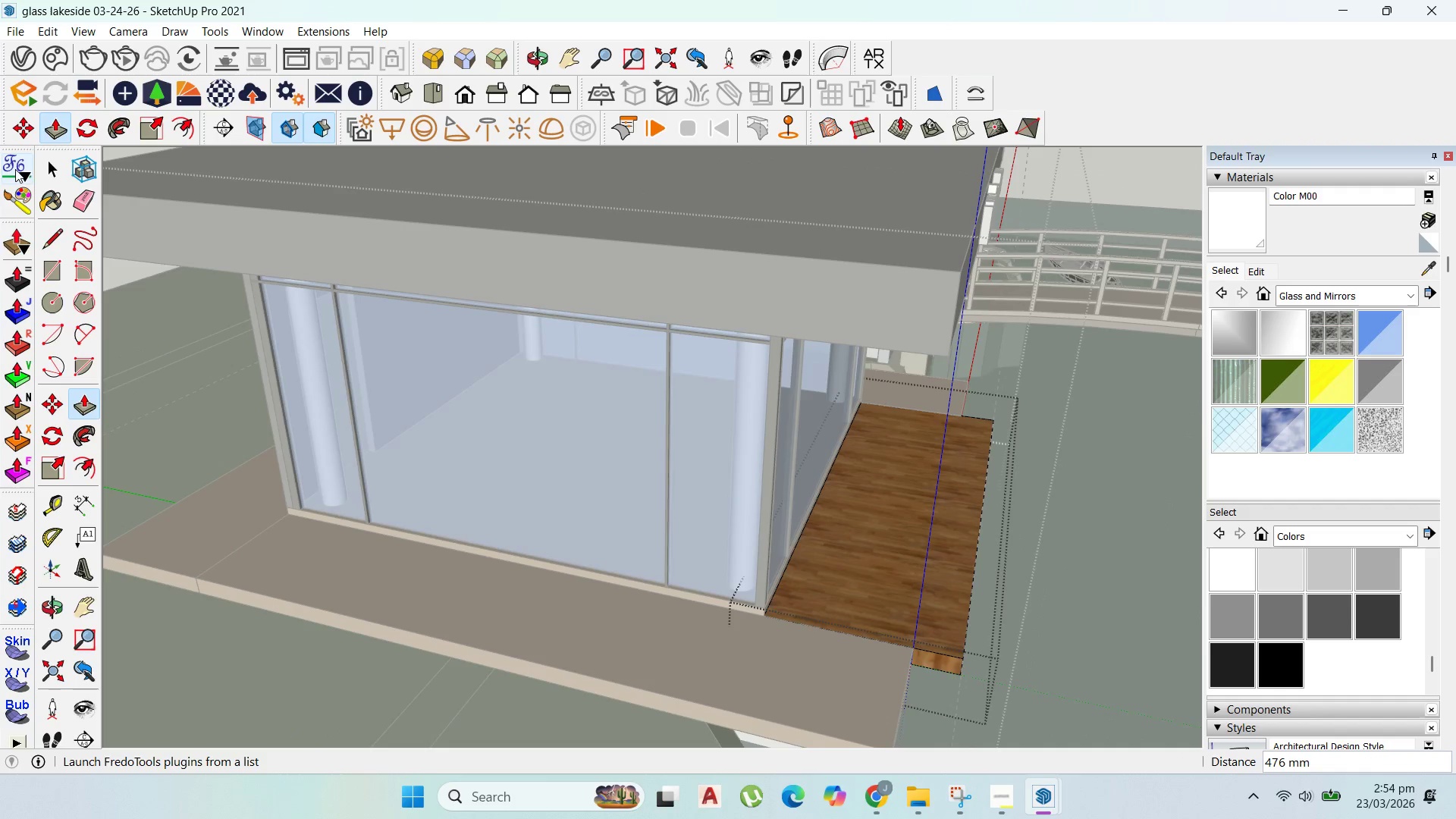 
left_click([33, 165])
 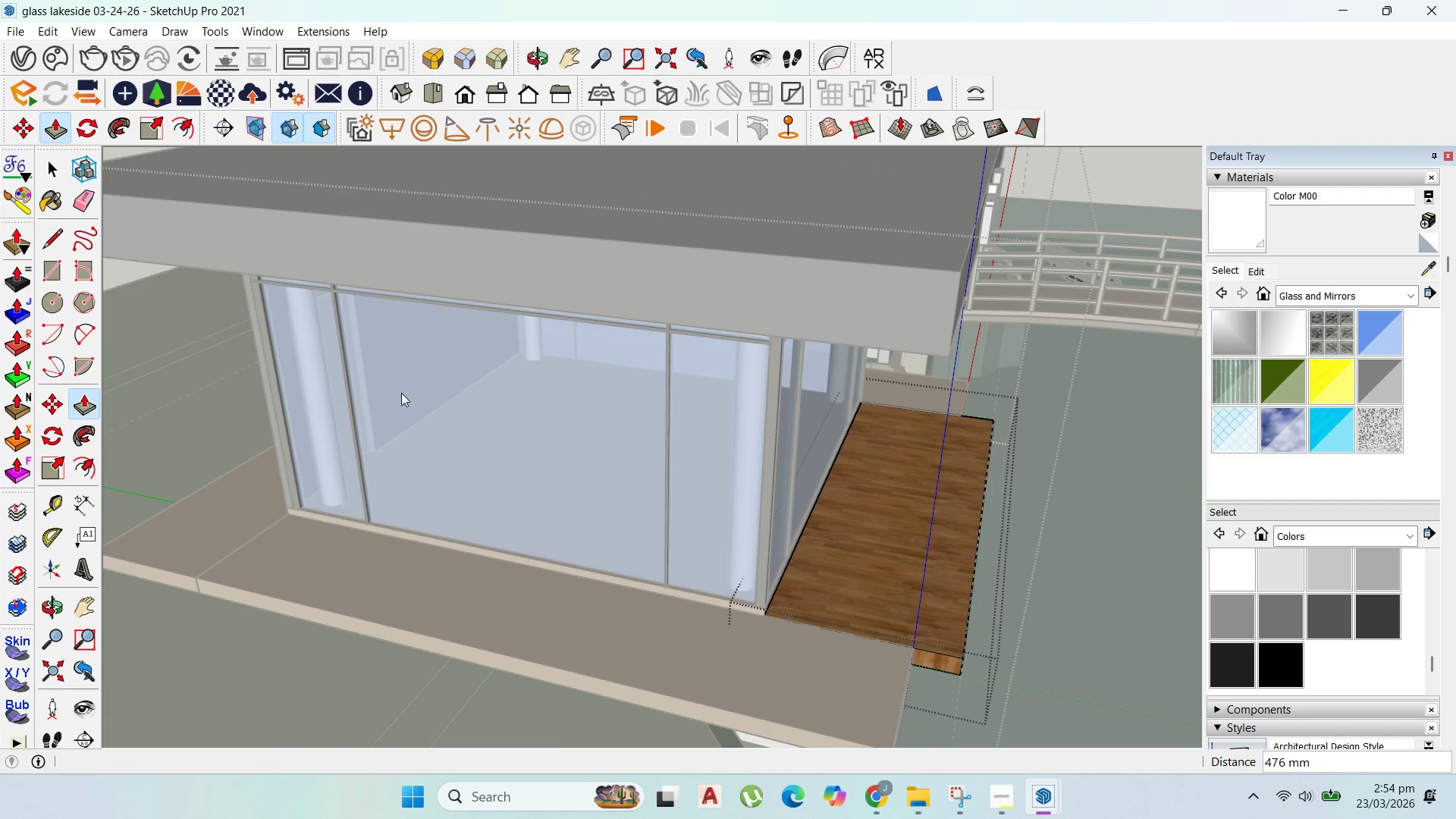 
key(Escape)
 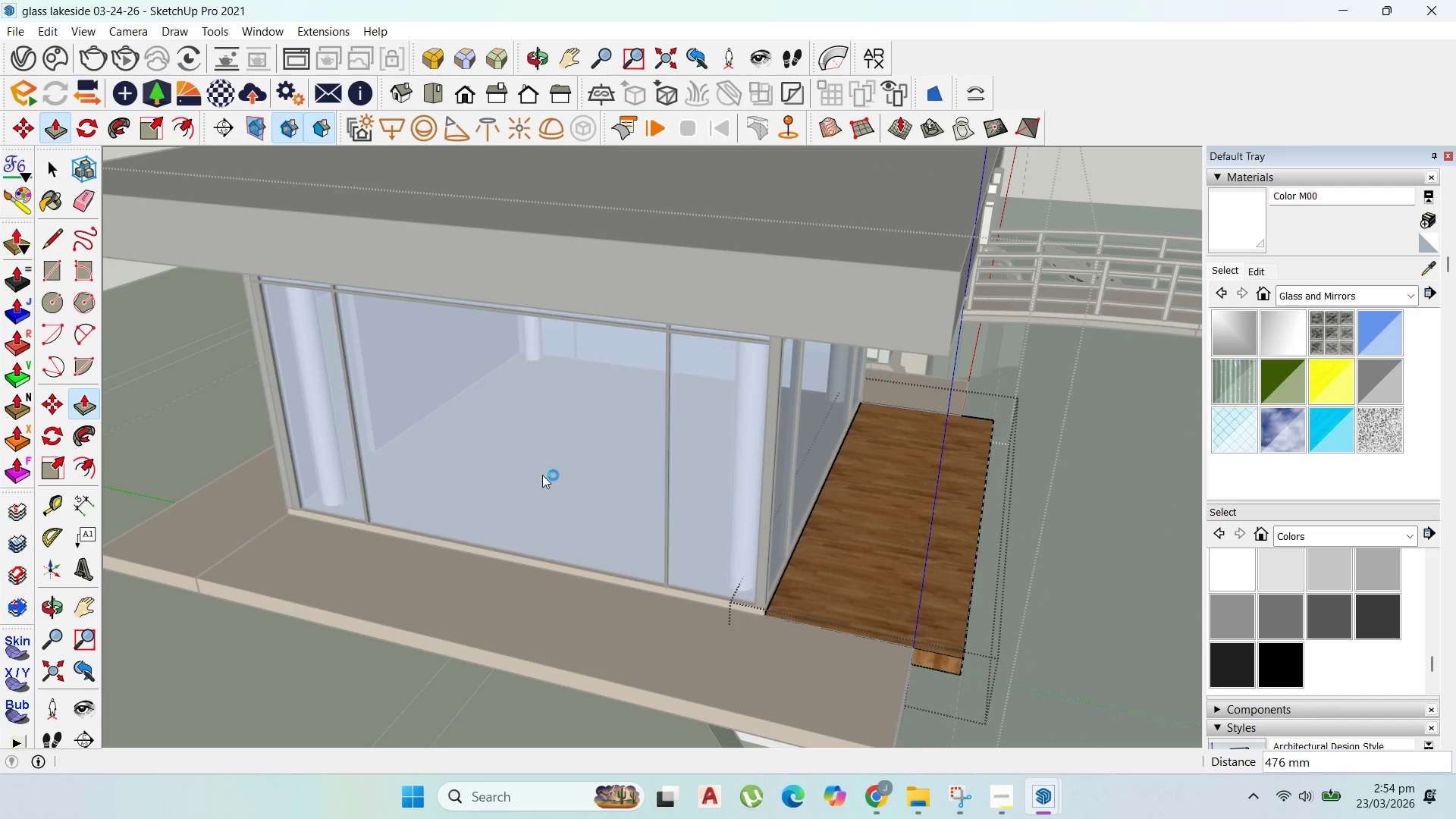 
key(Escape)
 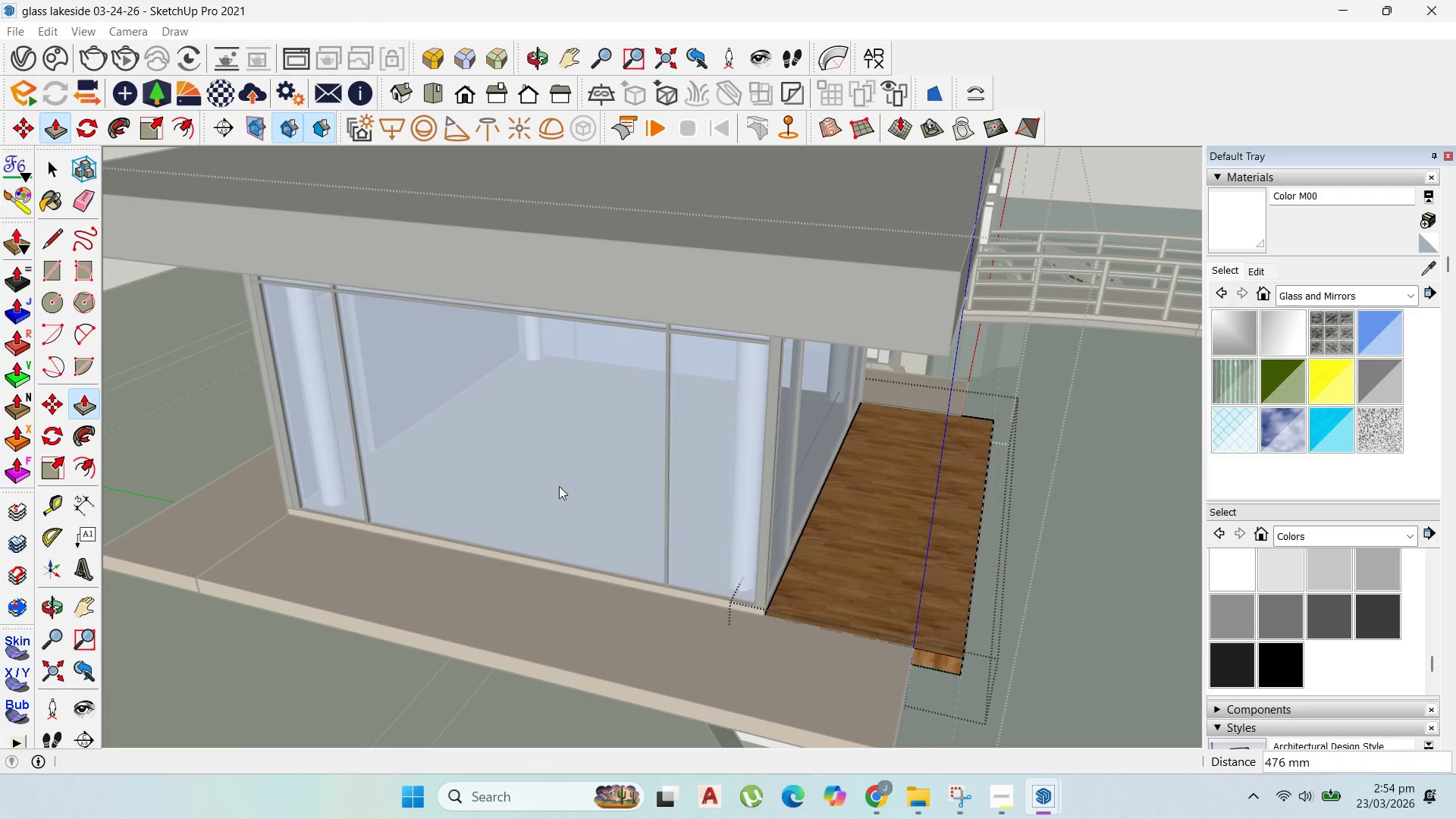 
key(Escape)
 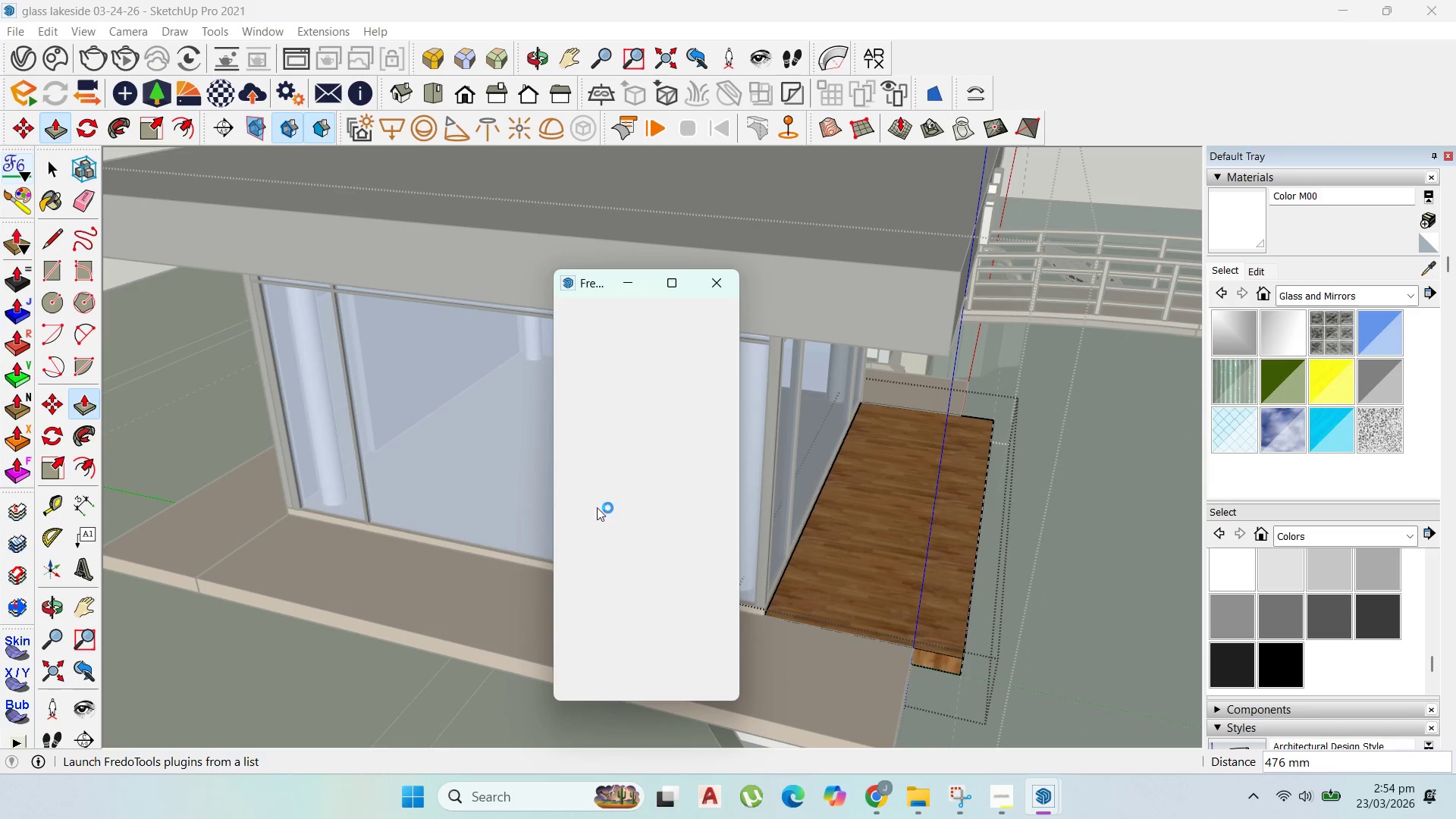 
key(Escape)
 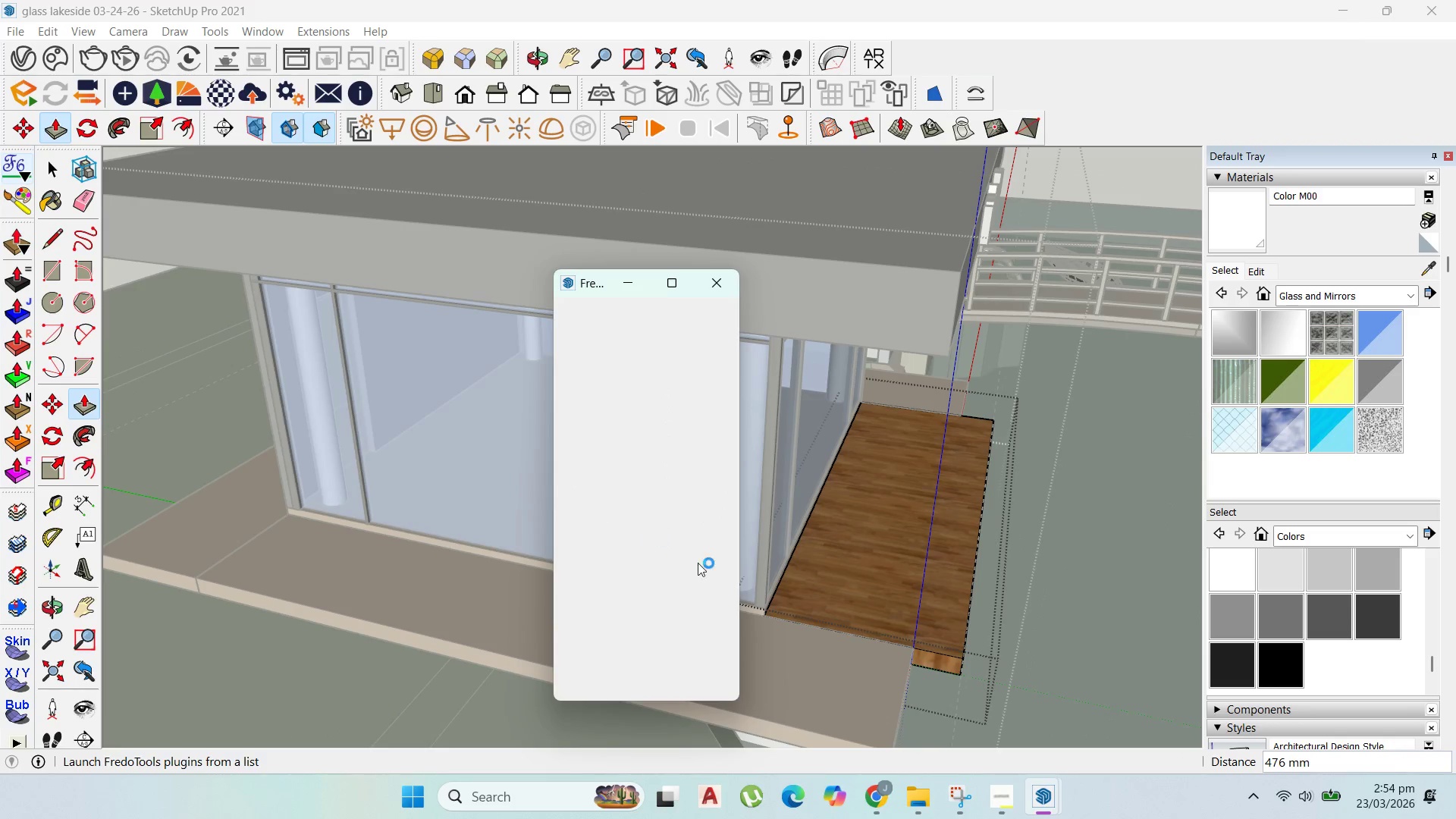 
key(Escape)
 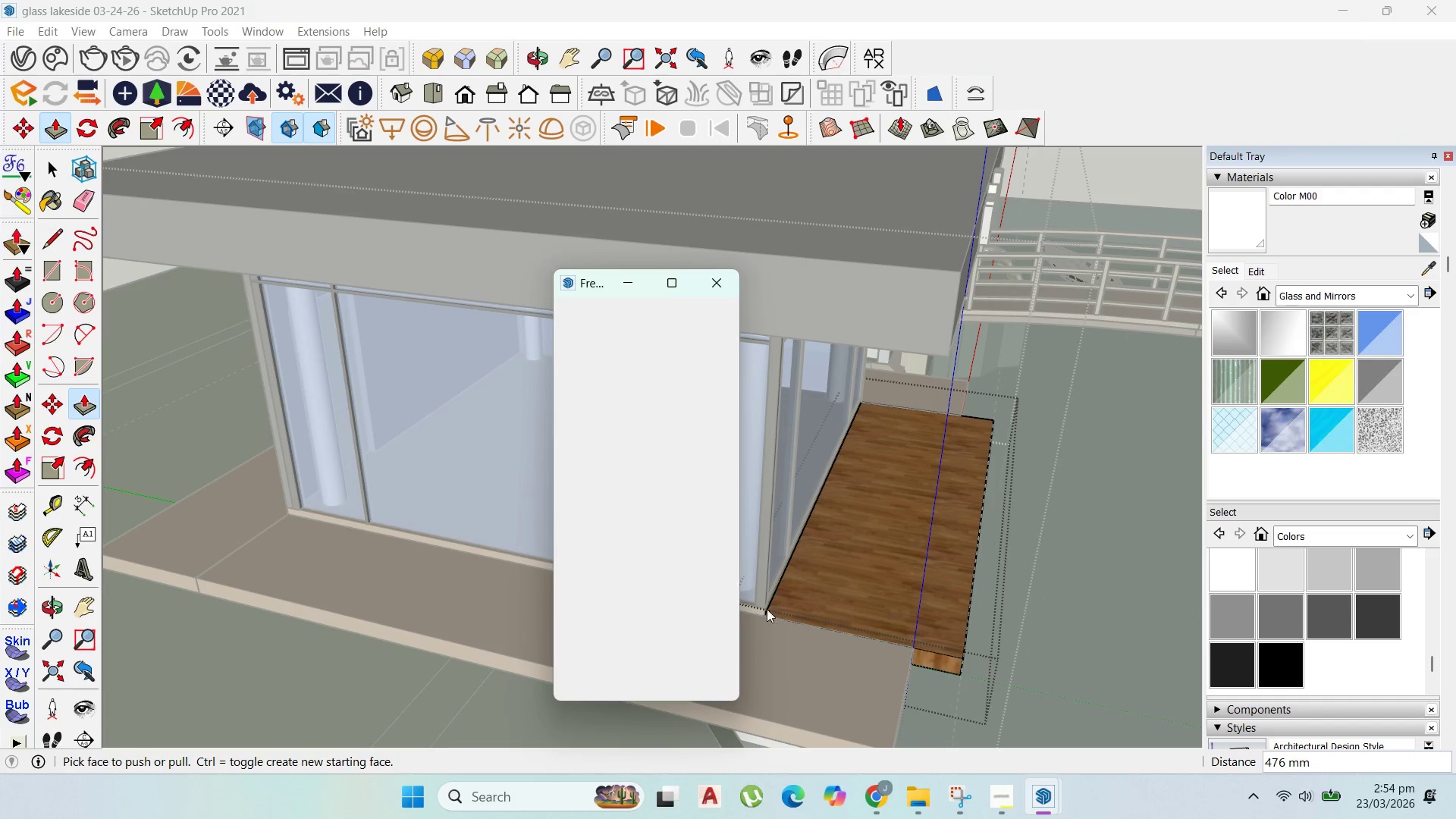 
key(Escape)
 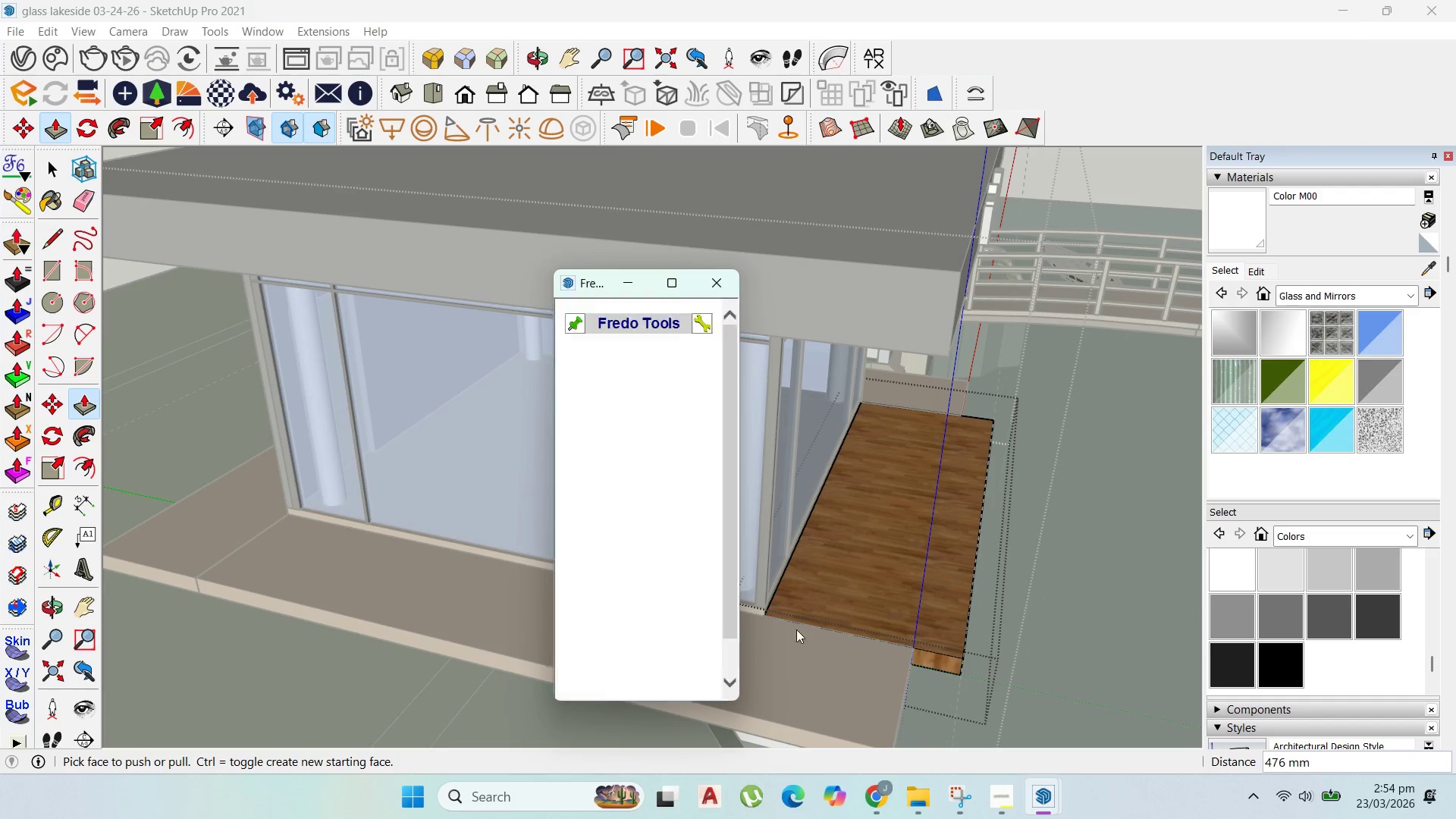 
key(Escape)
 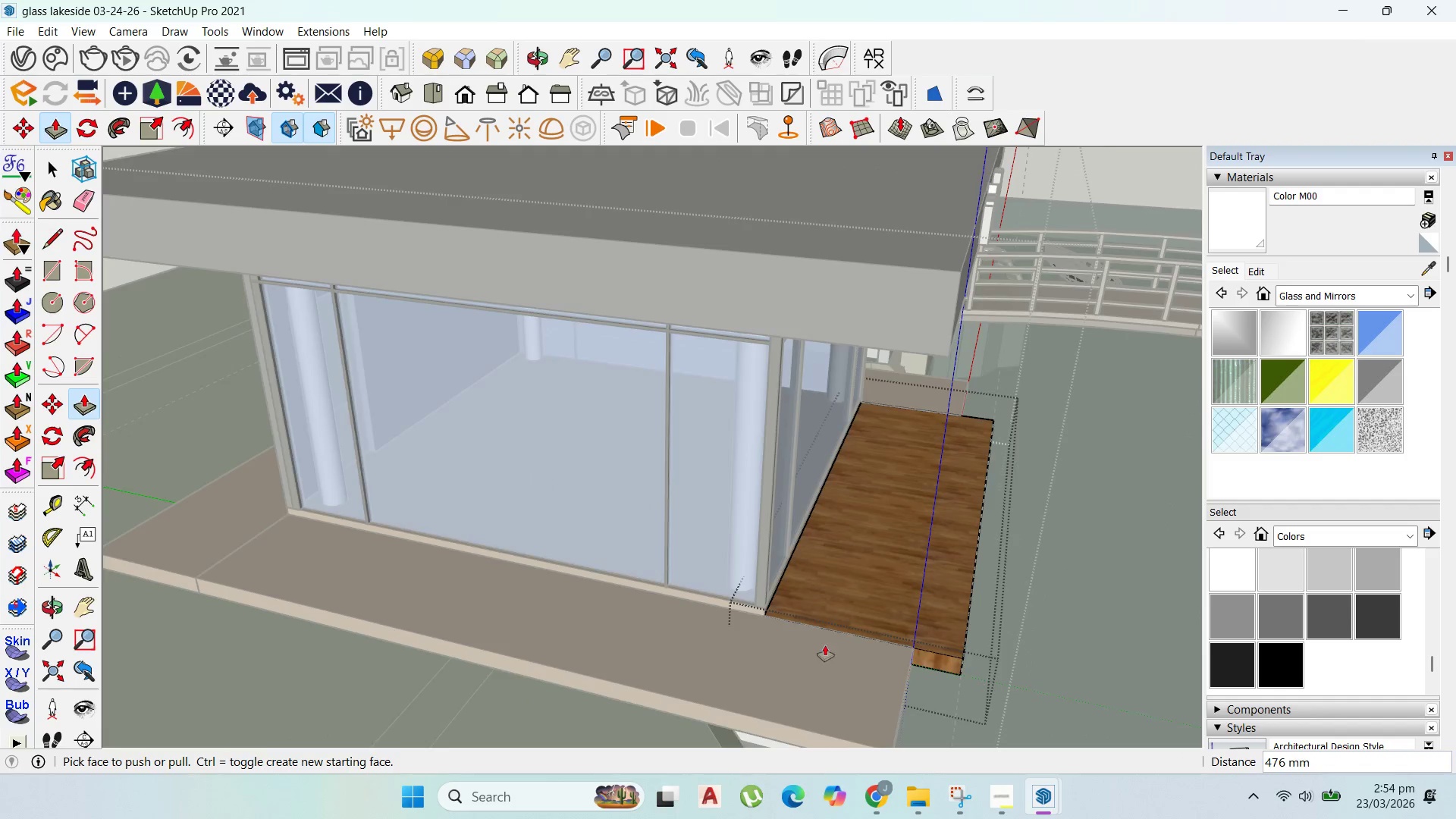 
key(Escape)
 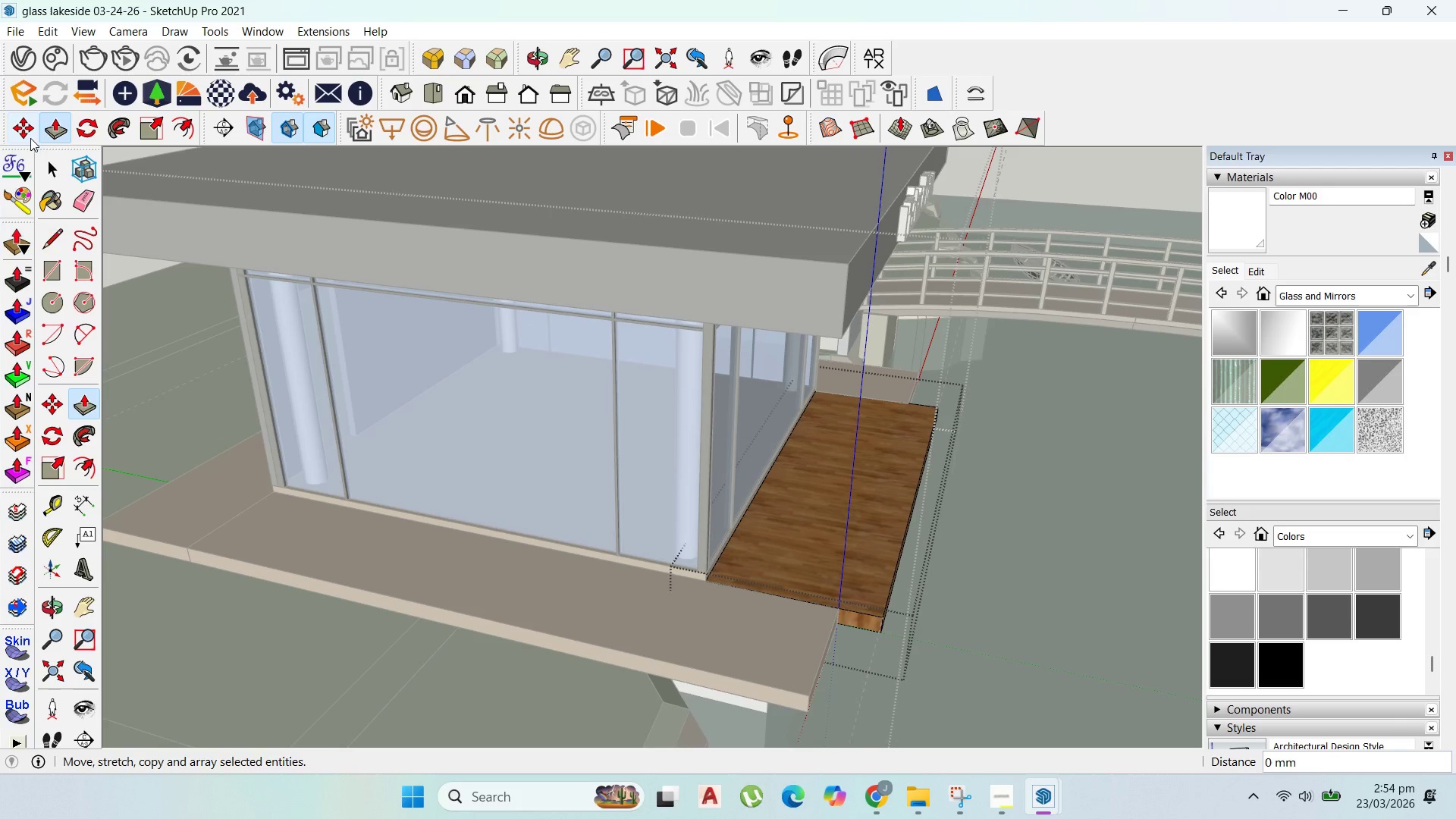 
scroll: coordinate [830, 645], scroll_direction: down, amount: 2.0
 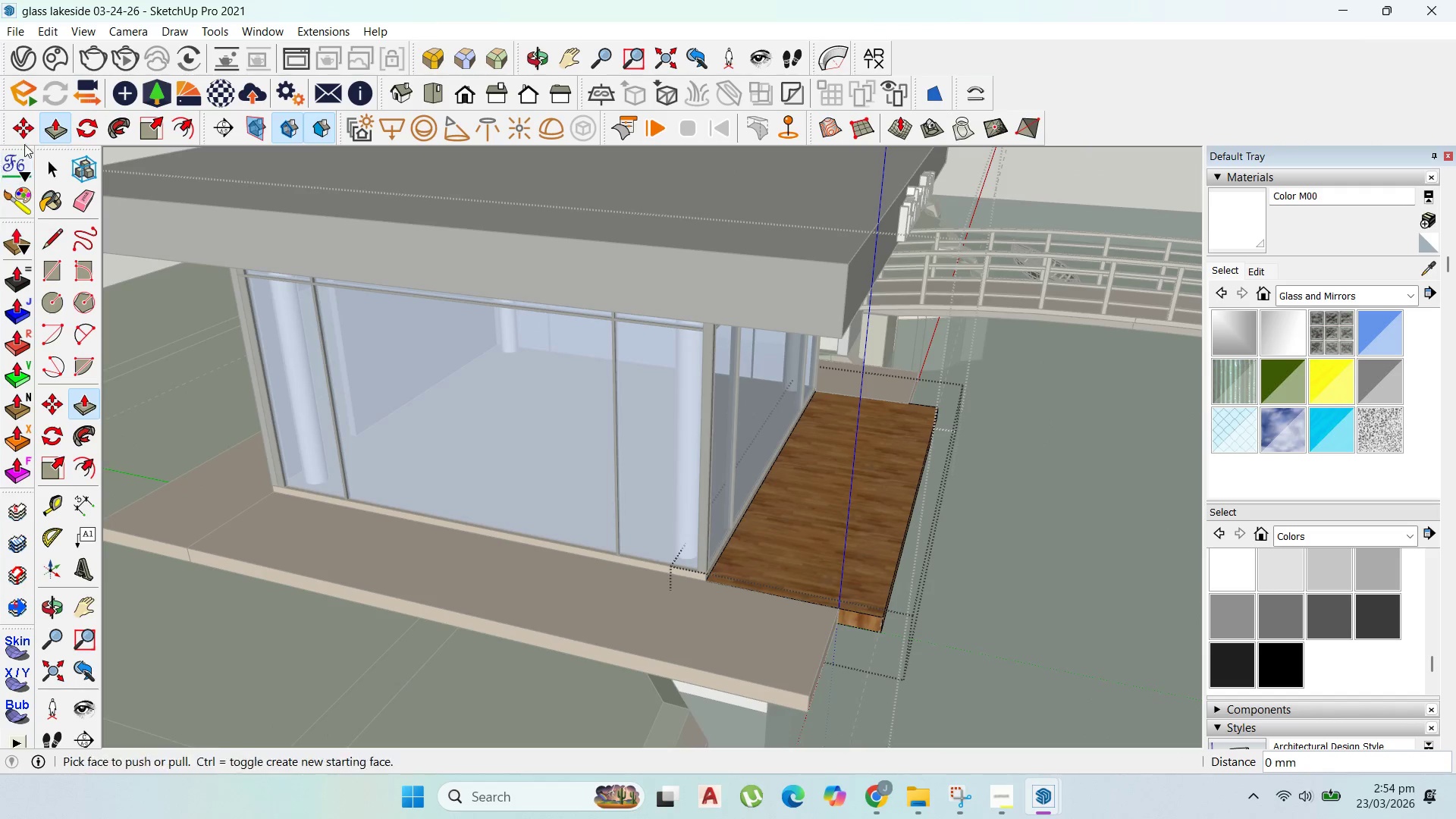 
left_click([49, 162])
 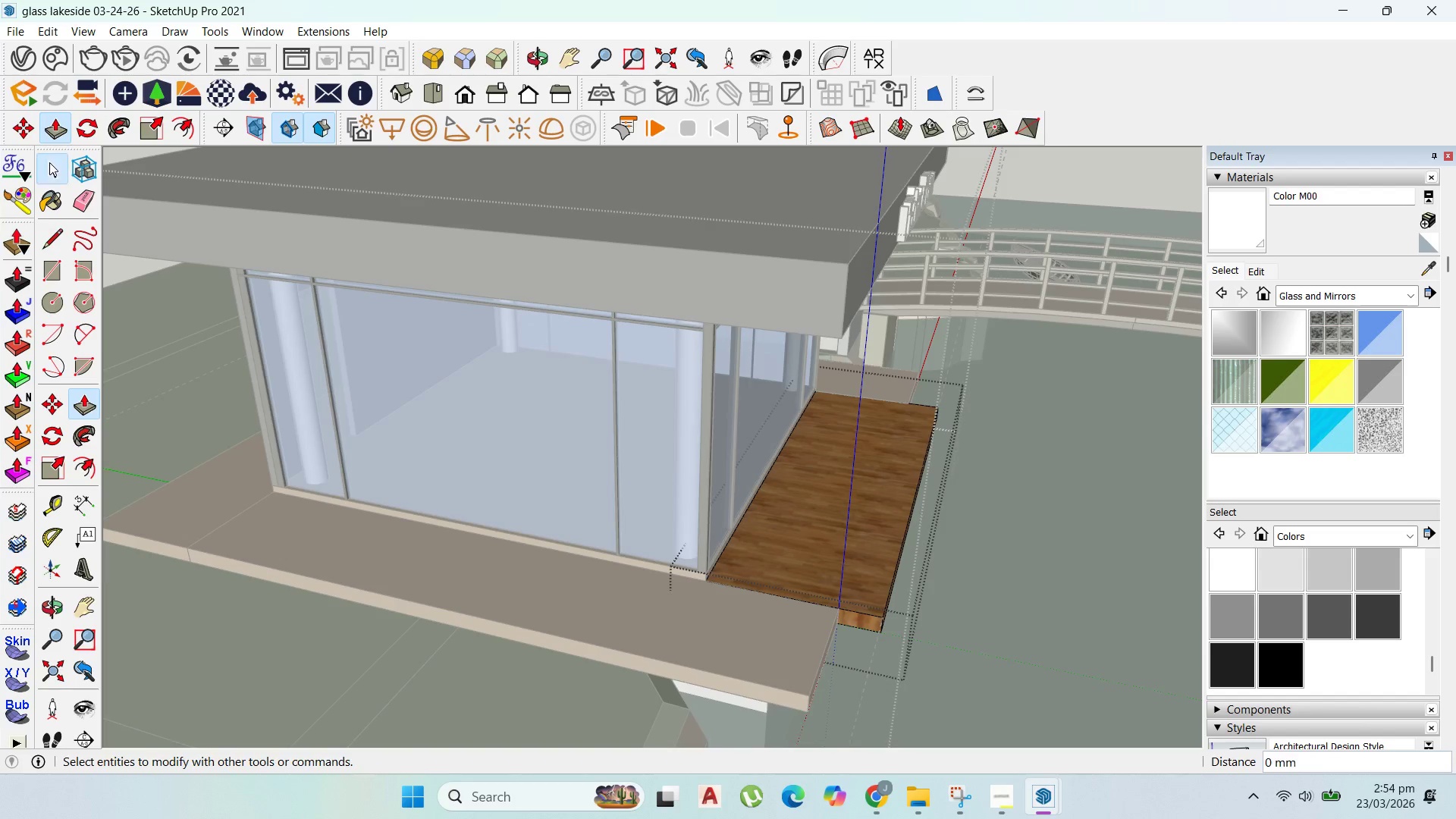 
key(Escape)
 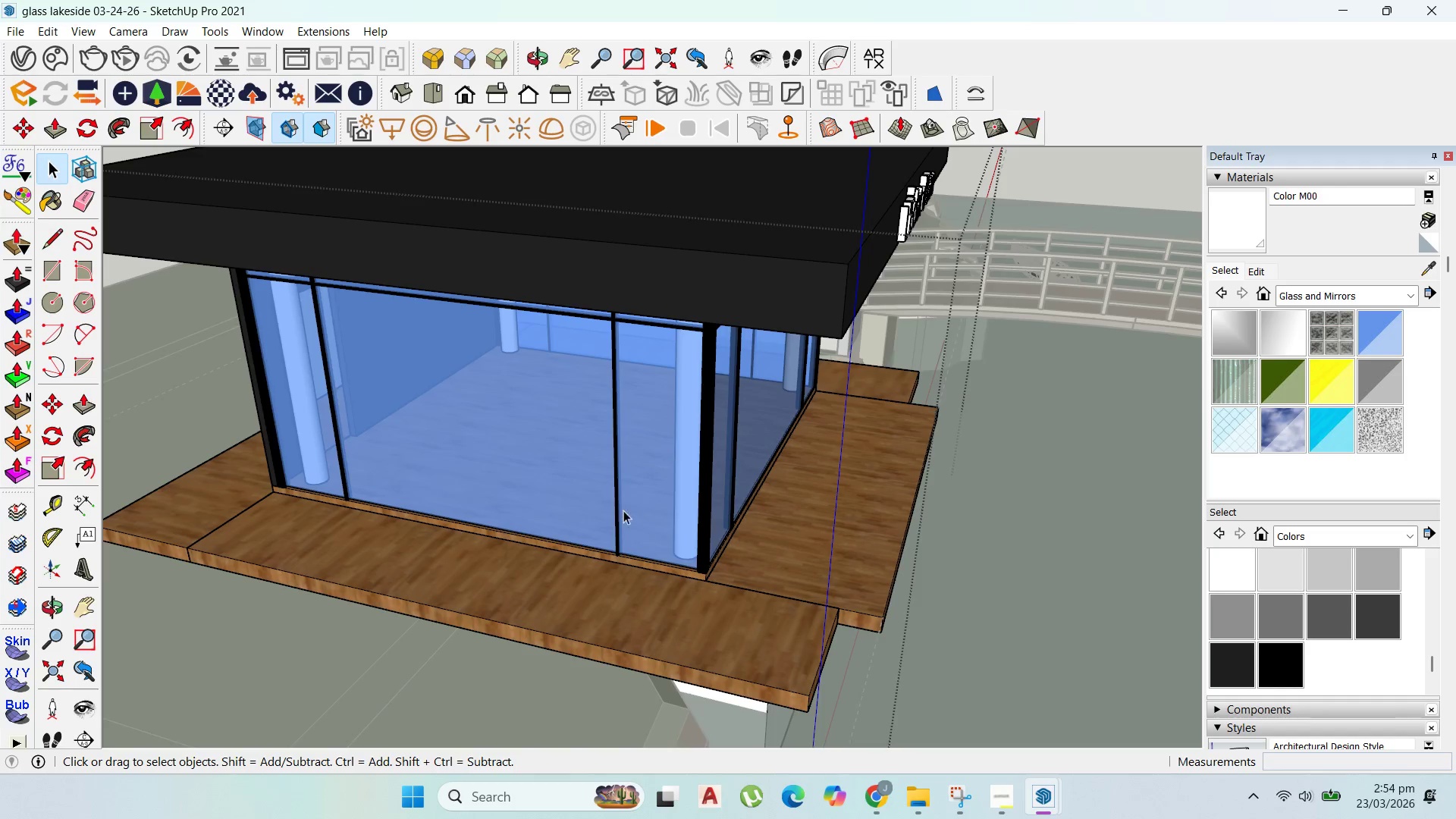 
key(Escape)
 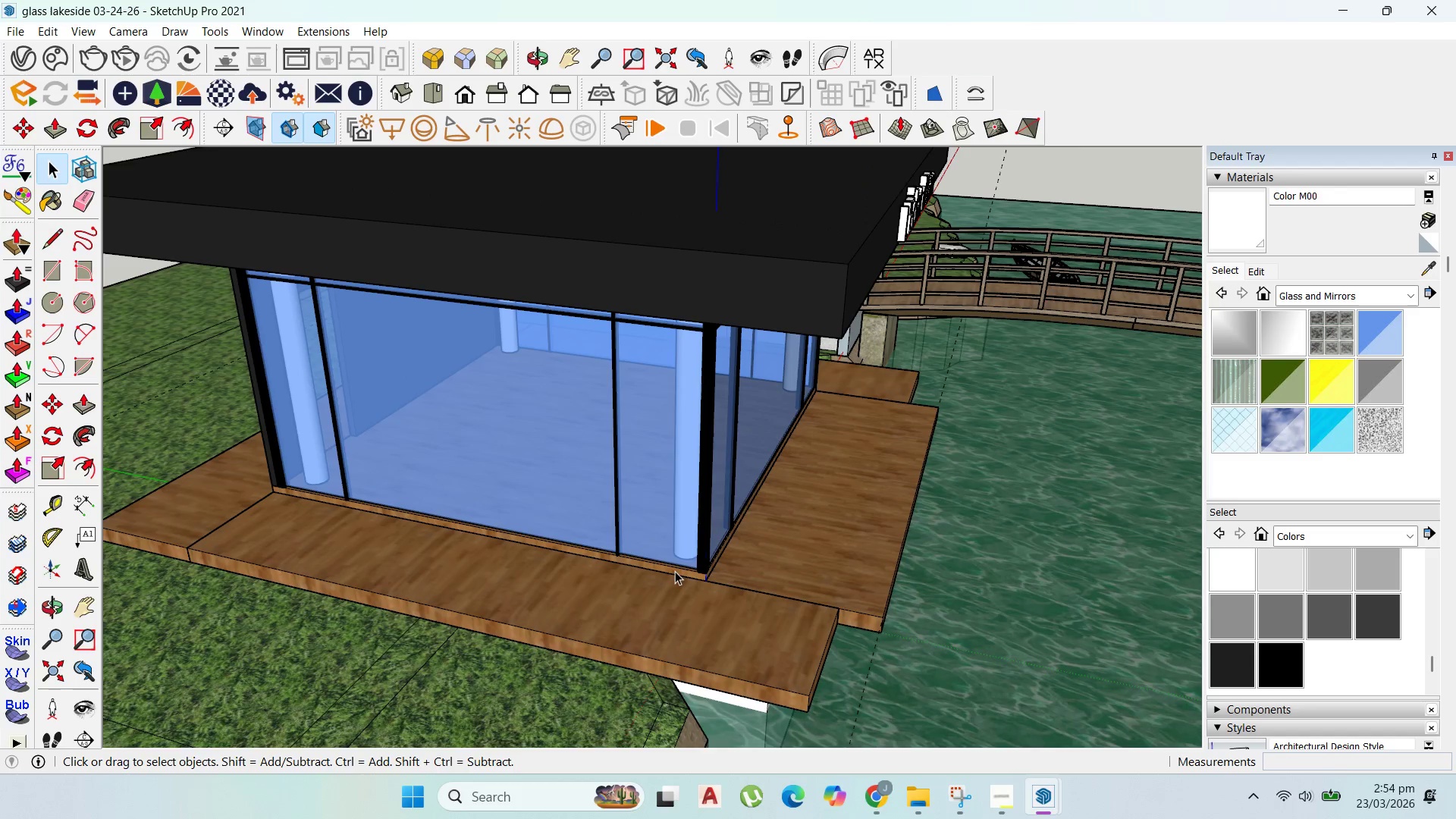 
key(Escape)
 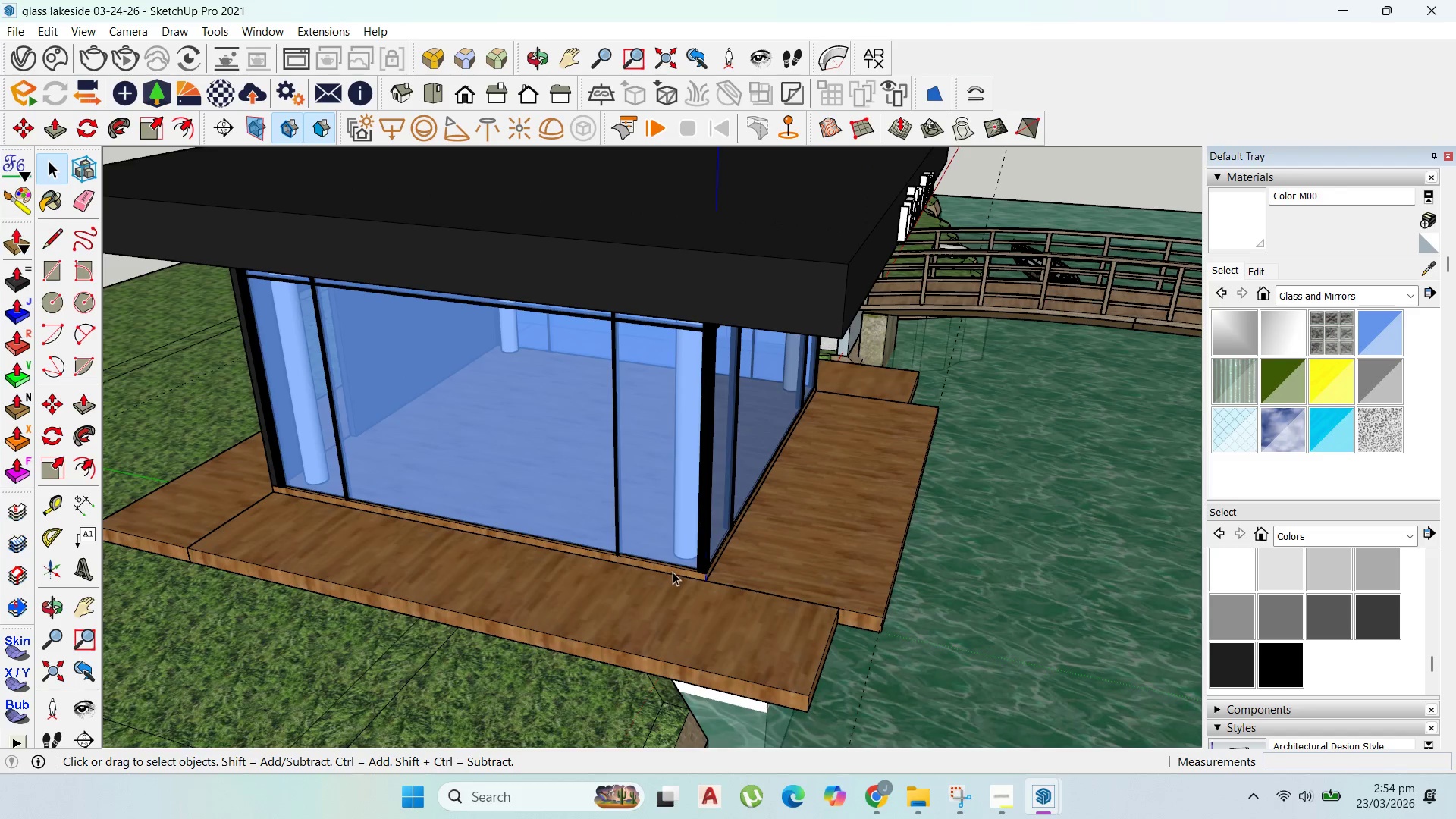 
scroll: coordinate [673, 572], scroll_direction: up, amount: 1.0
 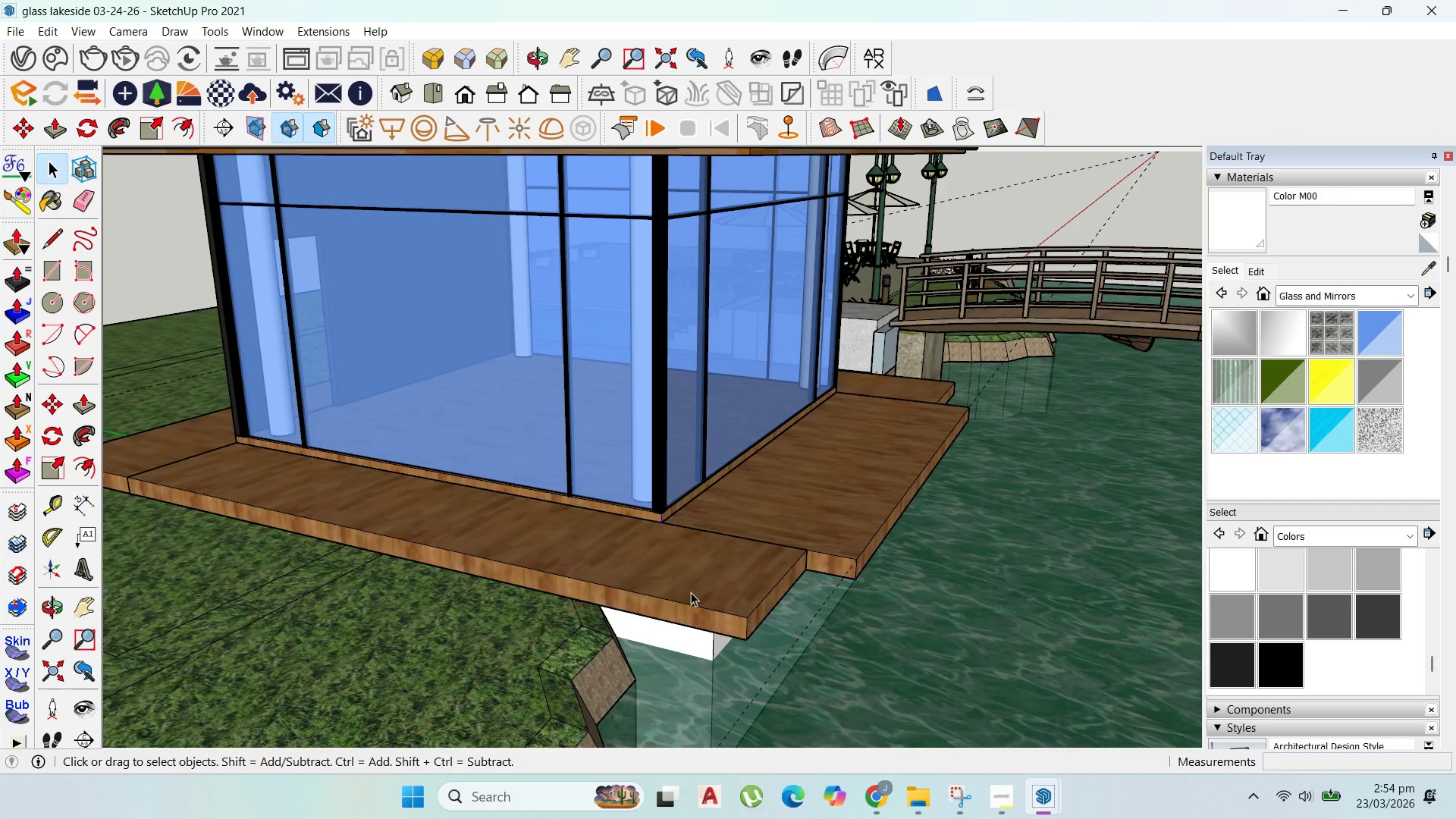 
double_click([692, 593])
 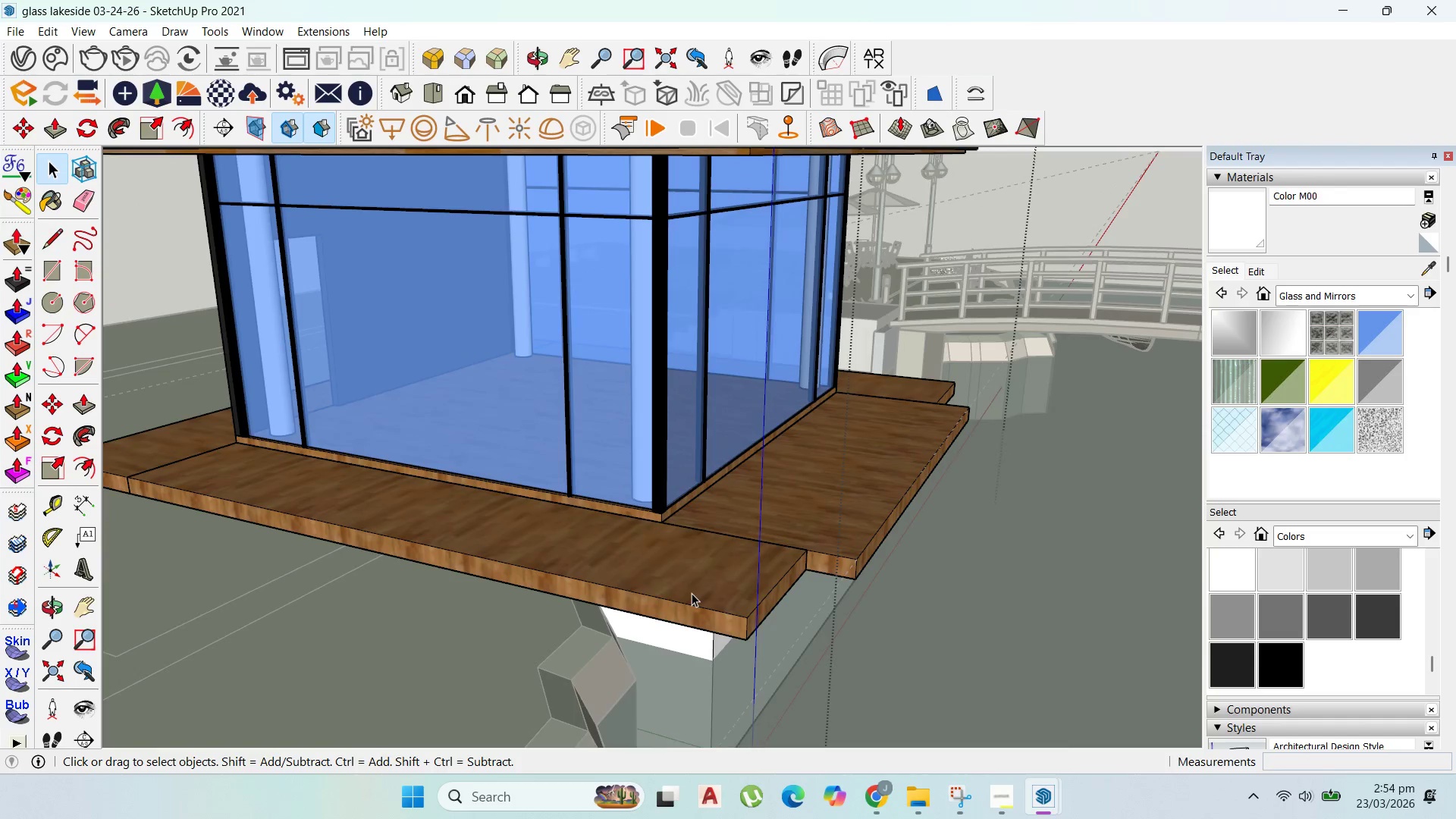 
triple_click([692, 593])
 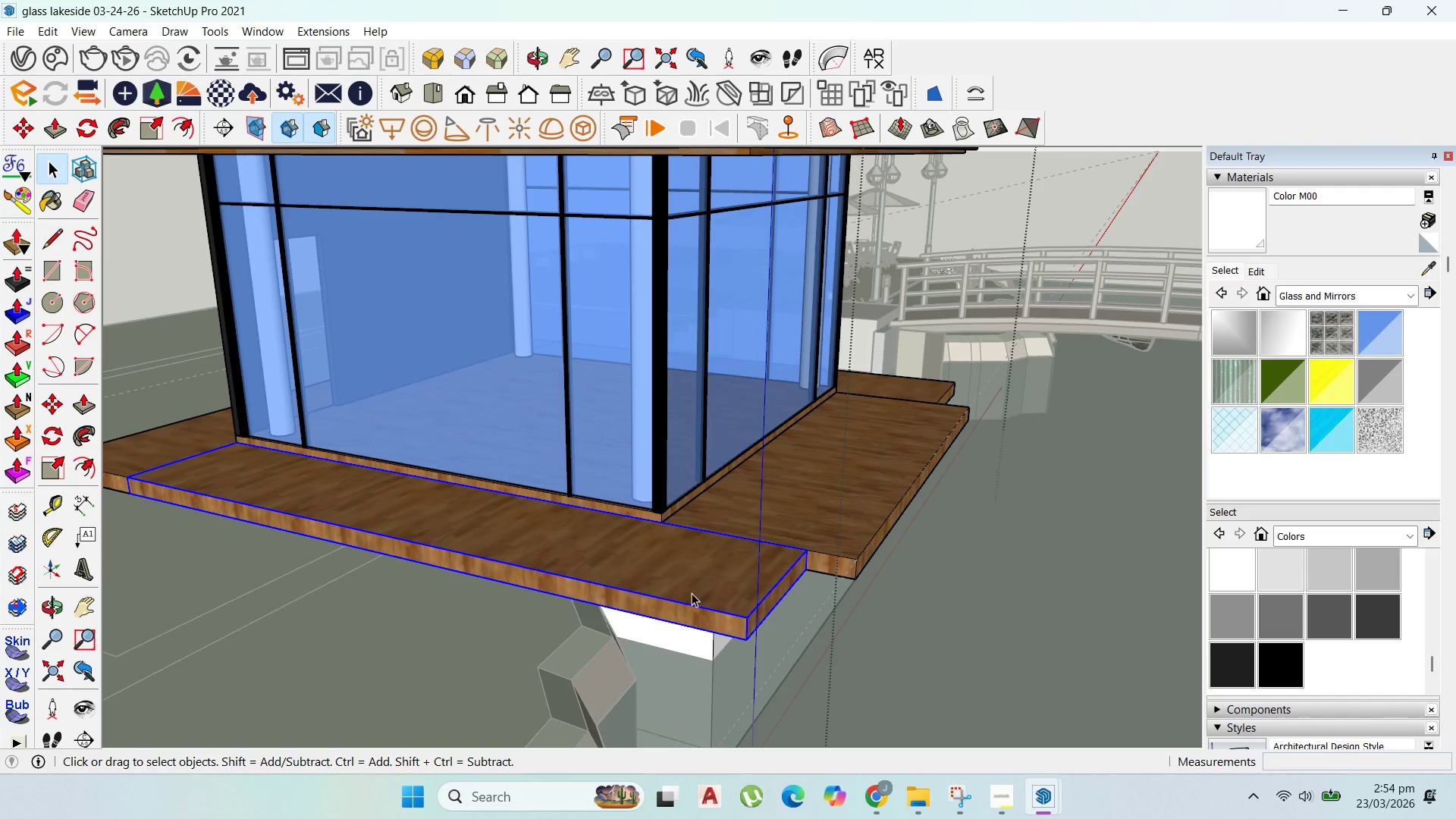 
triple_click([692, 593])
 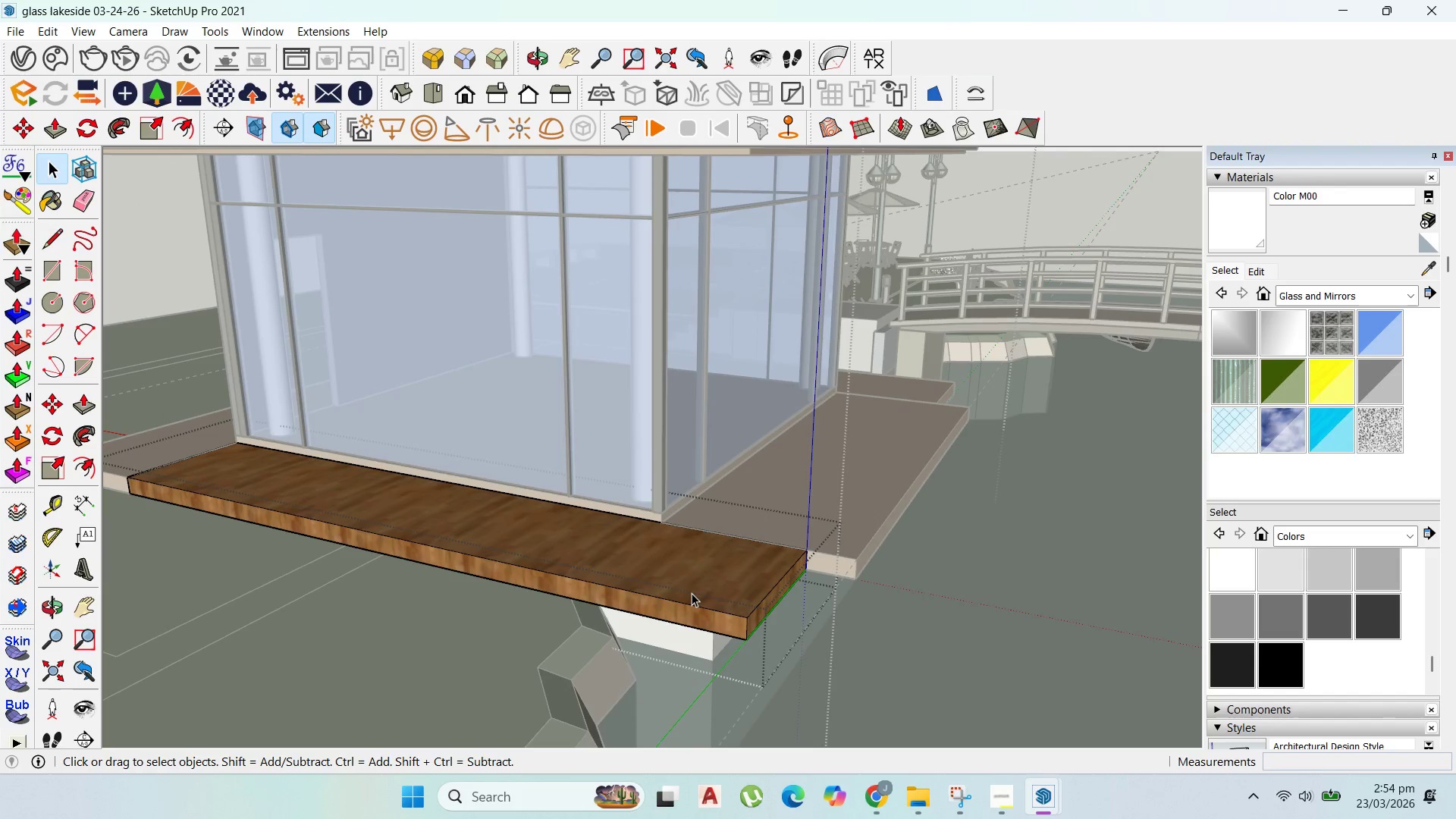 
triple_click([692, 593])
 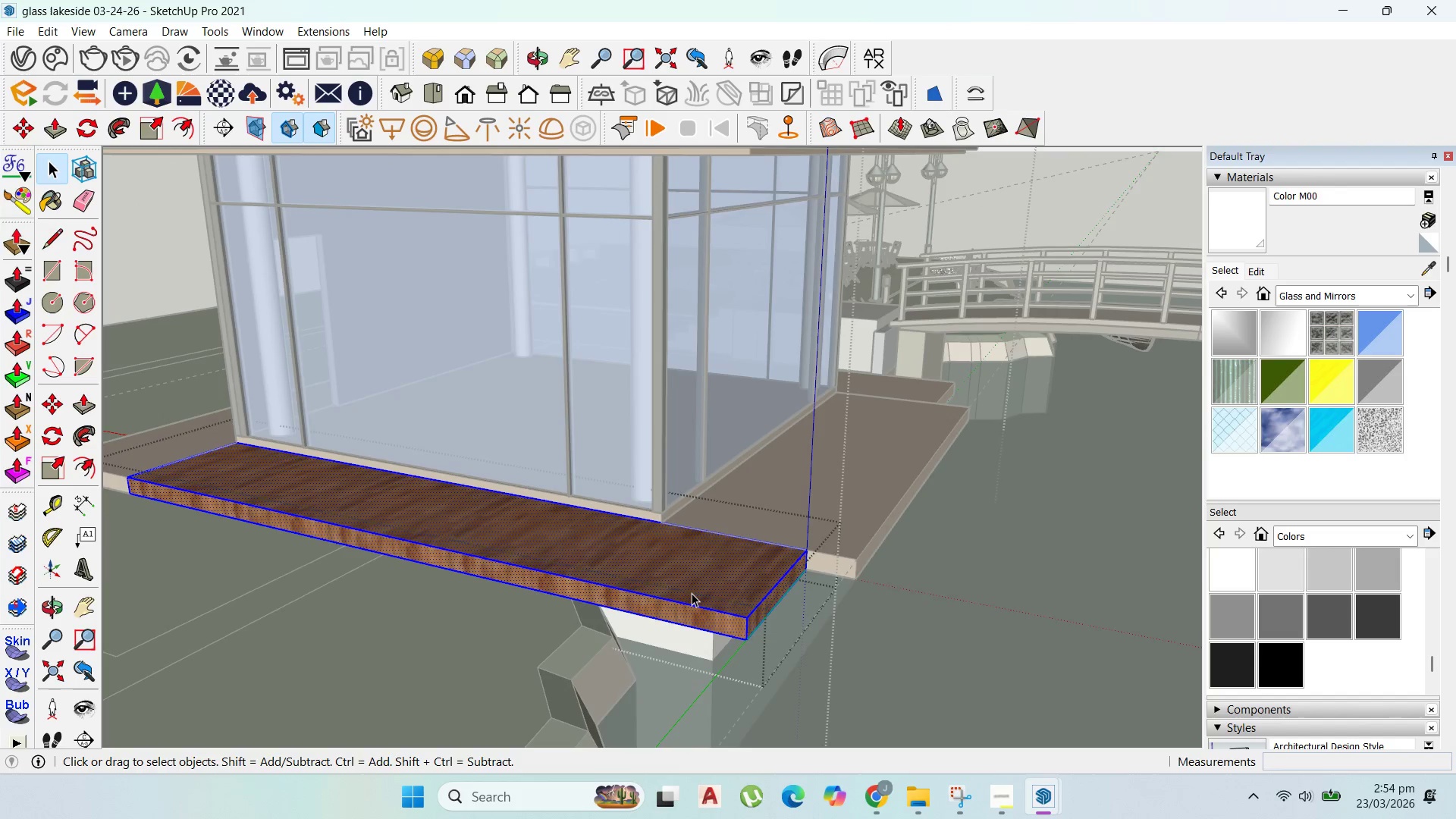 
triple_click([692, 593])
 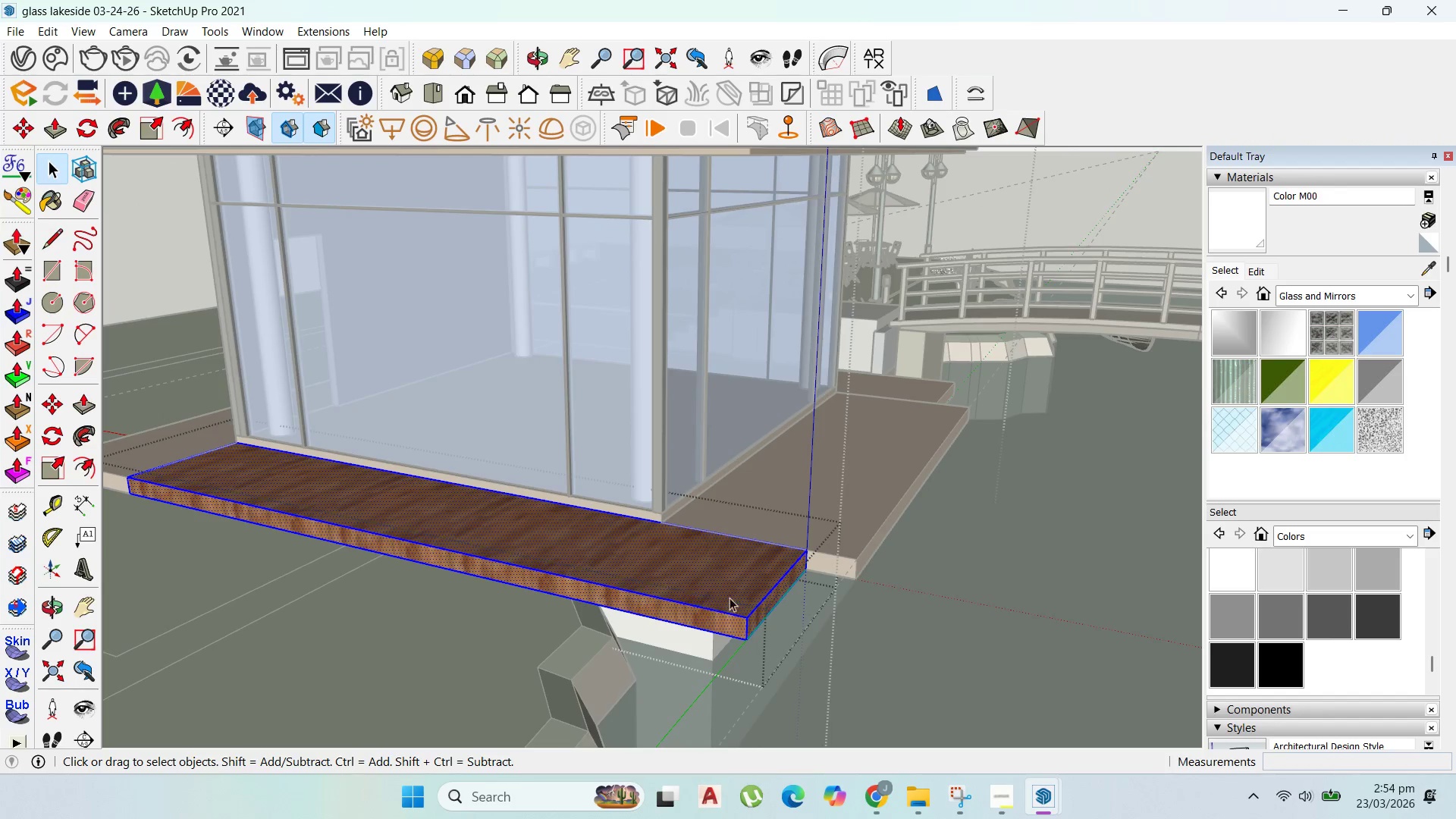 
key(P)
 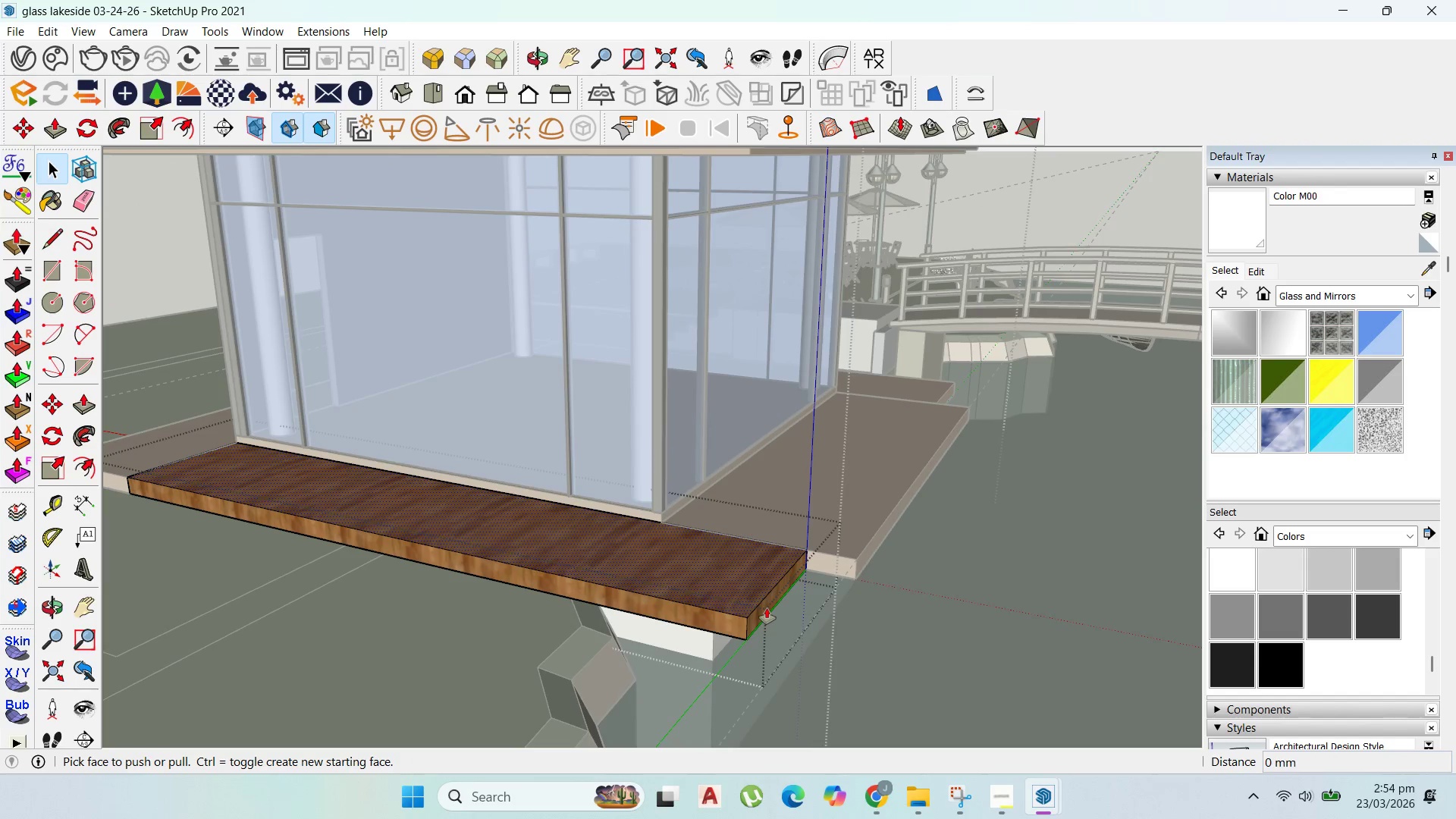 
left_click_drag(start_coordinate=[767, 608], to_coordinate=[867, 547])
 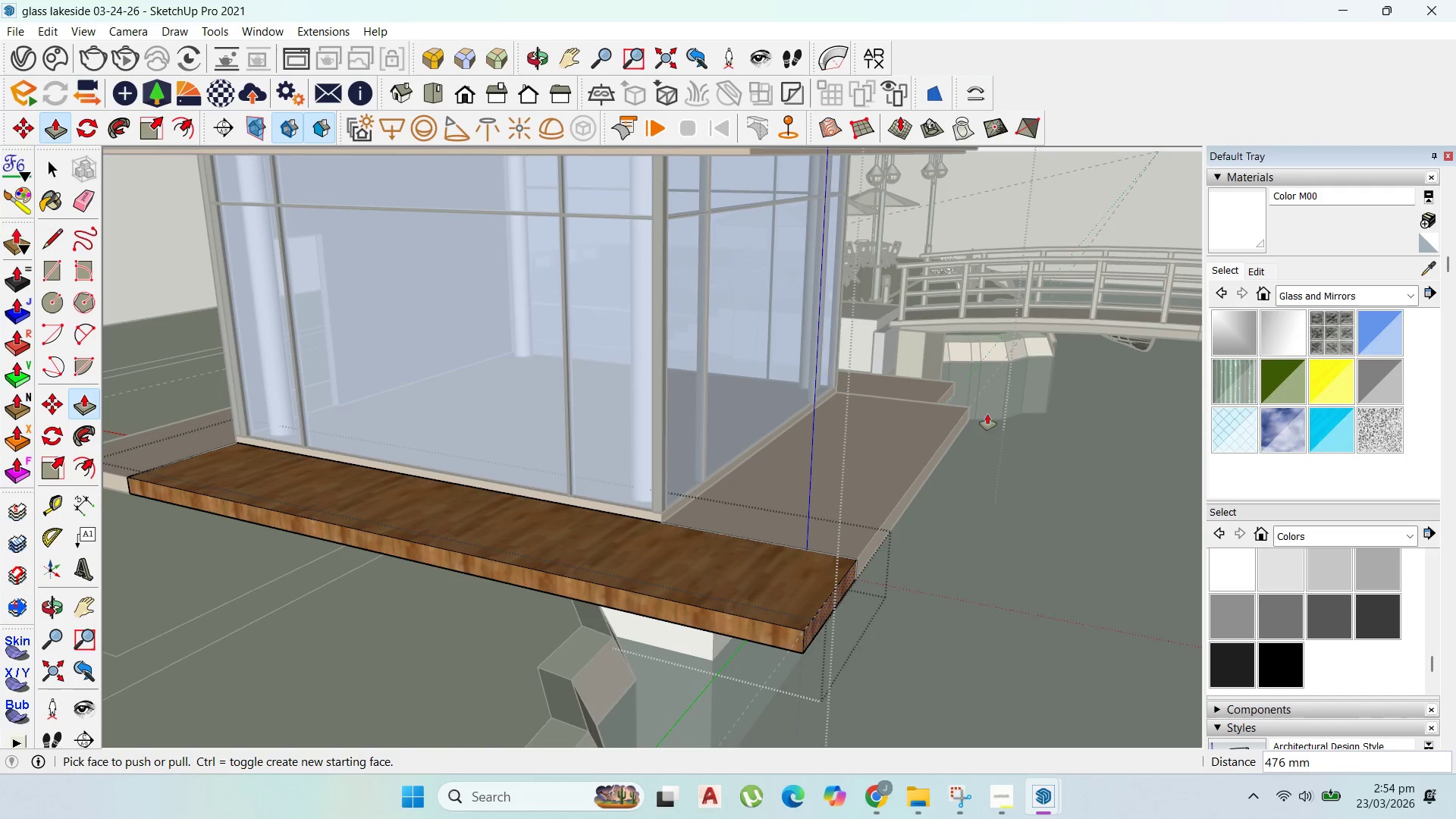 
scroll: coordinate [971, 413], scroll_direction: up, amount: 2.0
 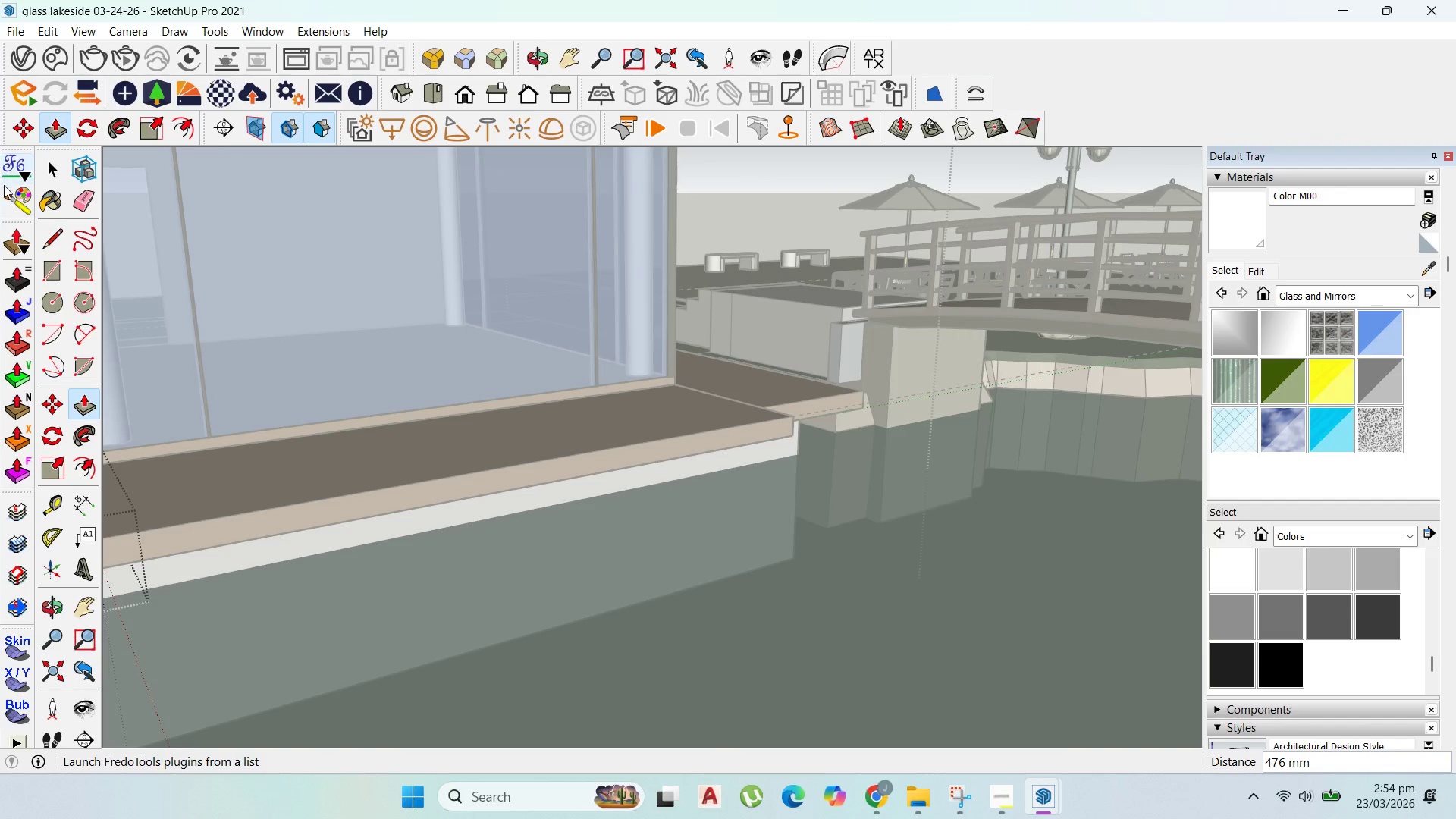 
left_click([44, 165])
 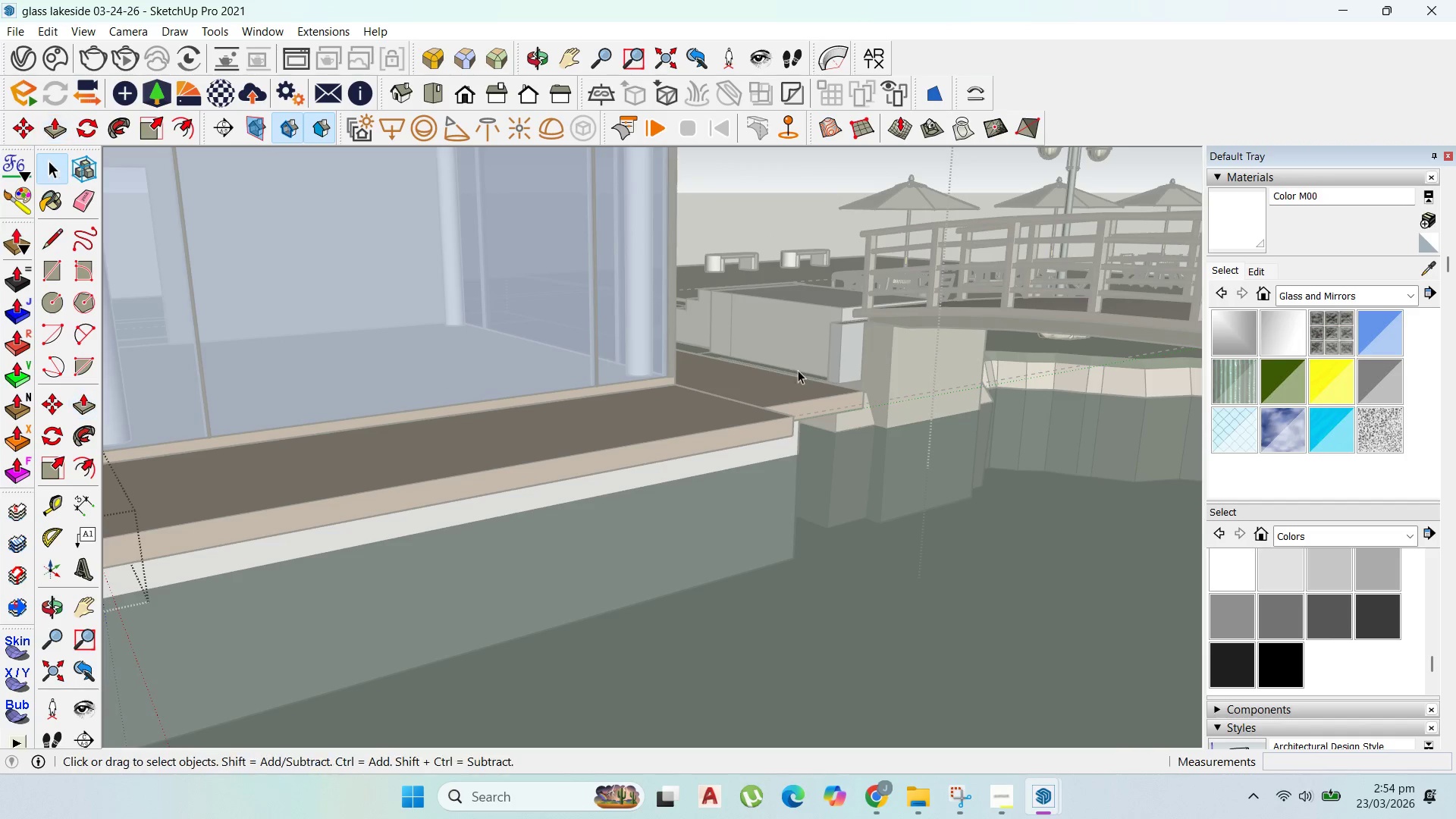 
key(Escape)
 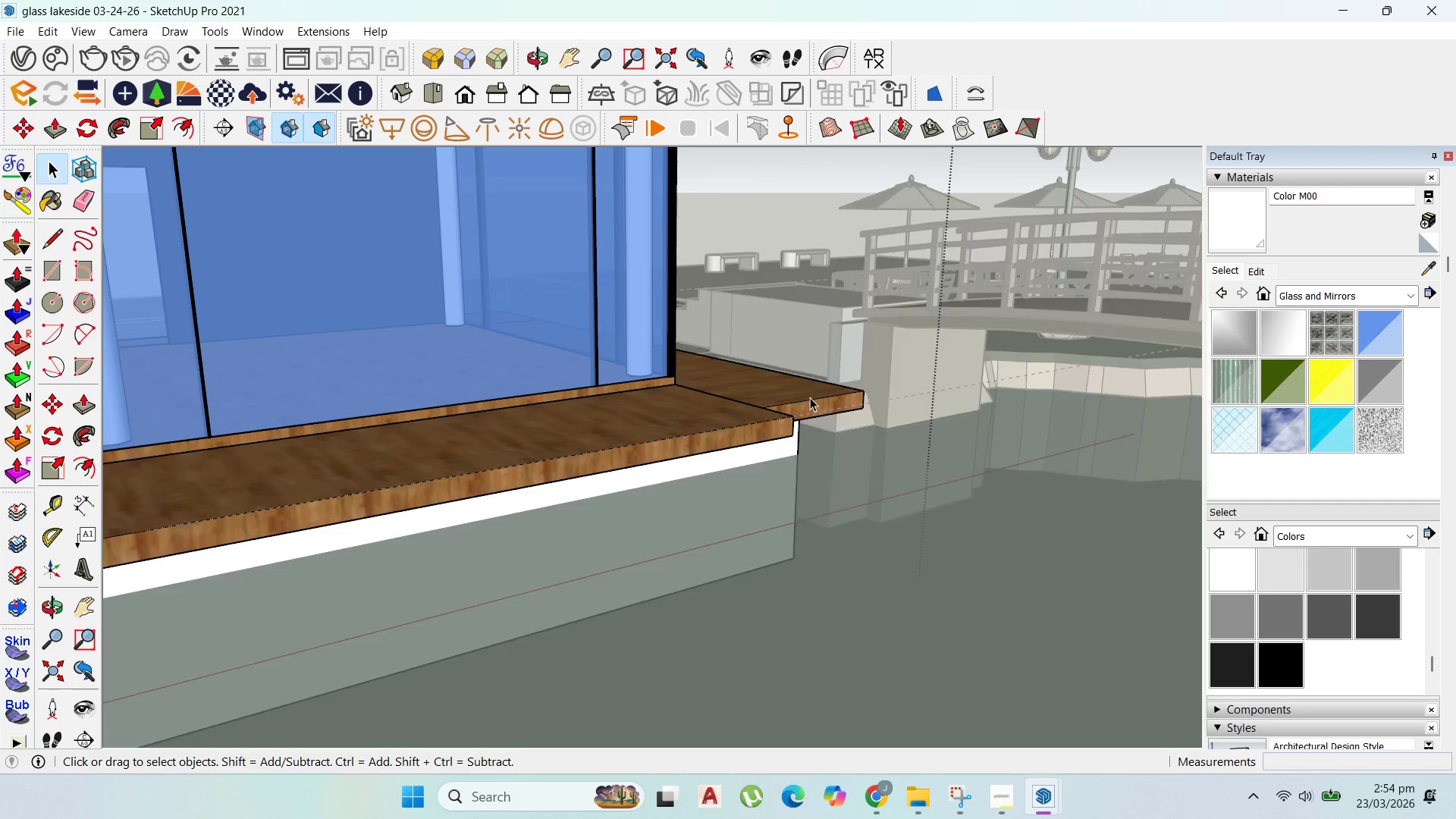 
key(Escape)
 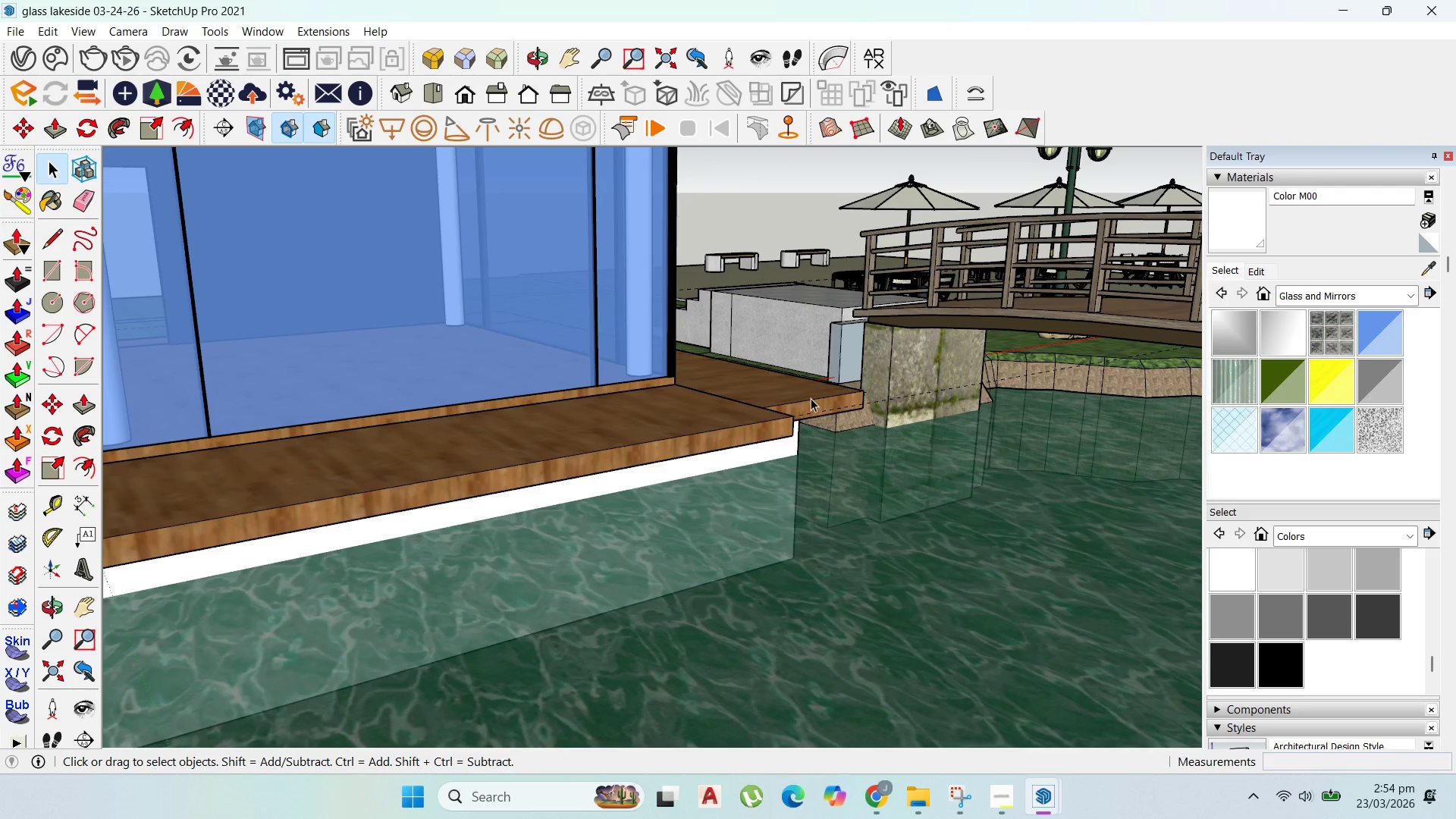 
double_click([811, 398])
 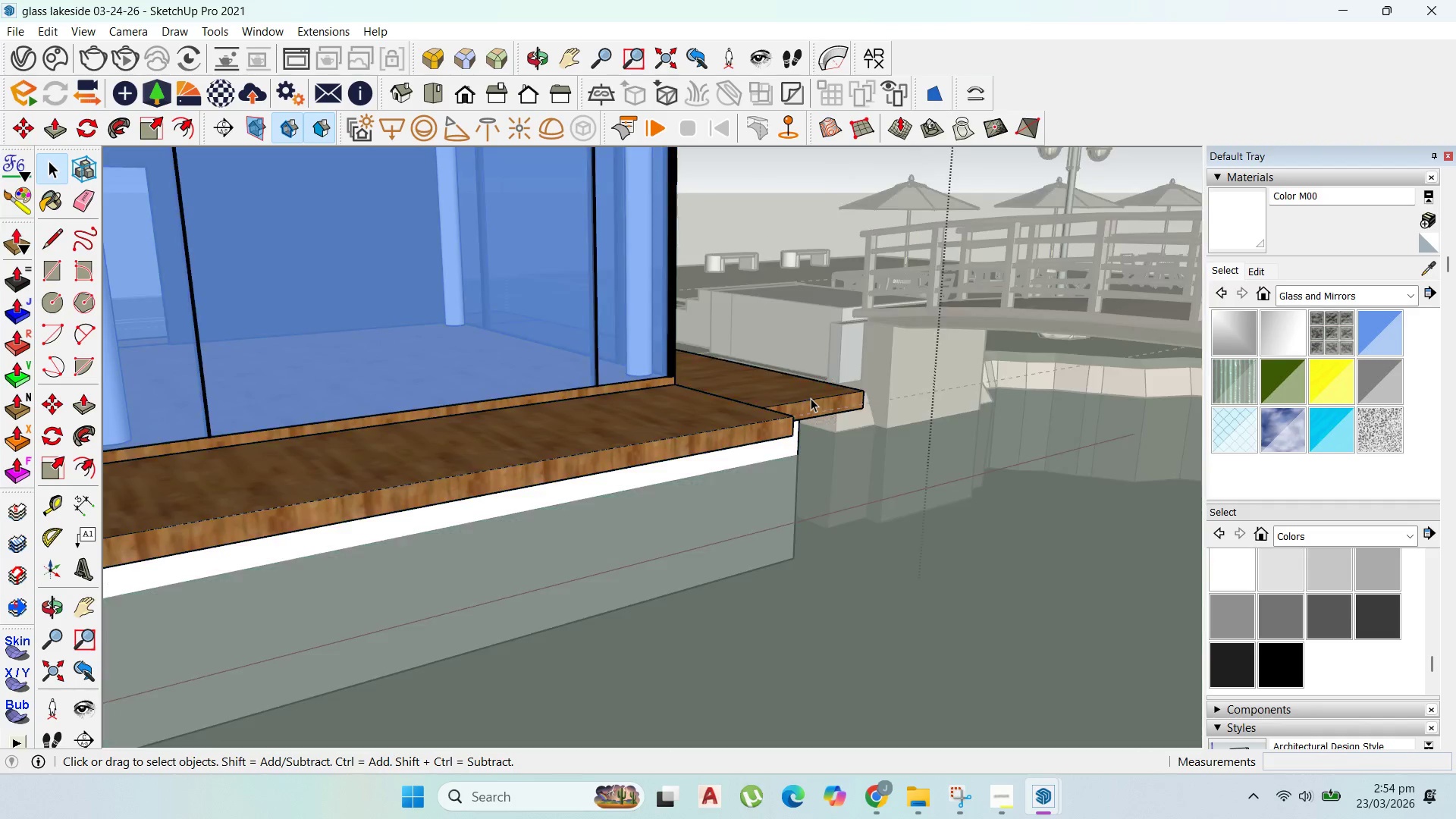 
triple_click([811, 398])
 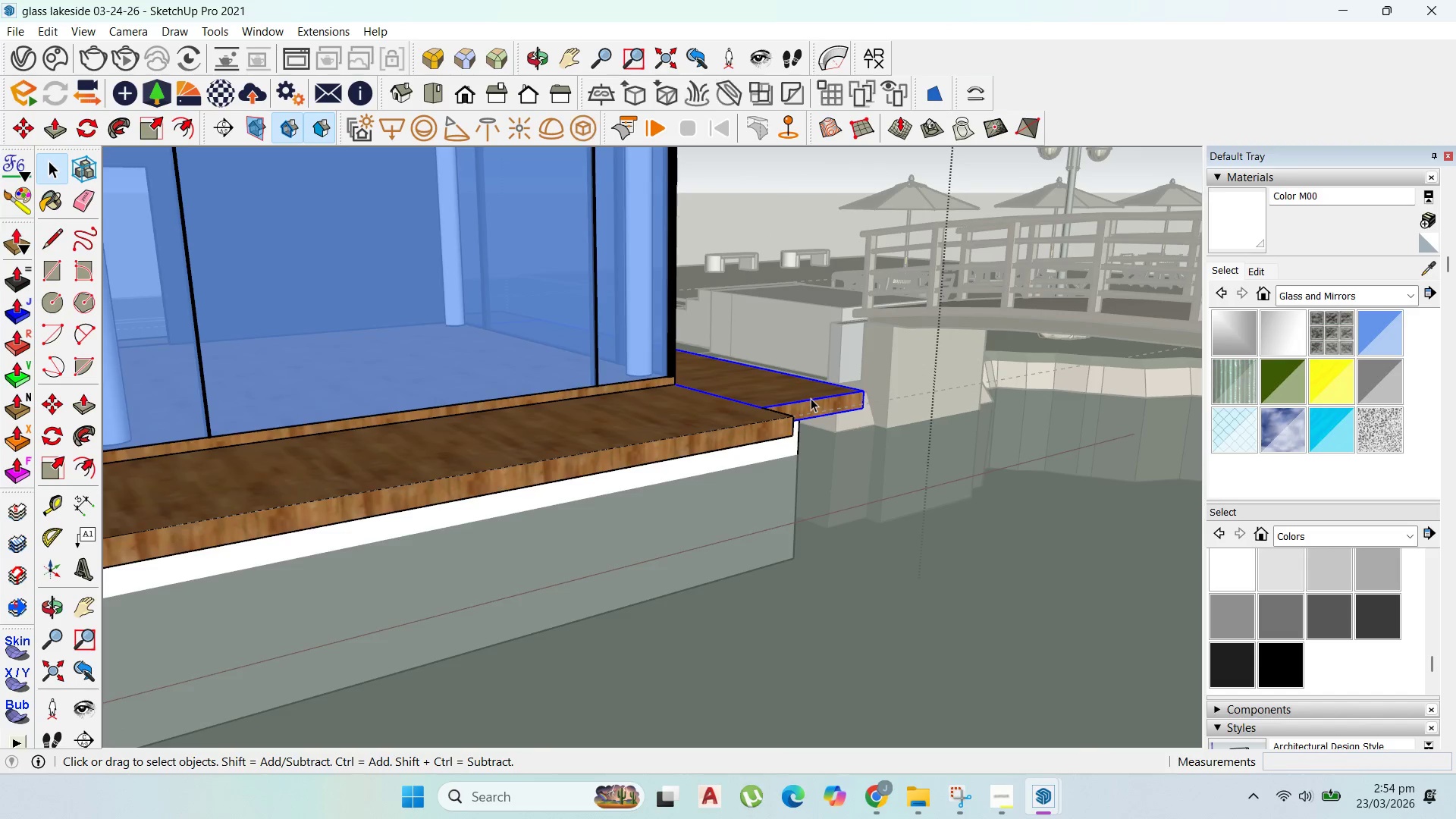 
triple_click([811, 398])
 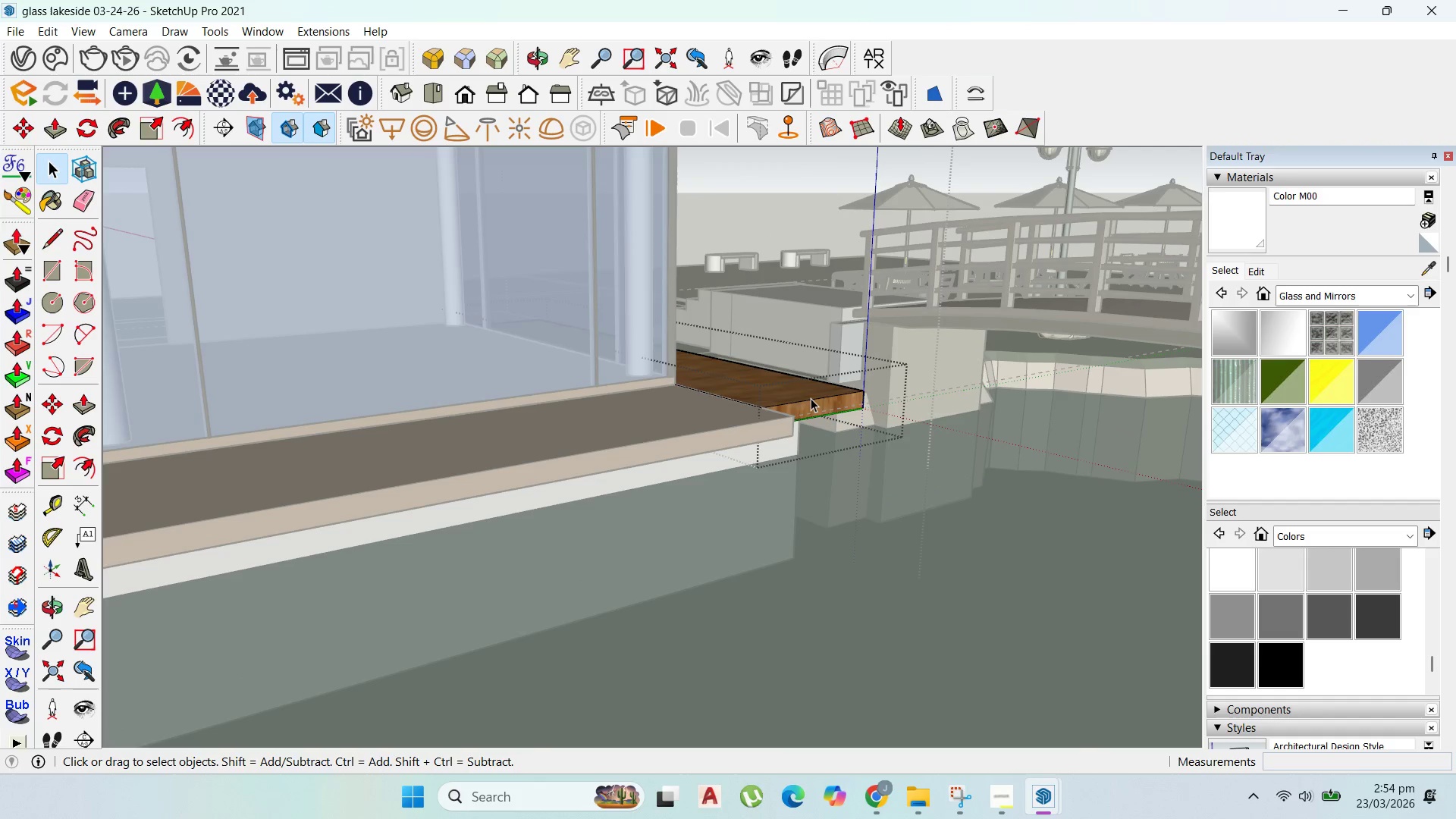 
triple_click([811, 398])
 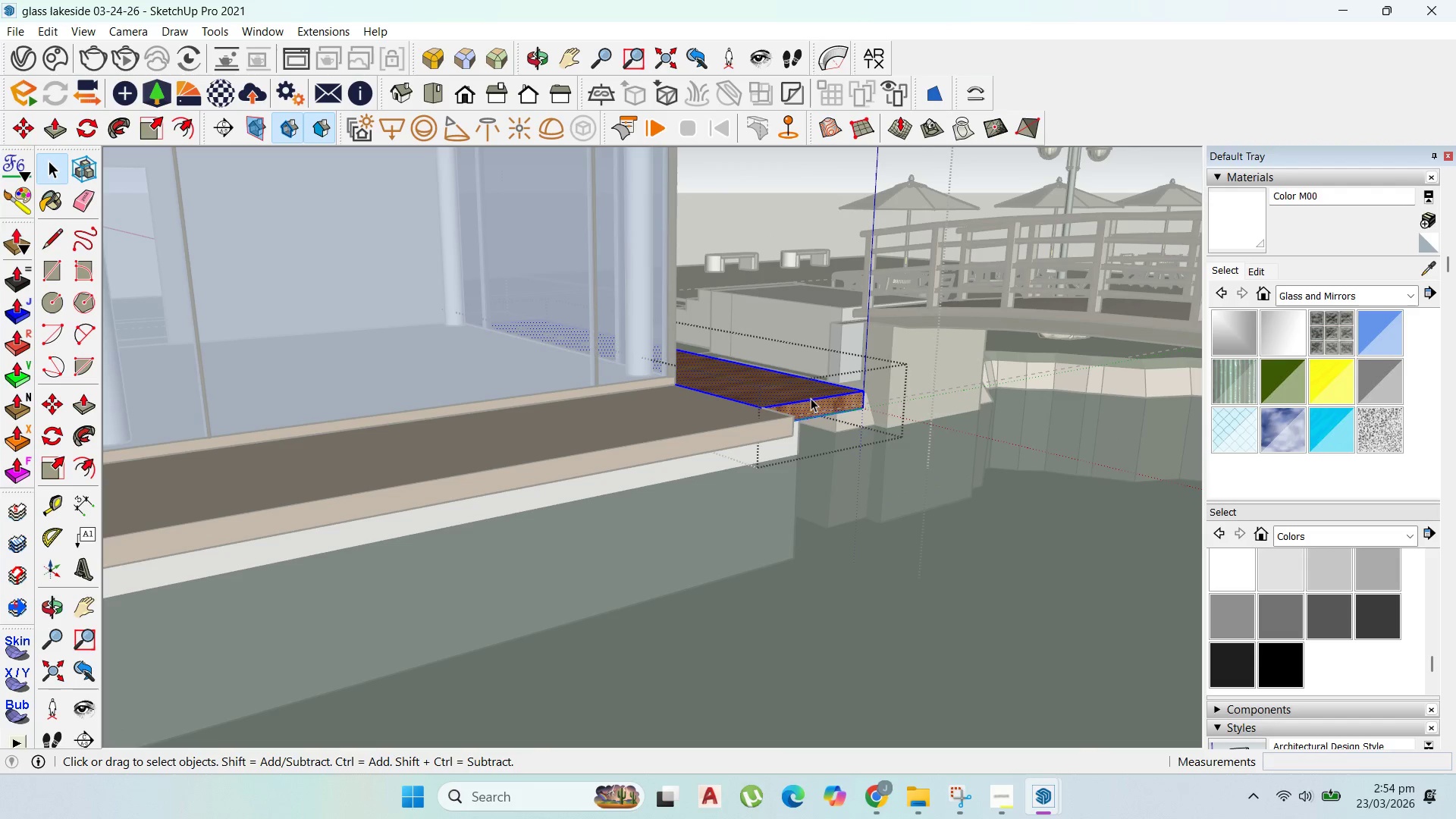 
triple_click([811, 398])
 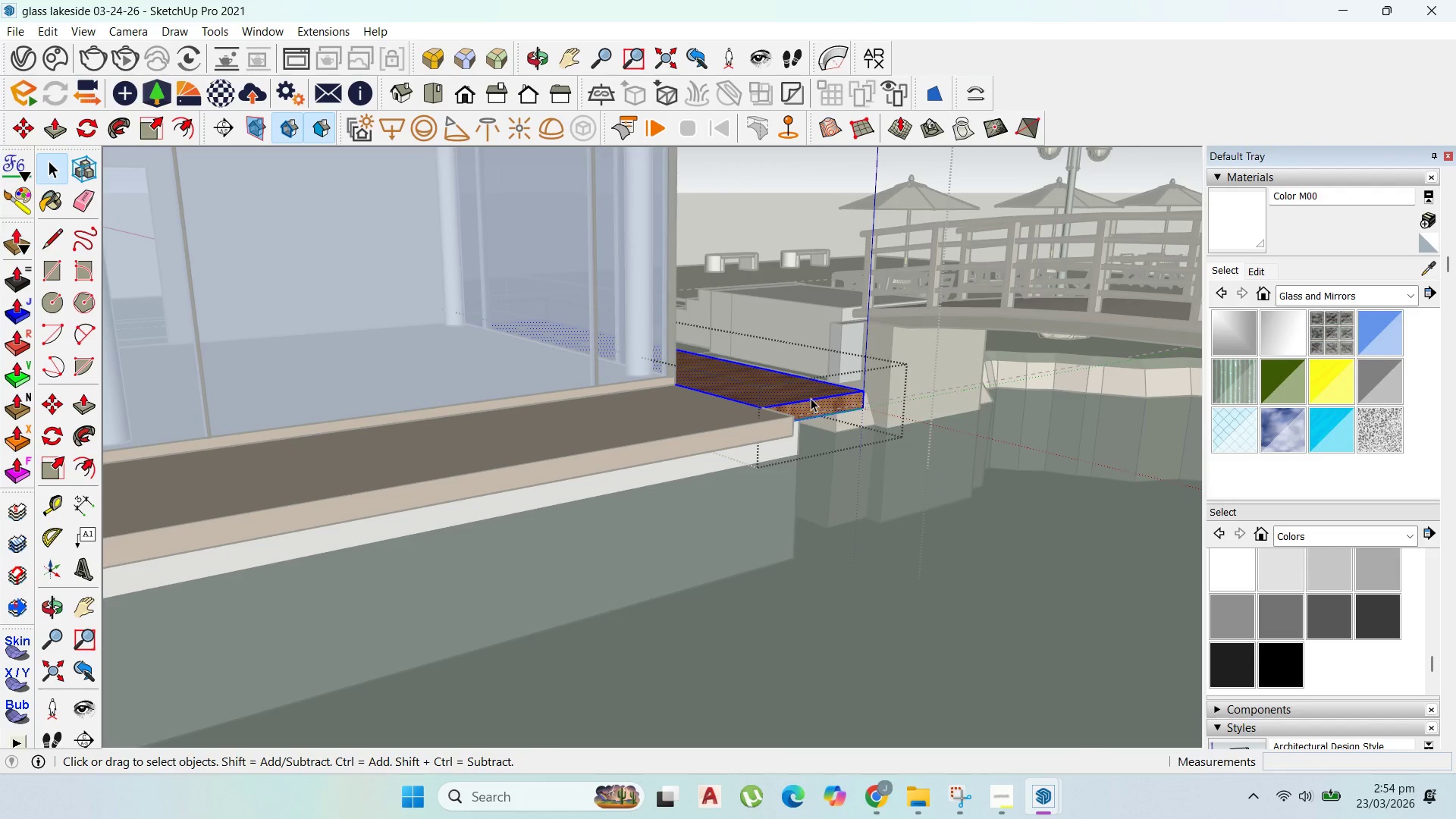 
key(P)
 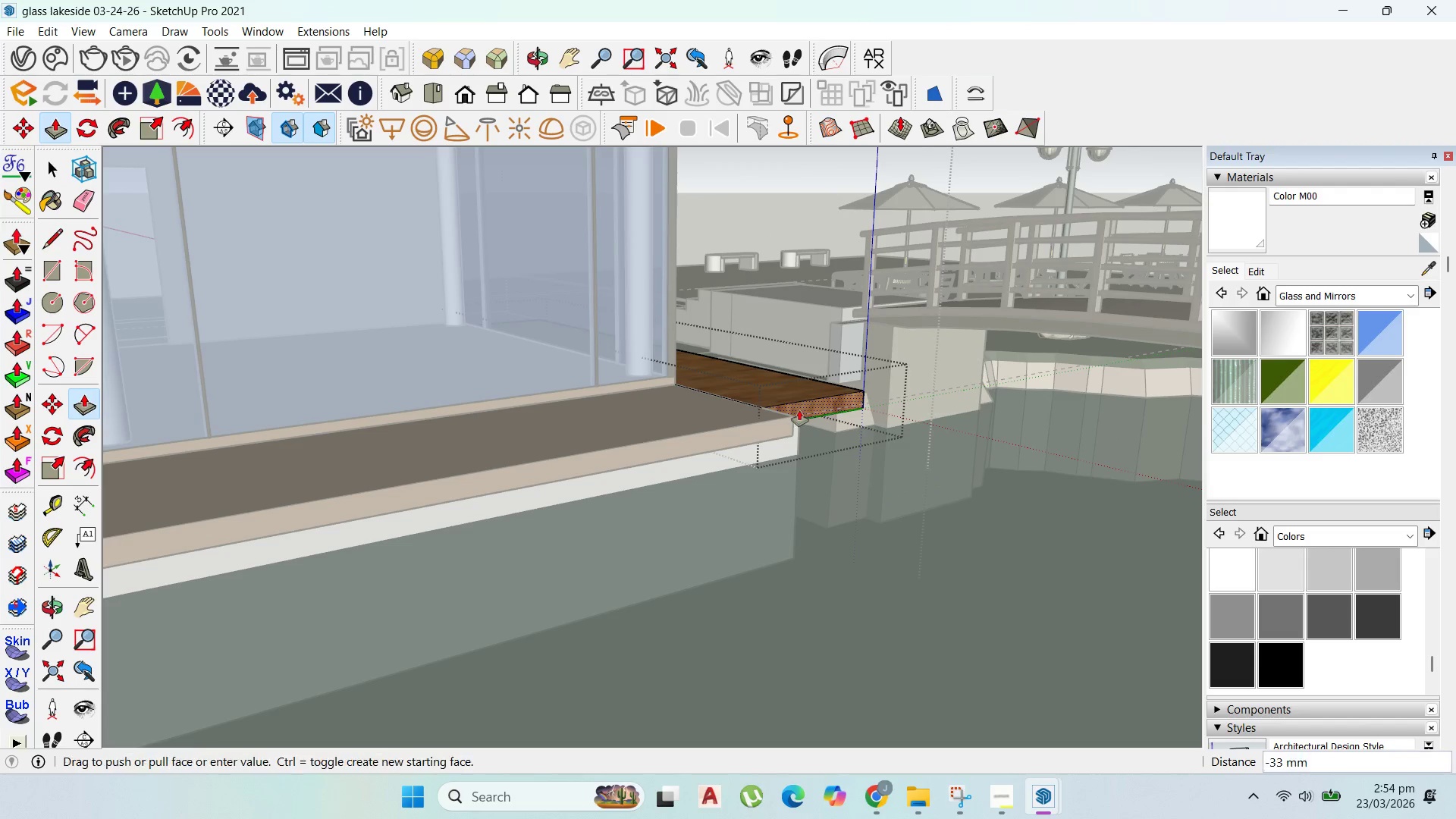 
left_click_drag(start_coordinate=[802, 410], to_coordinate=[780, 427])
 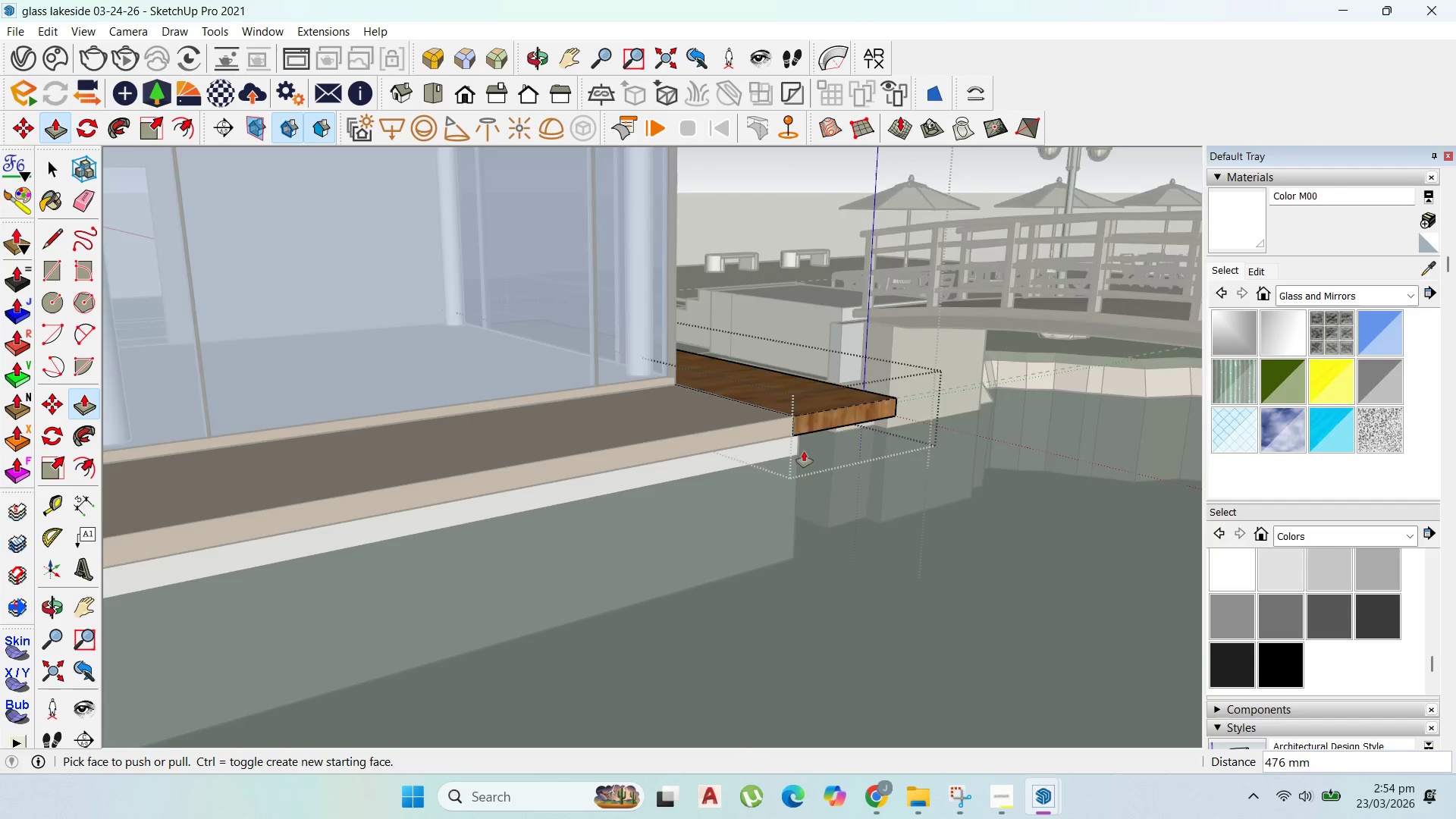 
scroll: coordinate [717, 452], scroll_direction: down, amount: 5.0
 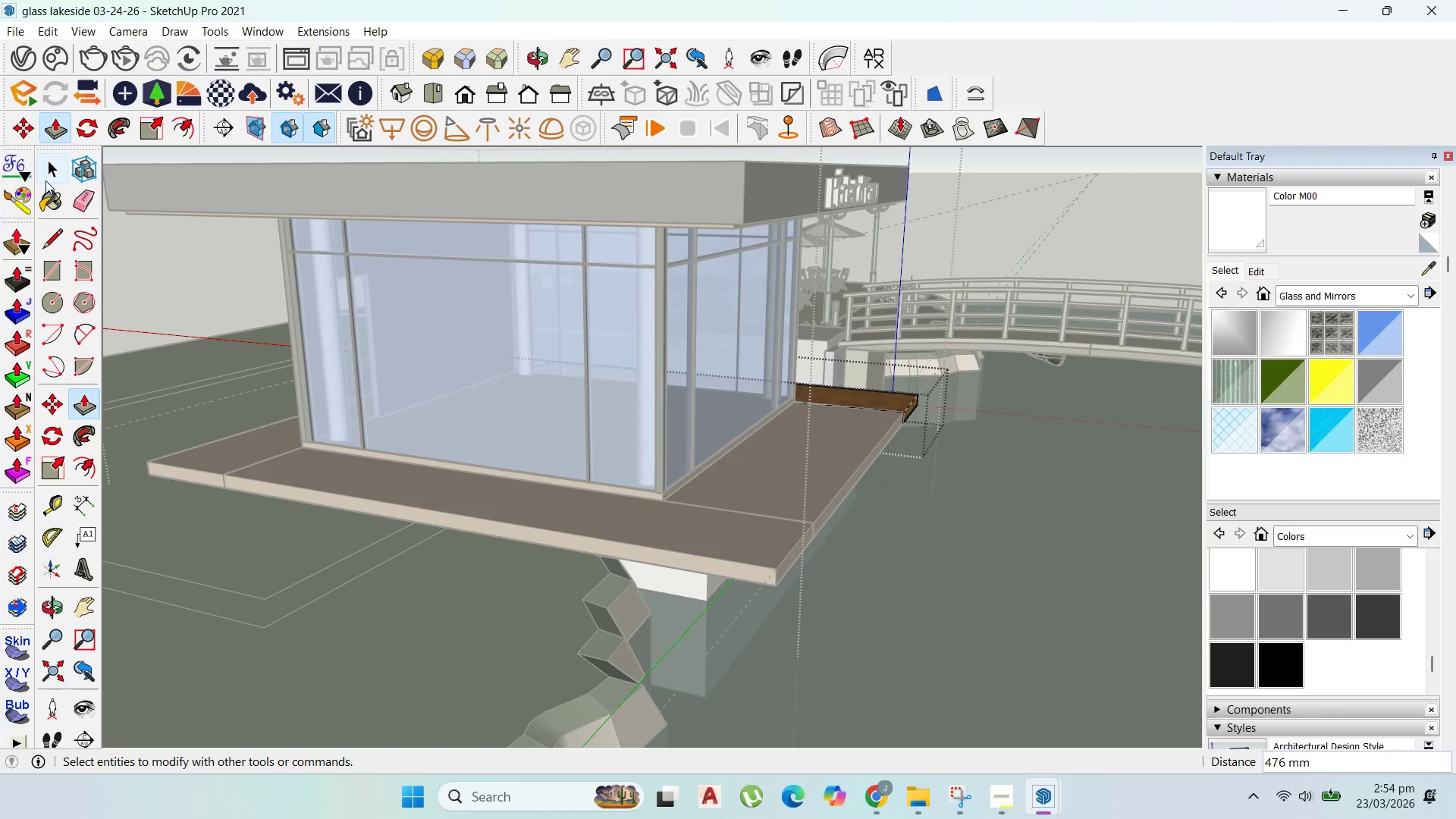 
left_click([49, 166])
 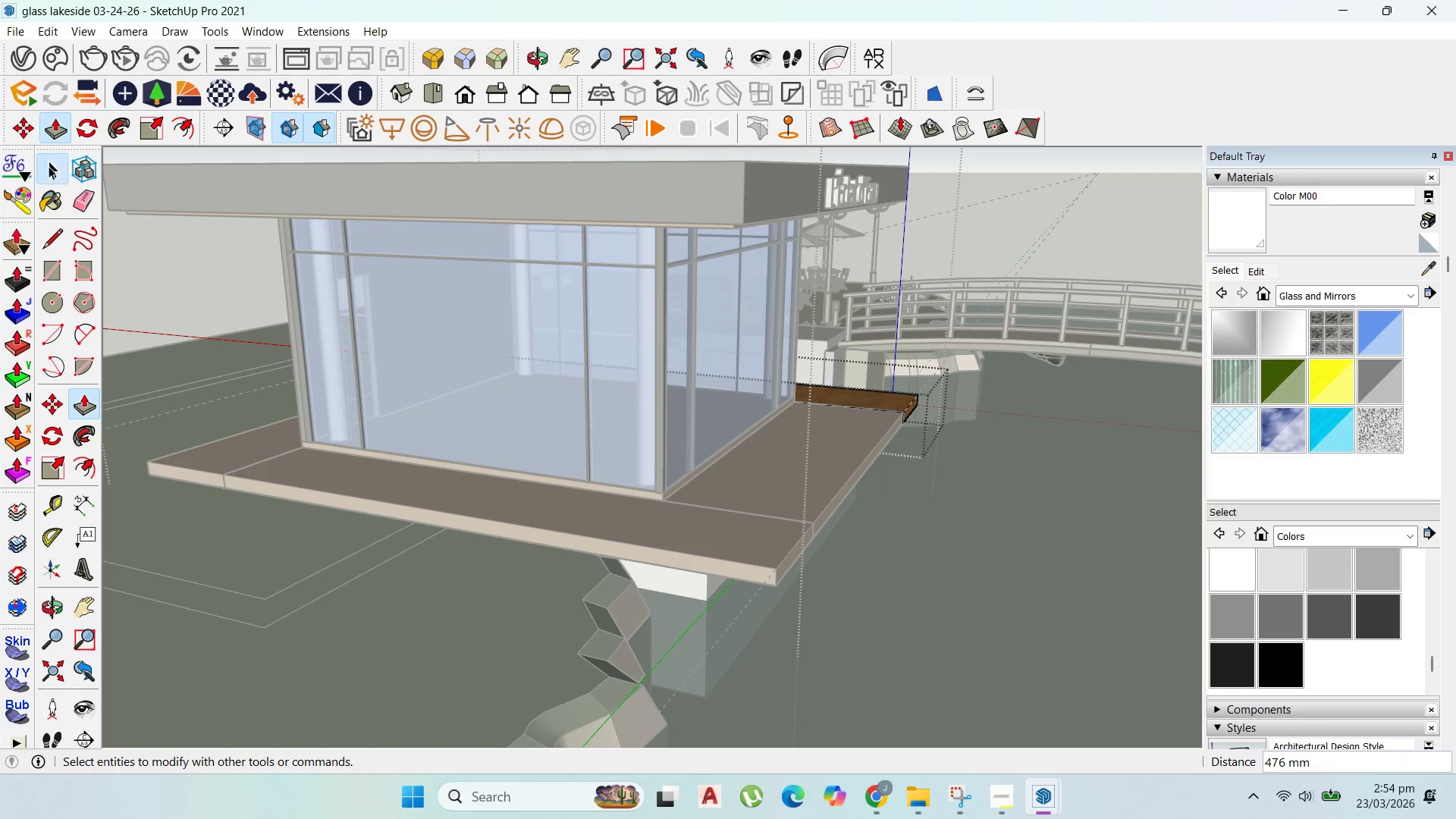 
key(Escape)
 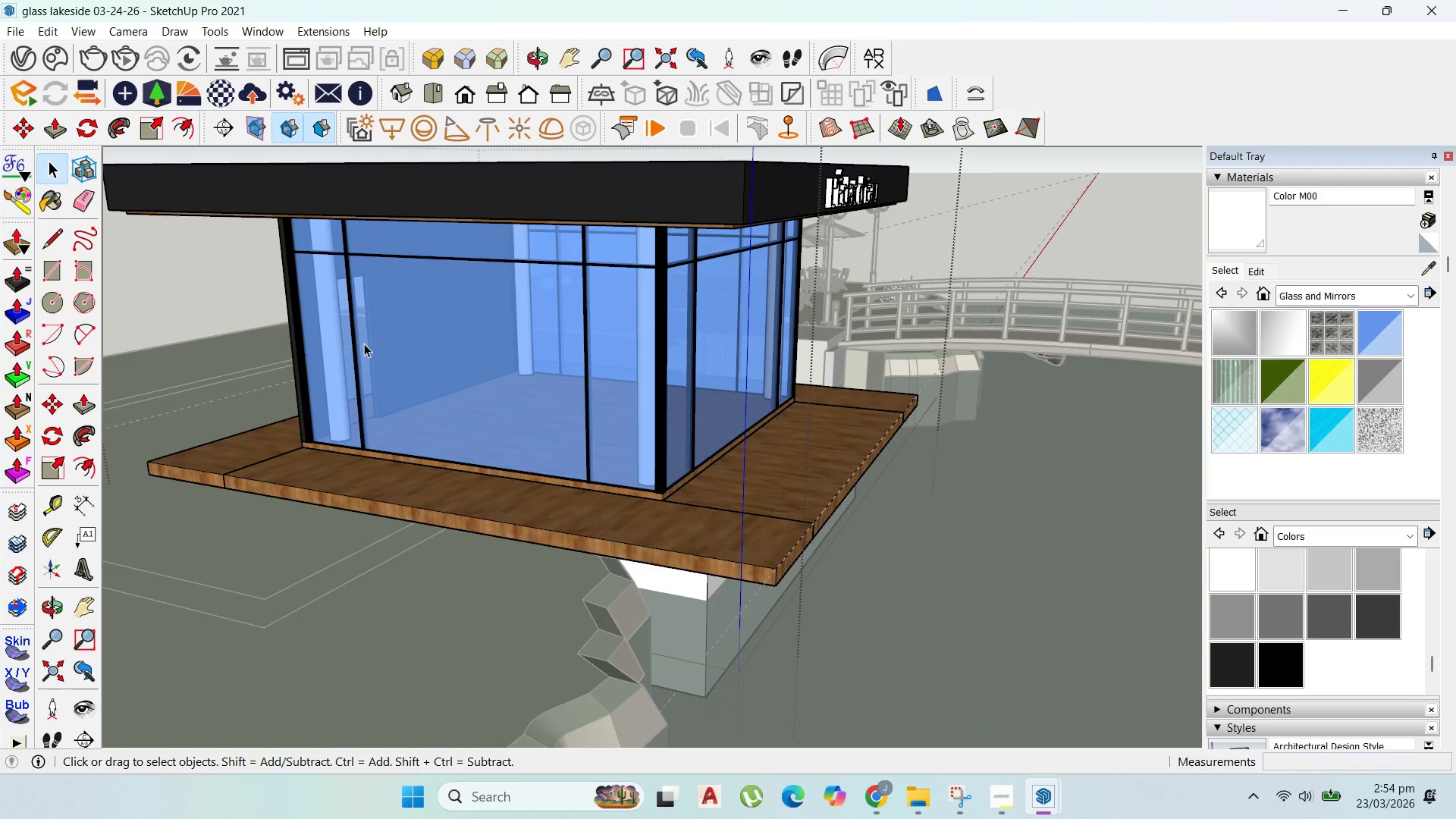 
key(Escape)
 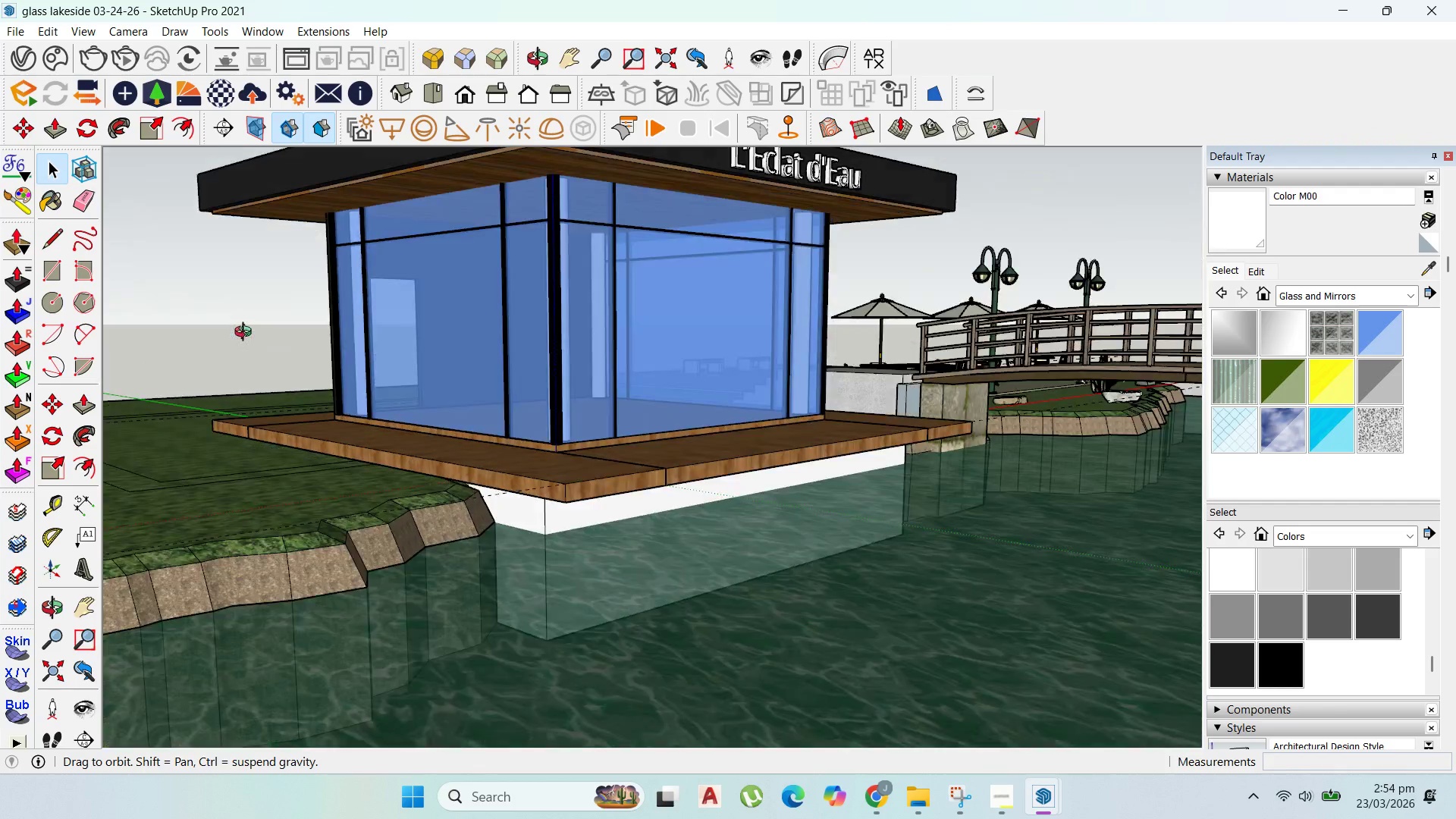 
scroll: coordinate [597, 482], scroll_direction: up, amount: 8.0
 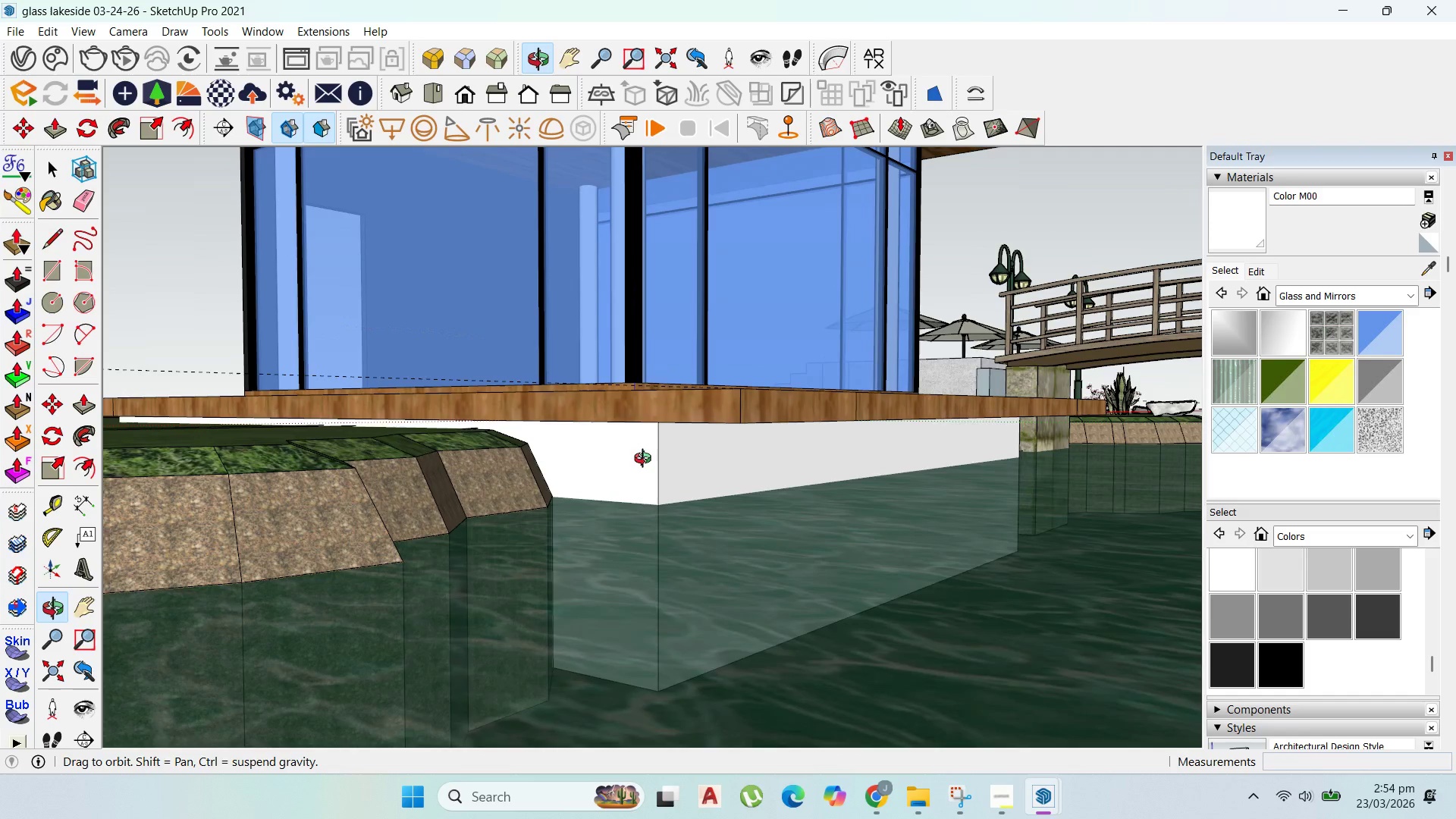 
double_click([676, 465])
 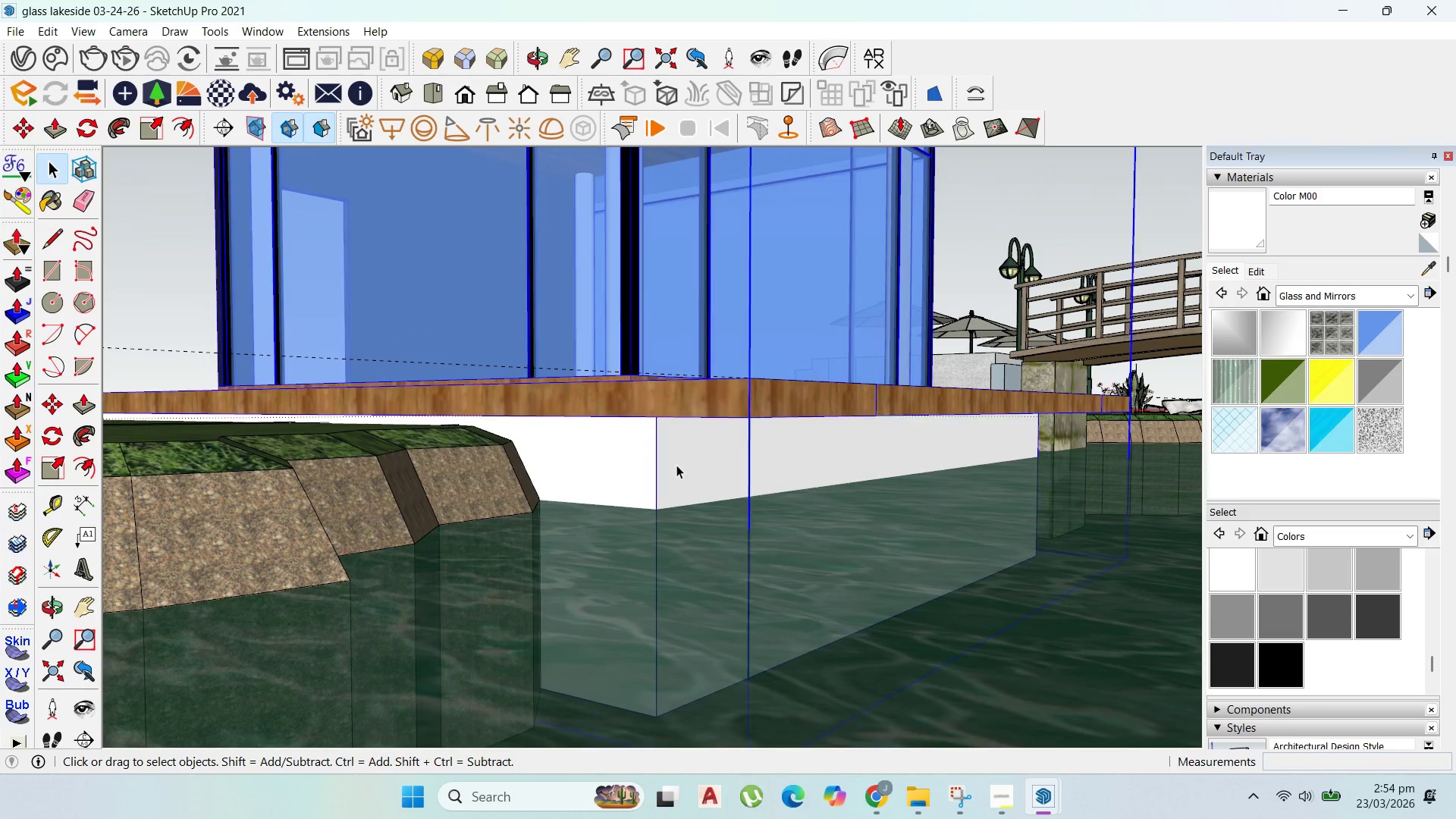 
triple_click([676, 465])
 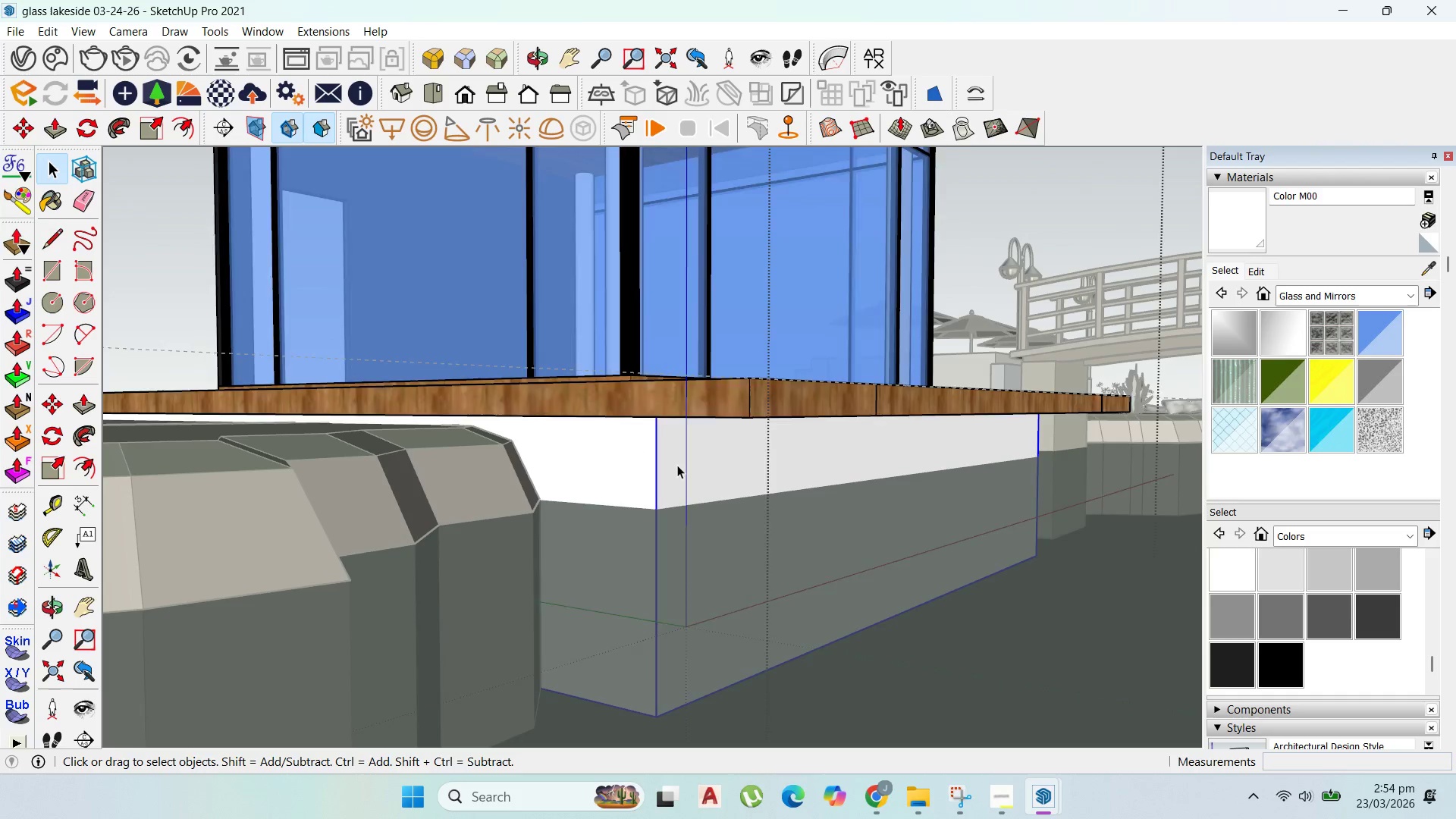 
scroll: coordinate [675, 465], scroll_direction: up, amount: 1.0
 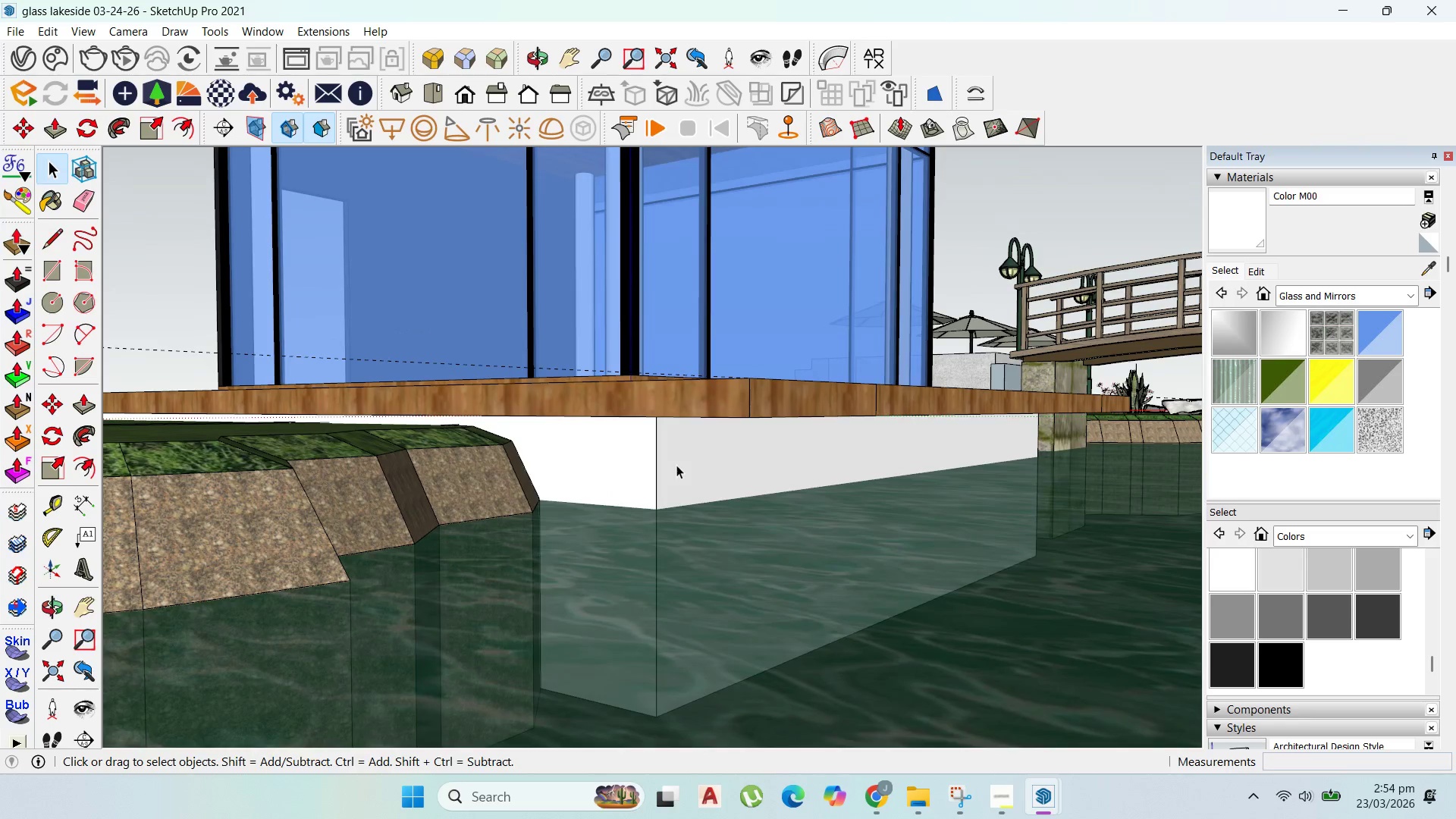 
triple_click([677, 465])
 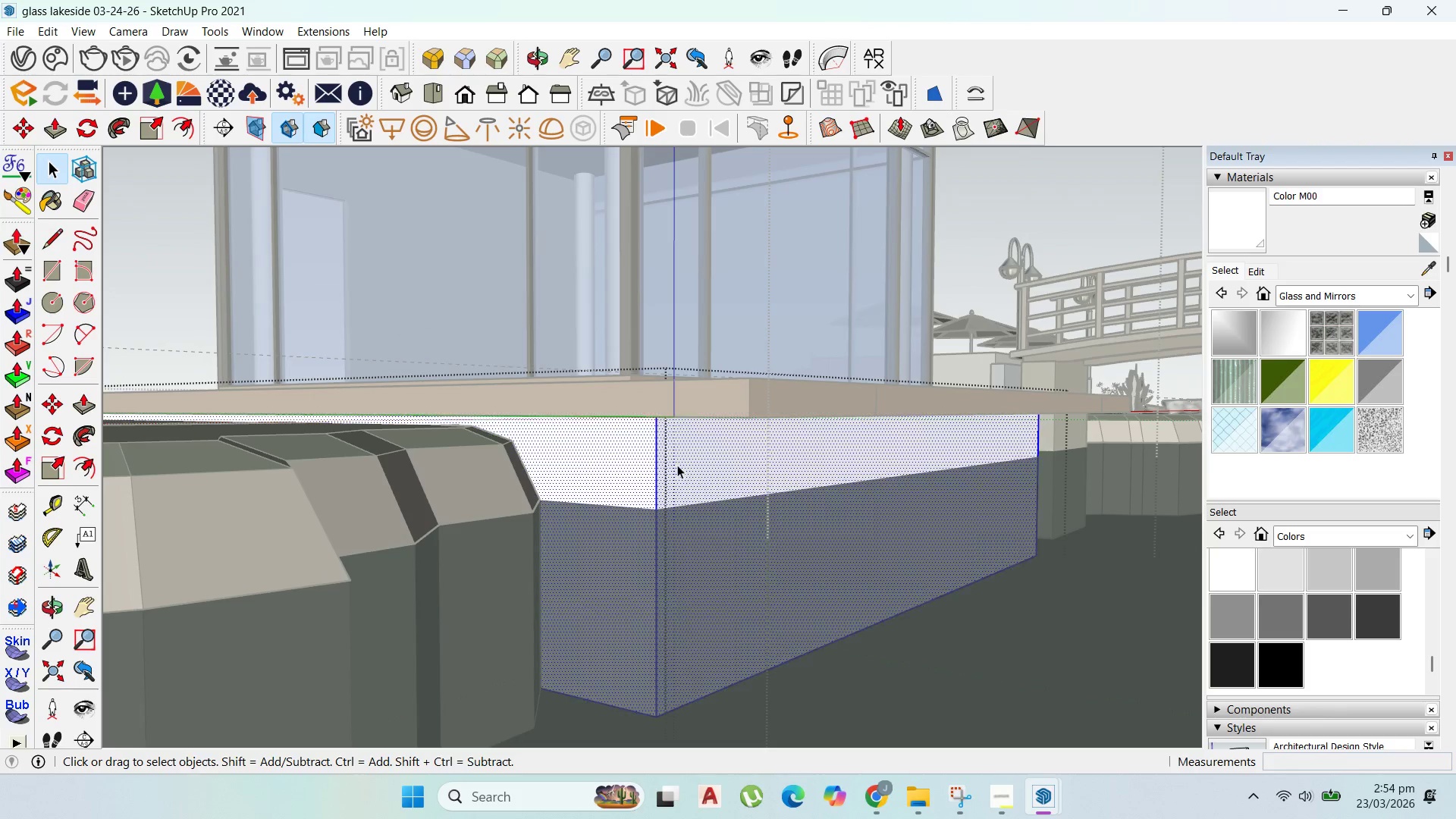 
triple_click([677, 465])
 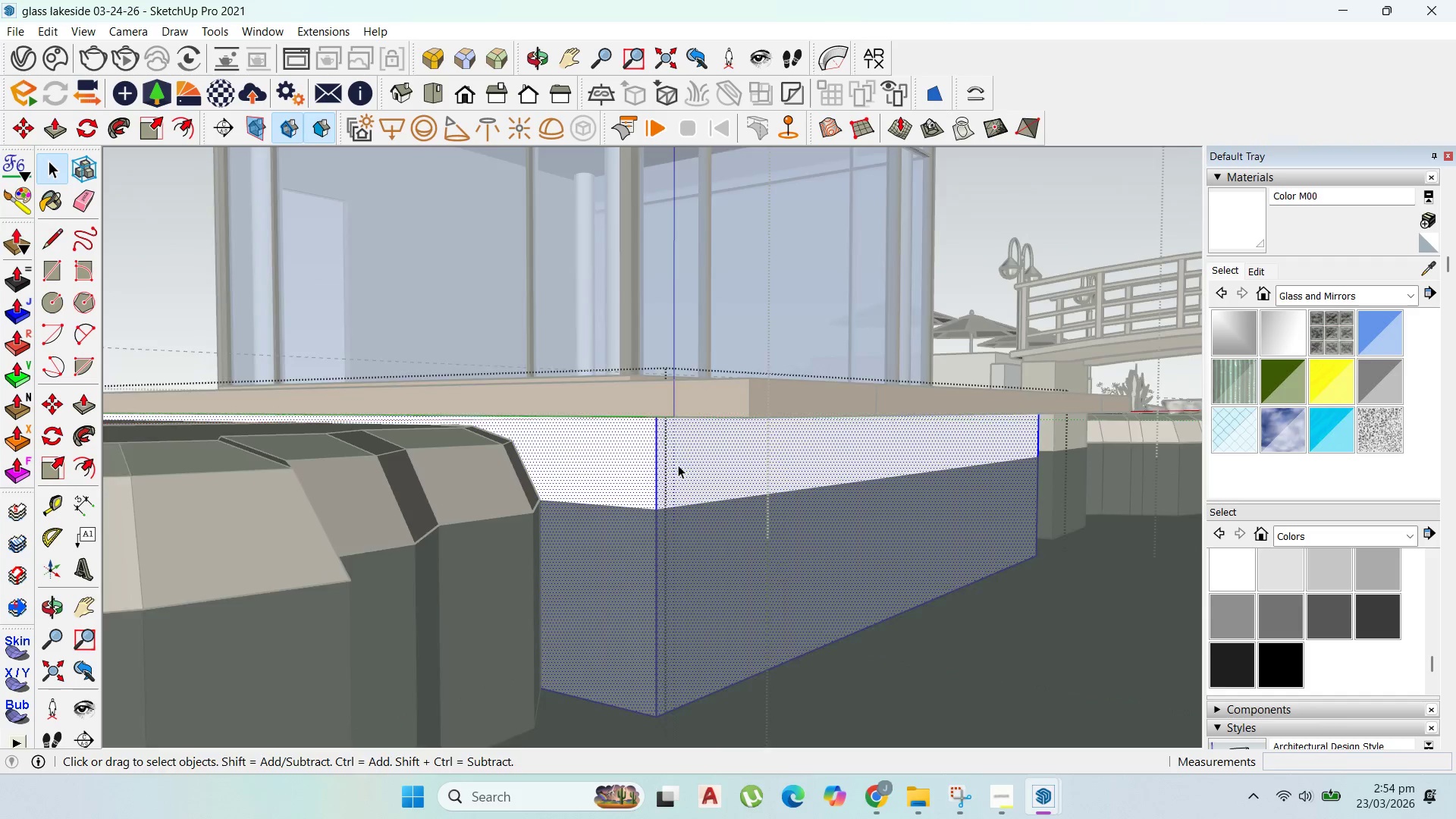 
scroll: coordinate [678, 465], scroll_direction: up, amount: 1.0
 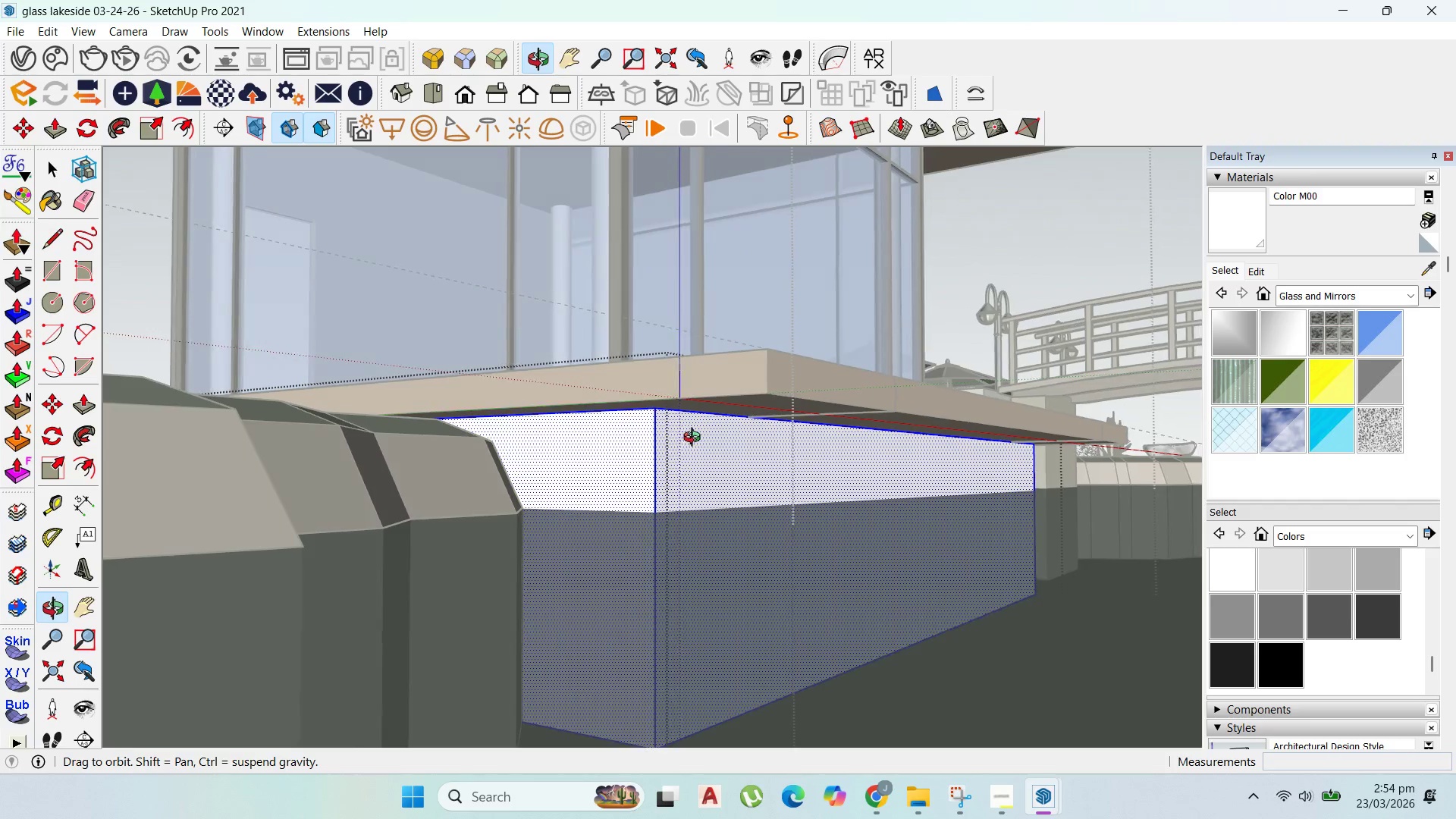 
key(P)
 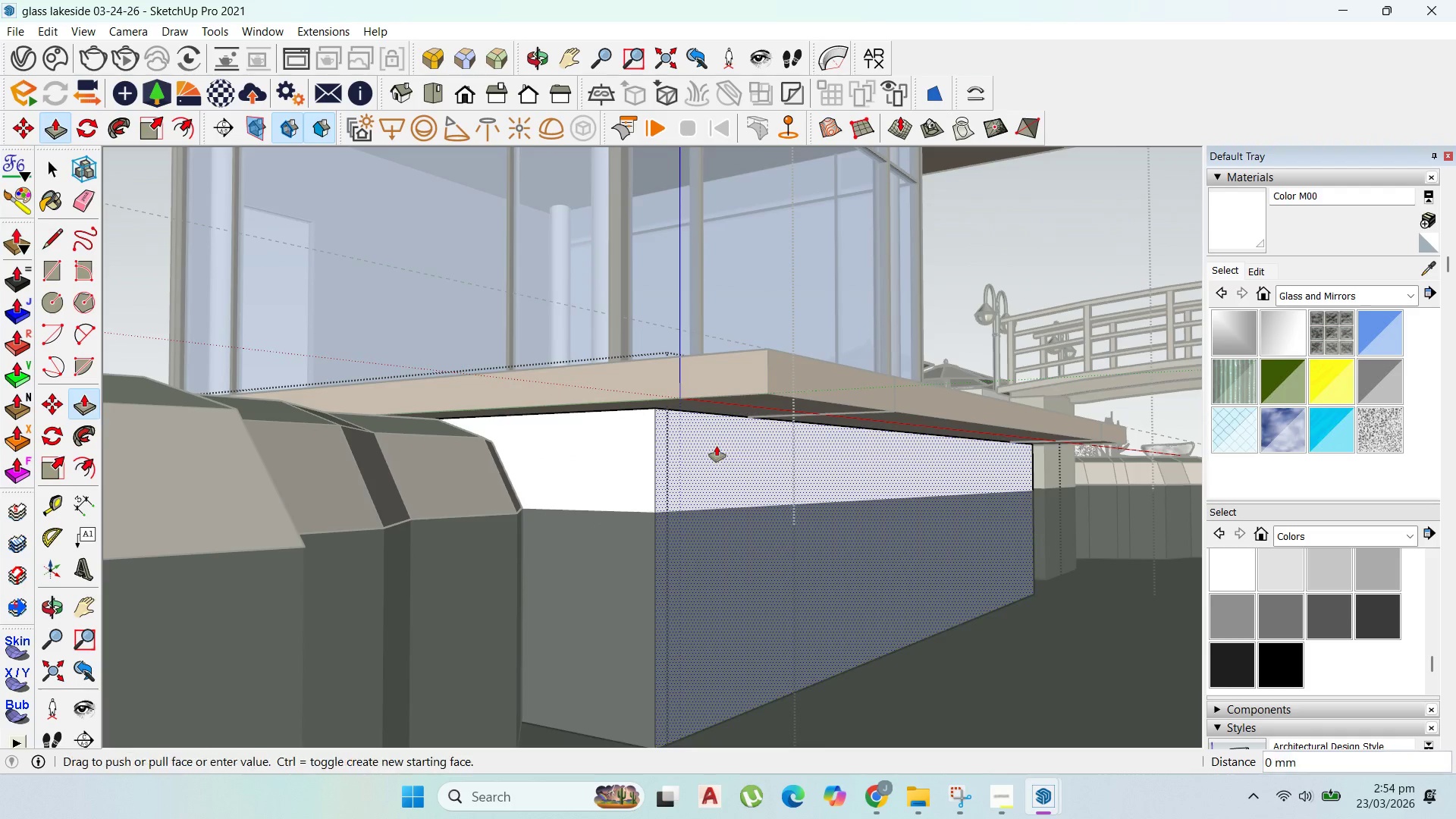 
left_click_drag(start_coordinate=[717, 446], to_coordinate=[791, 454])
 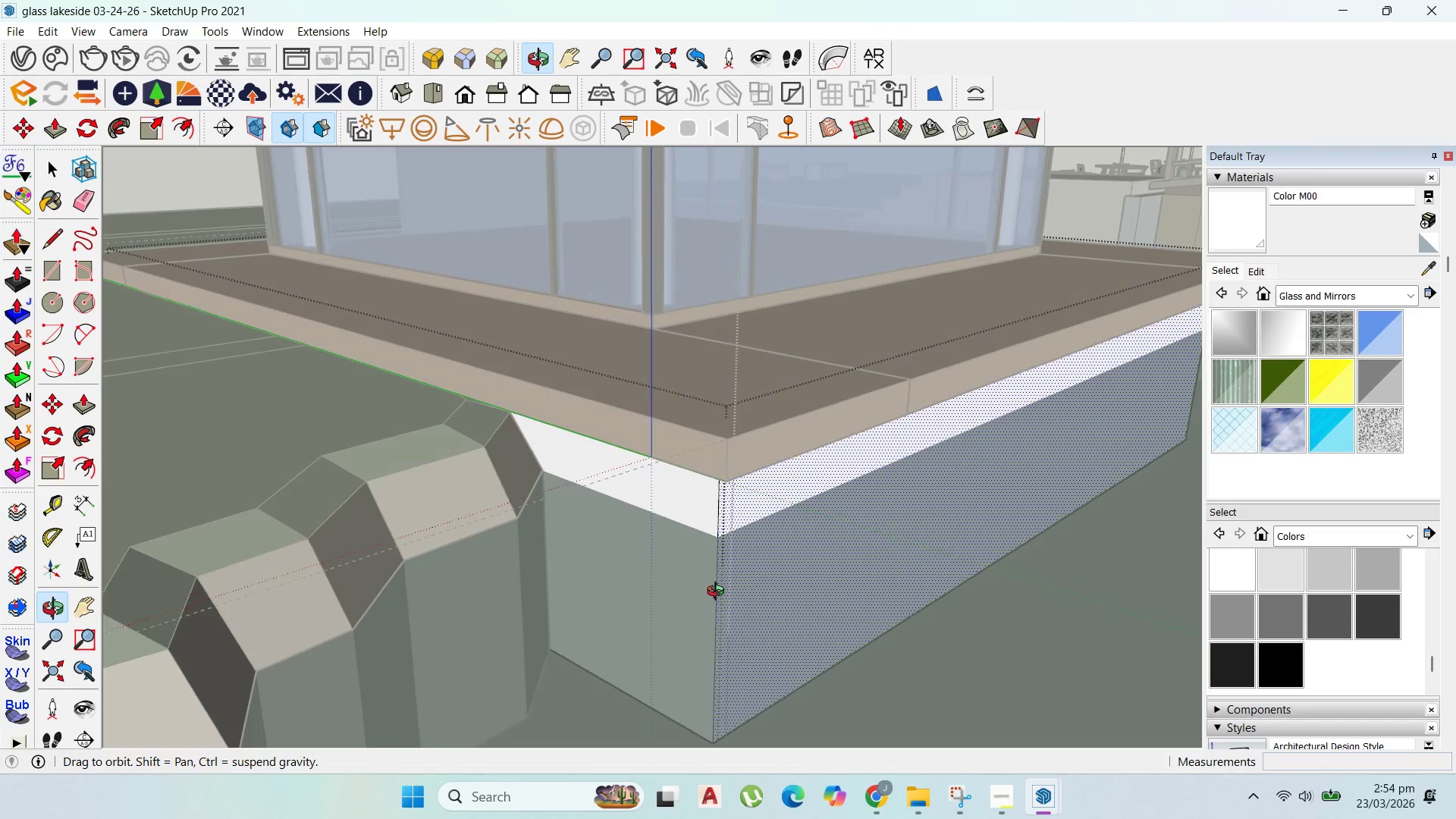 
scroll: coordinate [730, 552], scroll_direction: down, amount: 9.0
 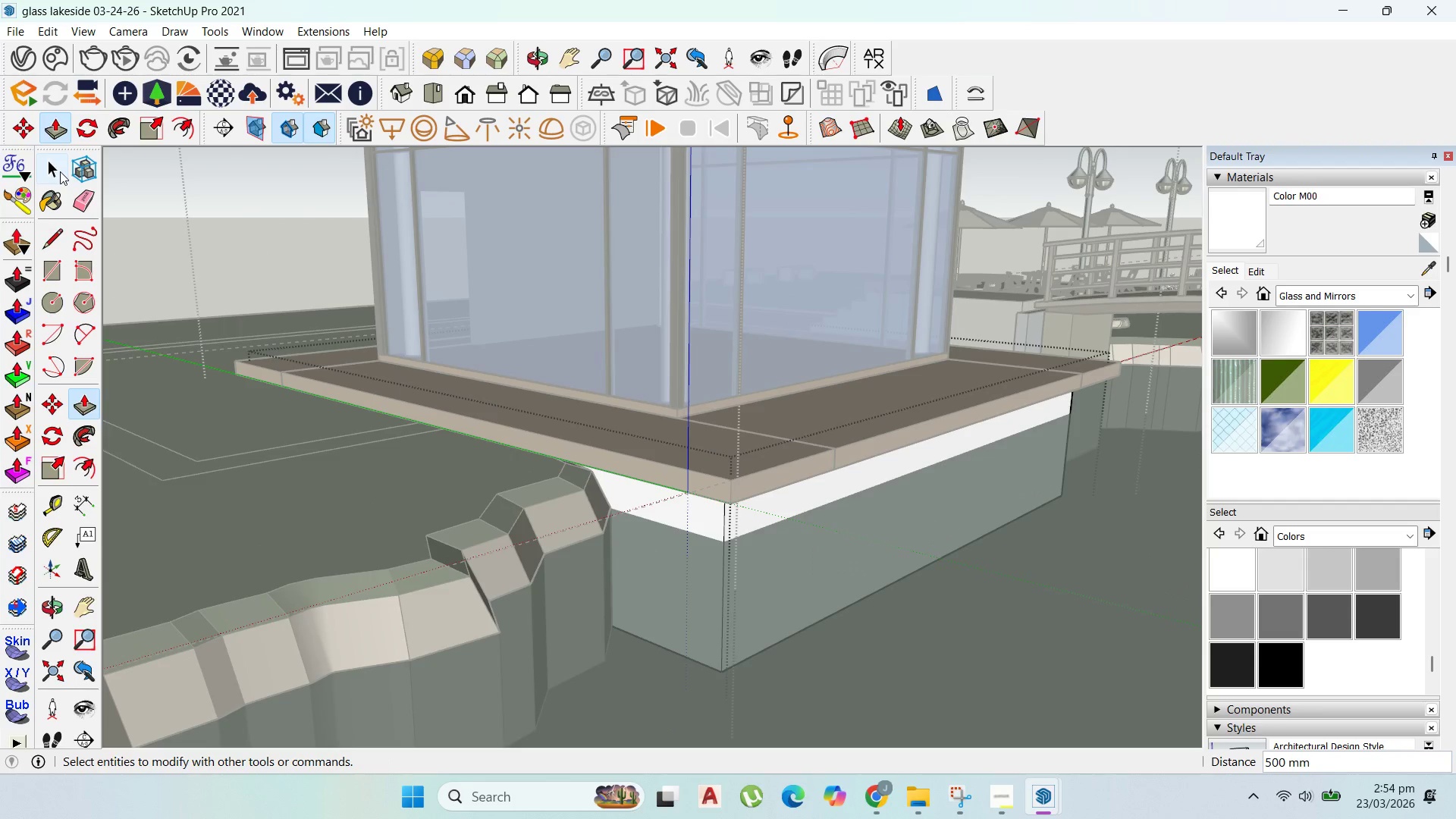 
left_click([57, 171])
 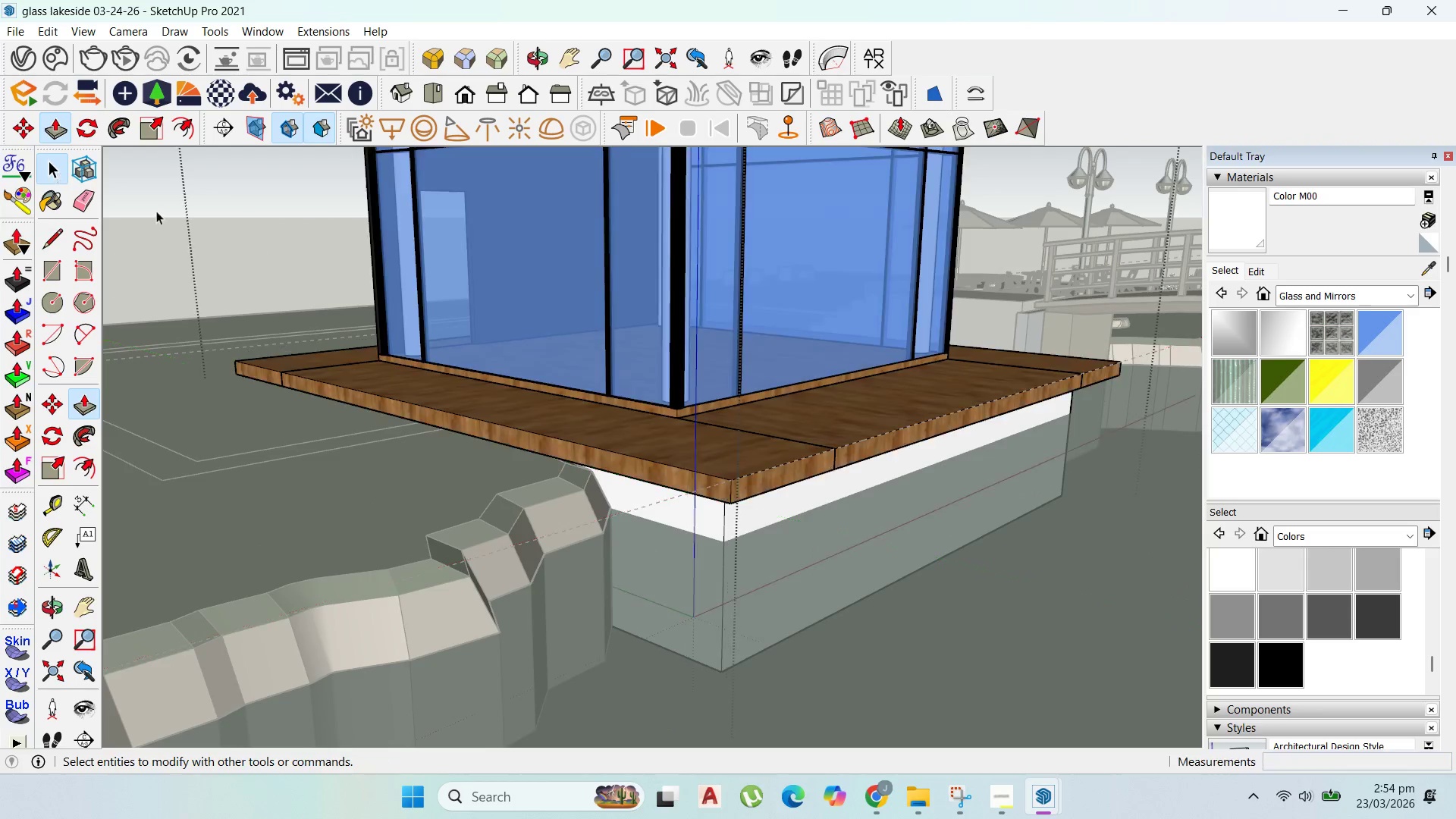 
key(Escape)
 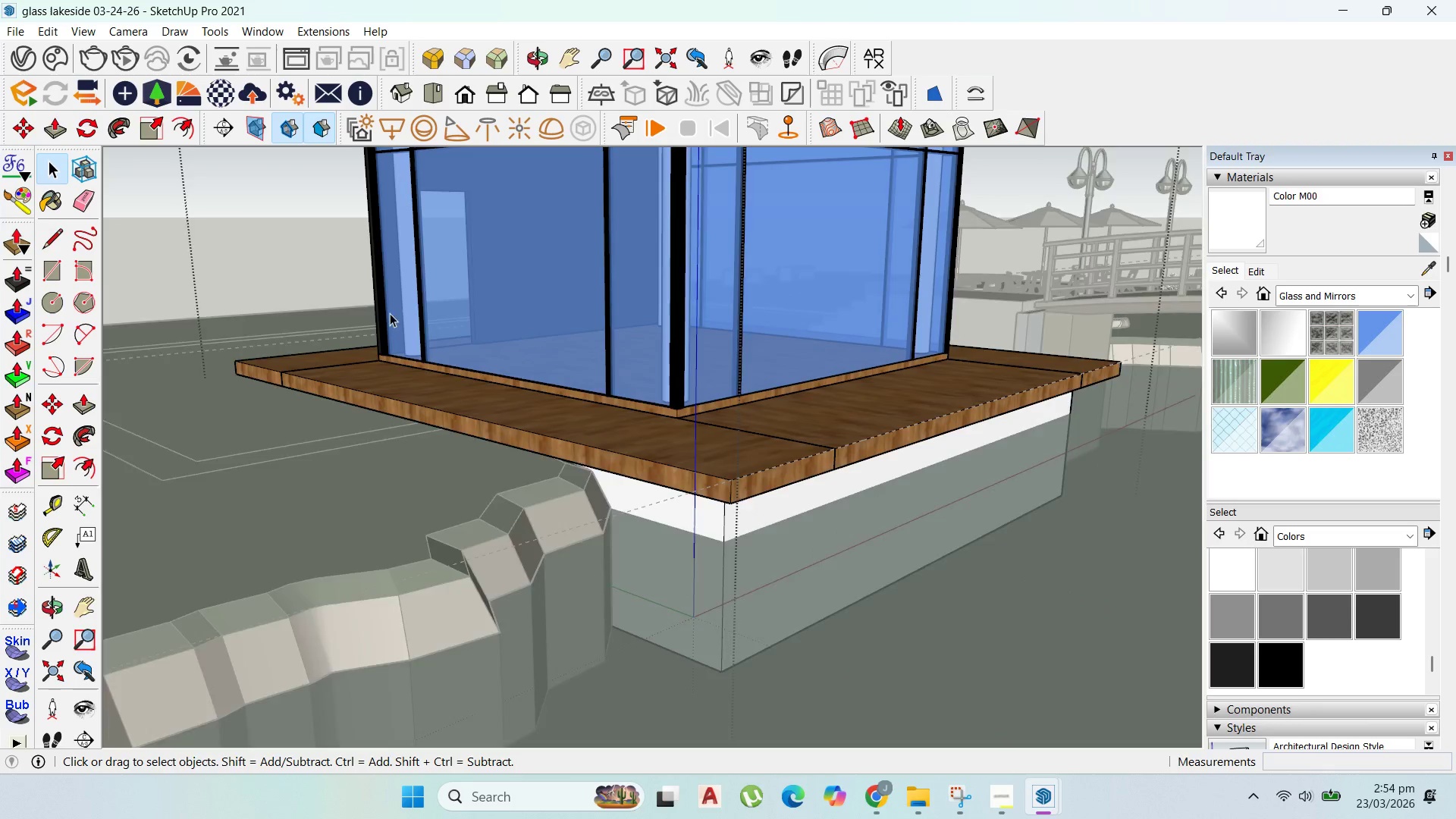 
key(Escape)
 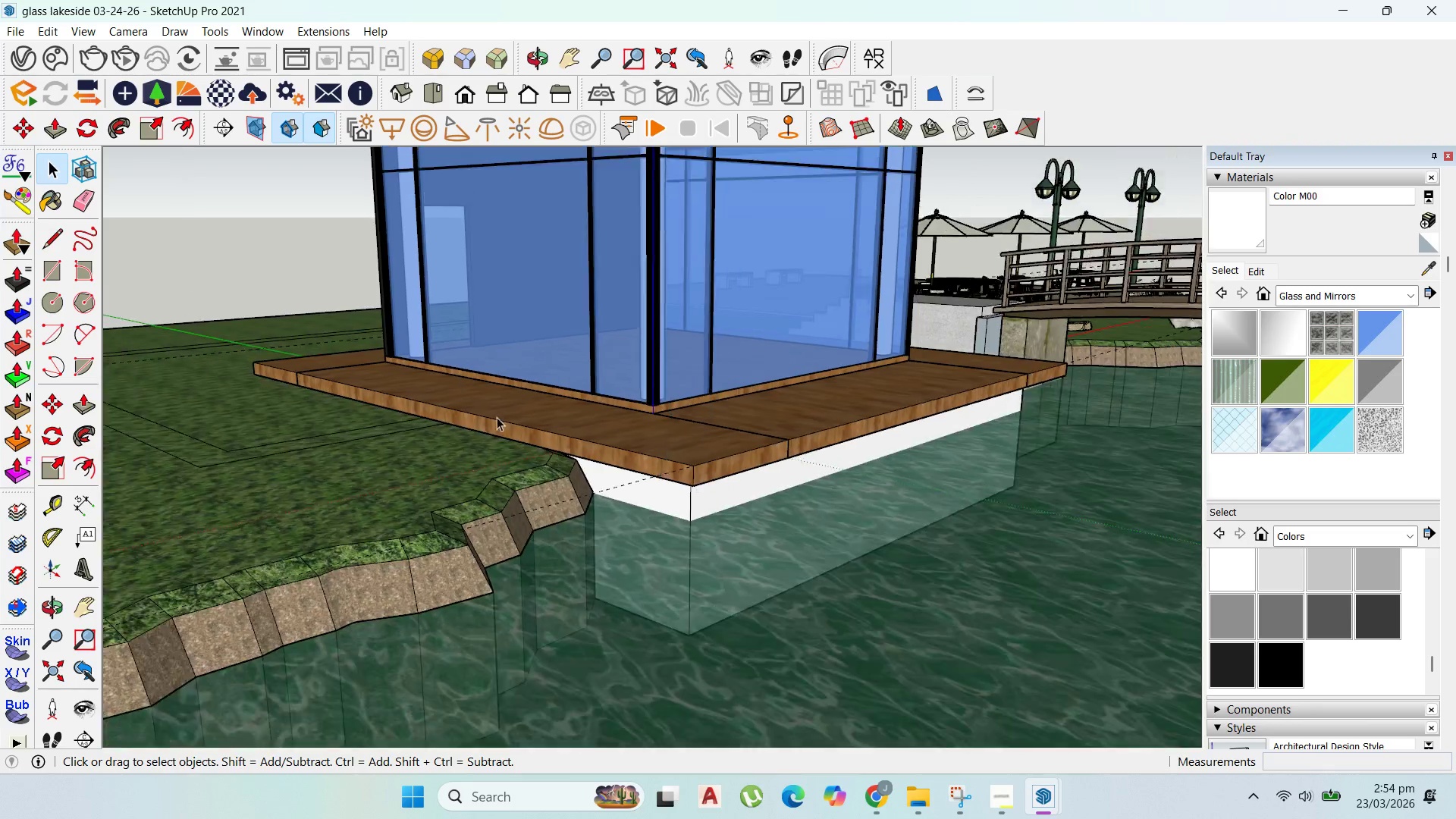 
key(Escape)
 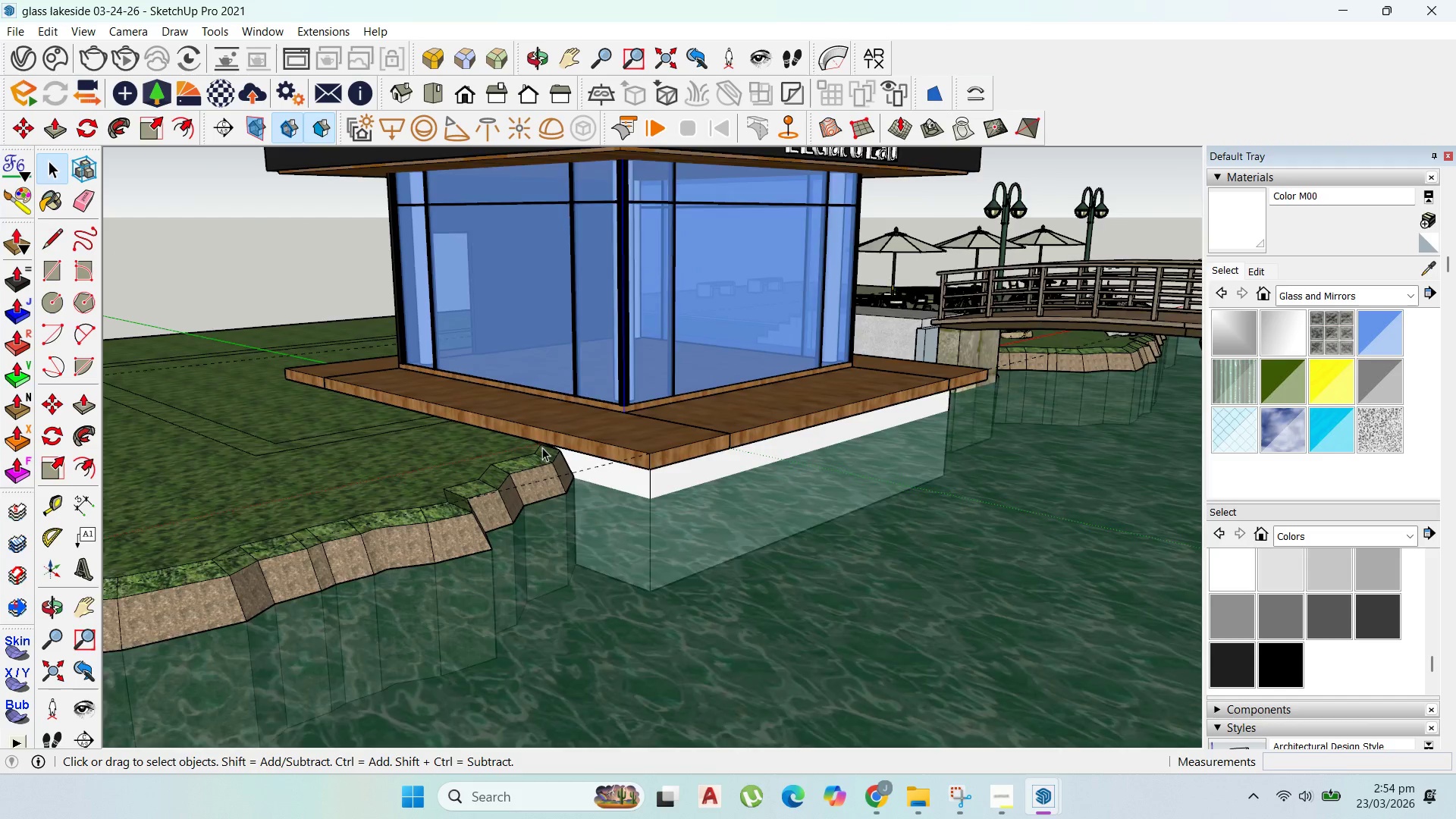 
scroll: coordinate [673, 484], scroll_direction: down, amount: 7.0
 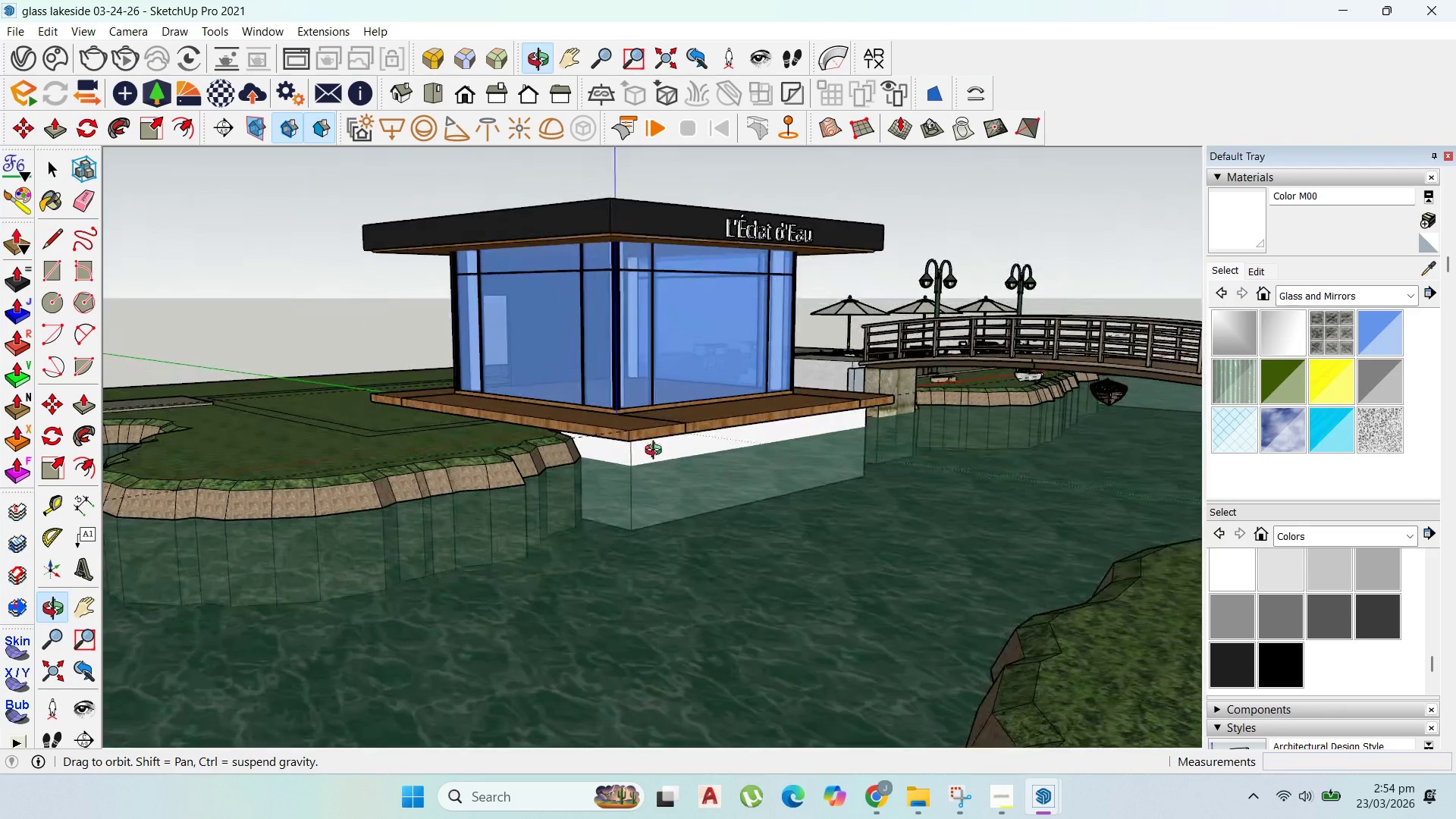 
scroll: coordinate [626, 482], scroll_direction: up, amount: 12.0
 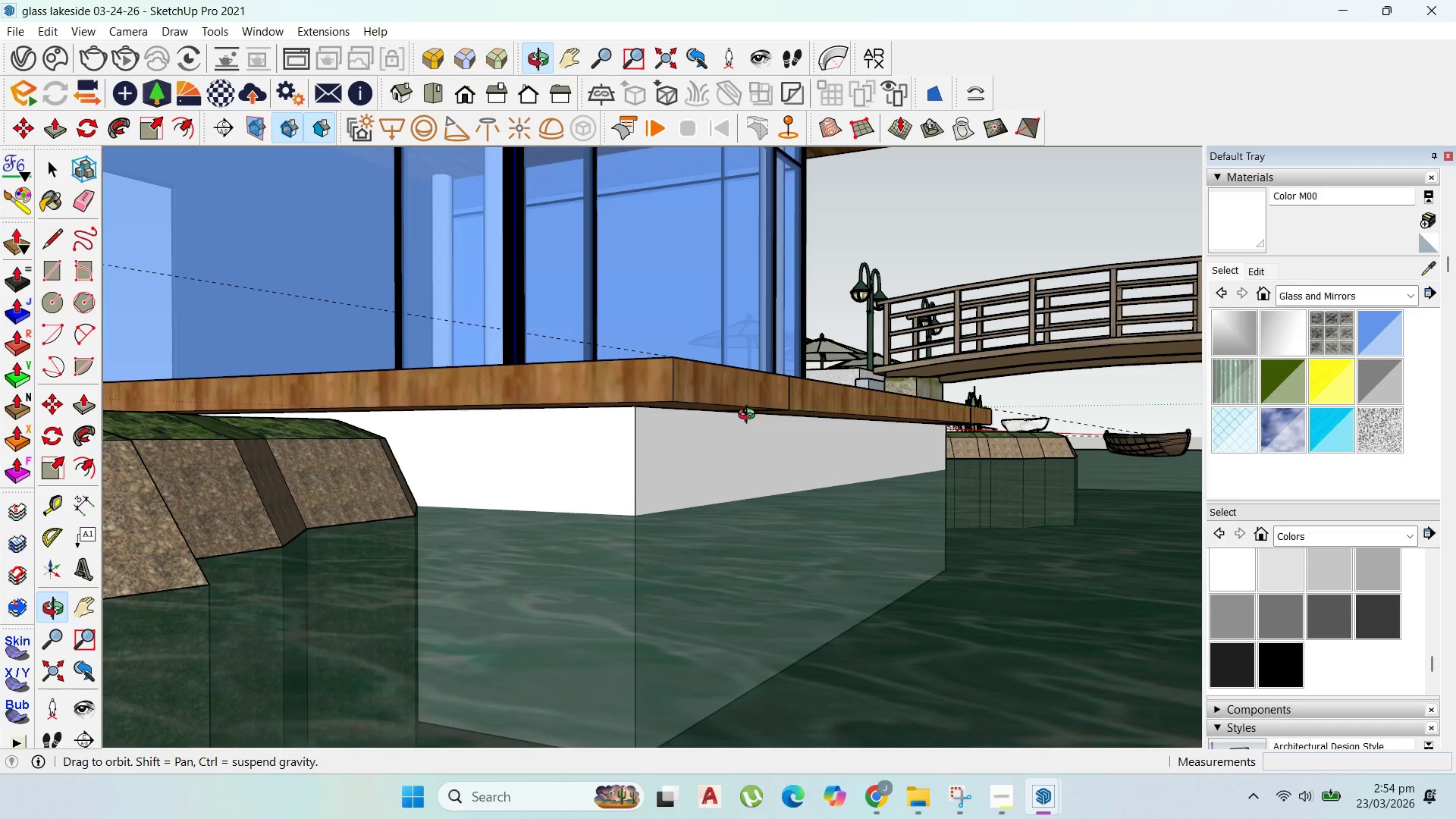 
scroll: coordinate [735, 526], scroll_direction: down, amount: 19.0
 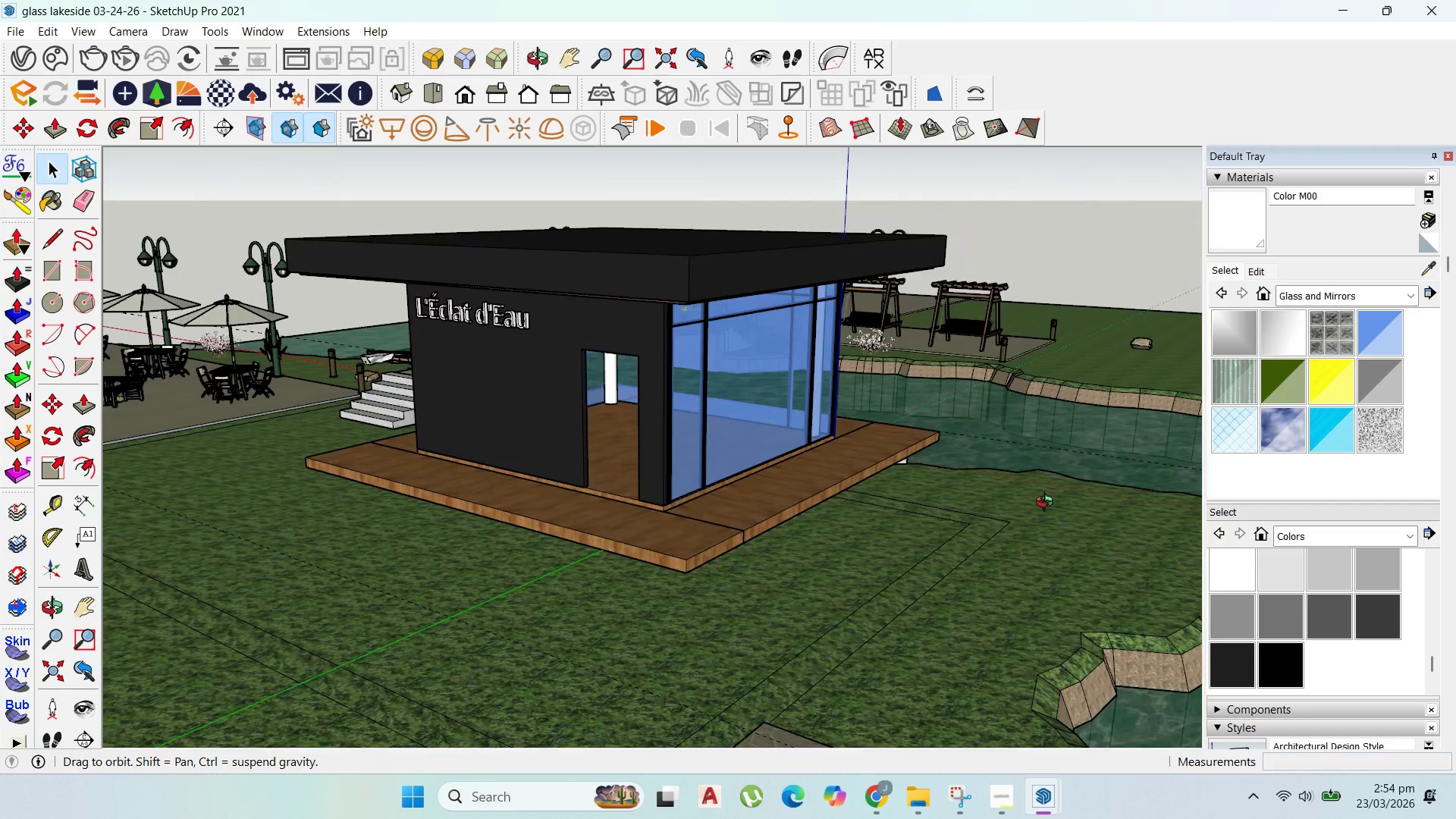 
scroll: coordinate [855, 479], scroll_direction: up, amount: 3.0
 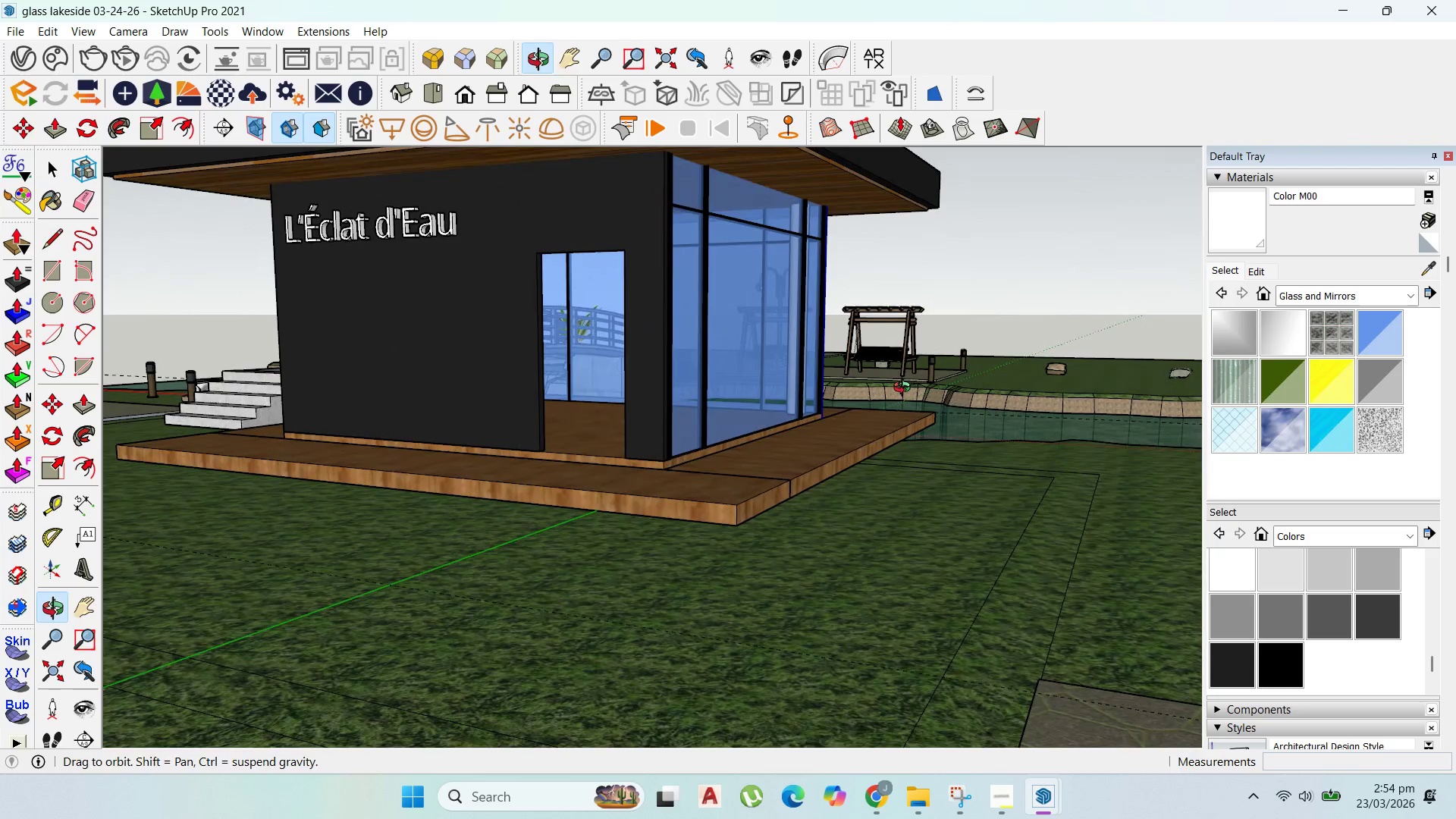 
scroll: coordinate [830, 510], scroll_direction: down, amount: 5.0
 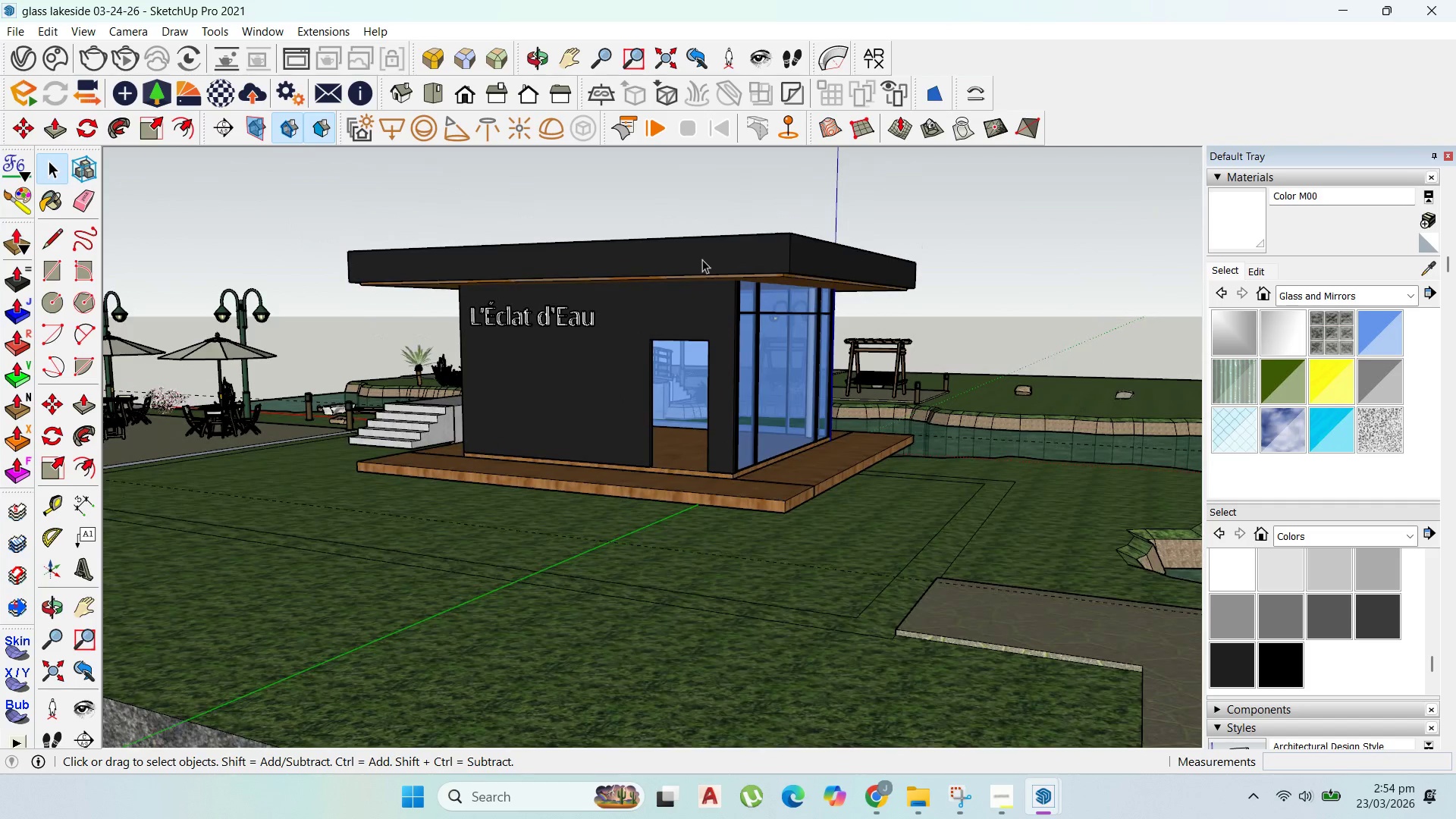 
scroll: coordinate [675, 230], scroll_direction: up, amount: 2.0
 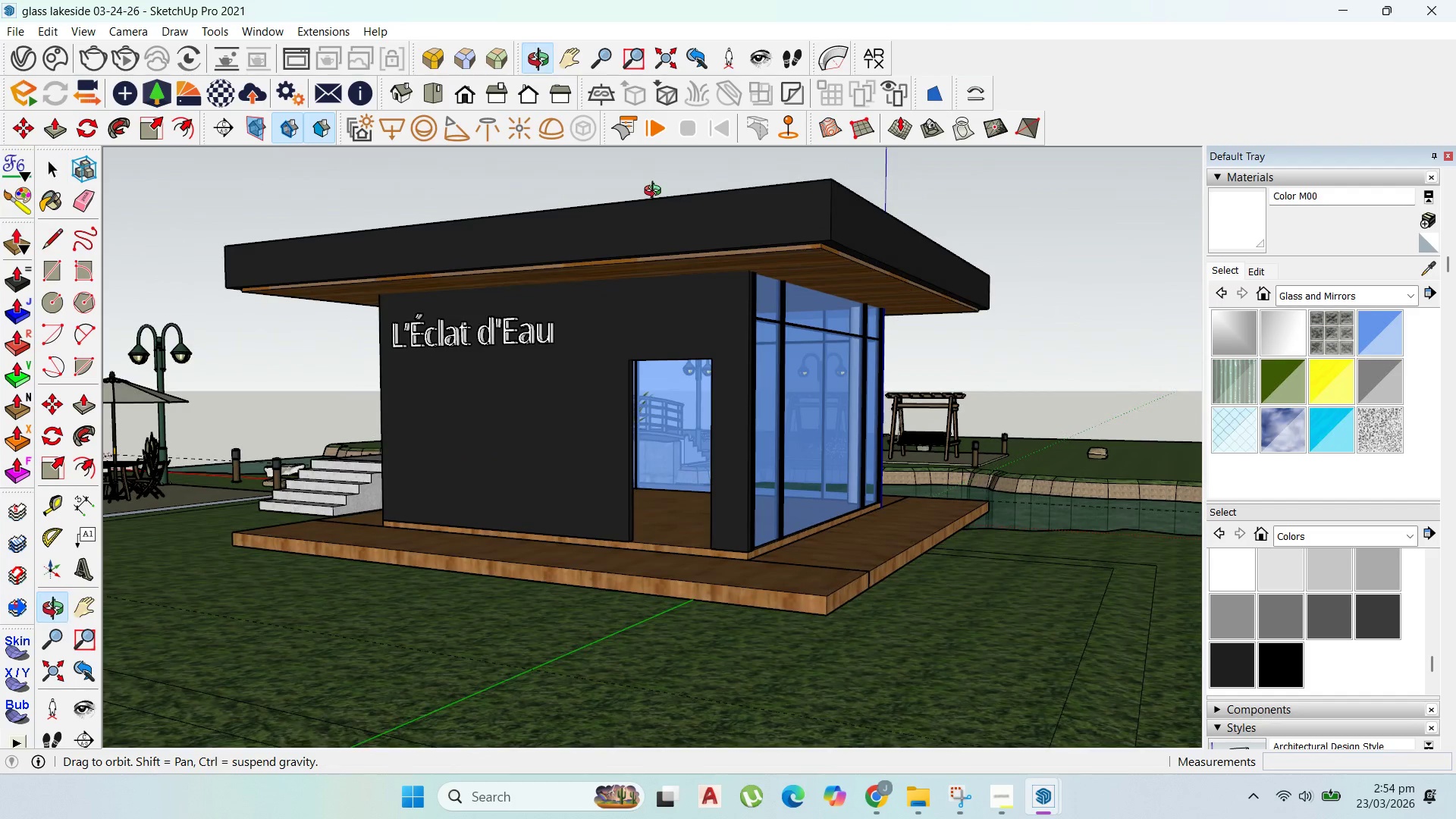 
scroll: coordinate [657, 197], scroll_direction: down, amount: 2.0
 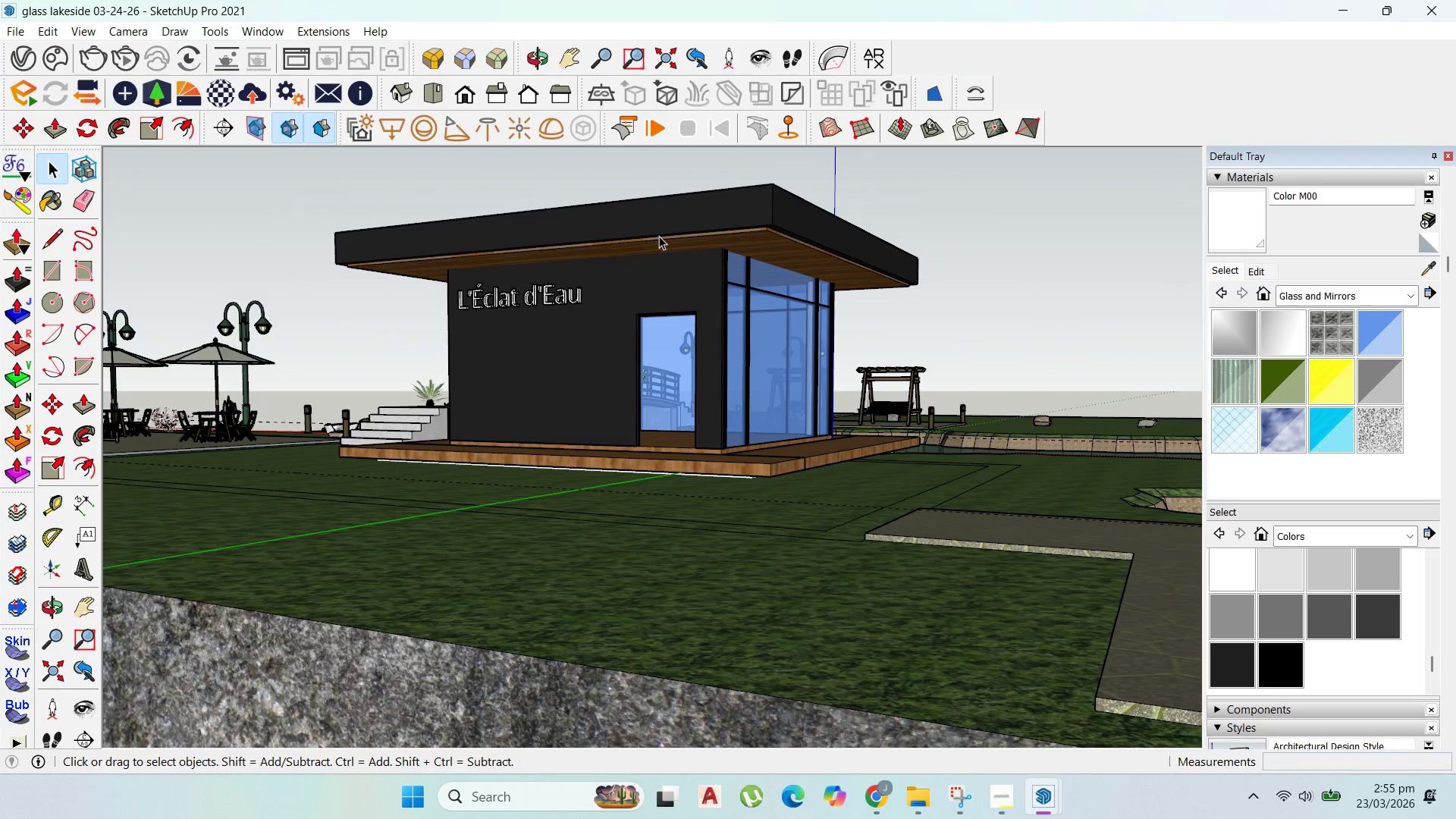 
scroll: coordinate [727, 633], scroll_direction: up, amount: 19.0
 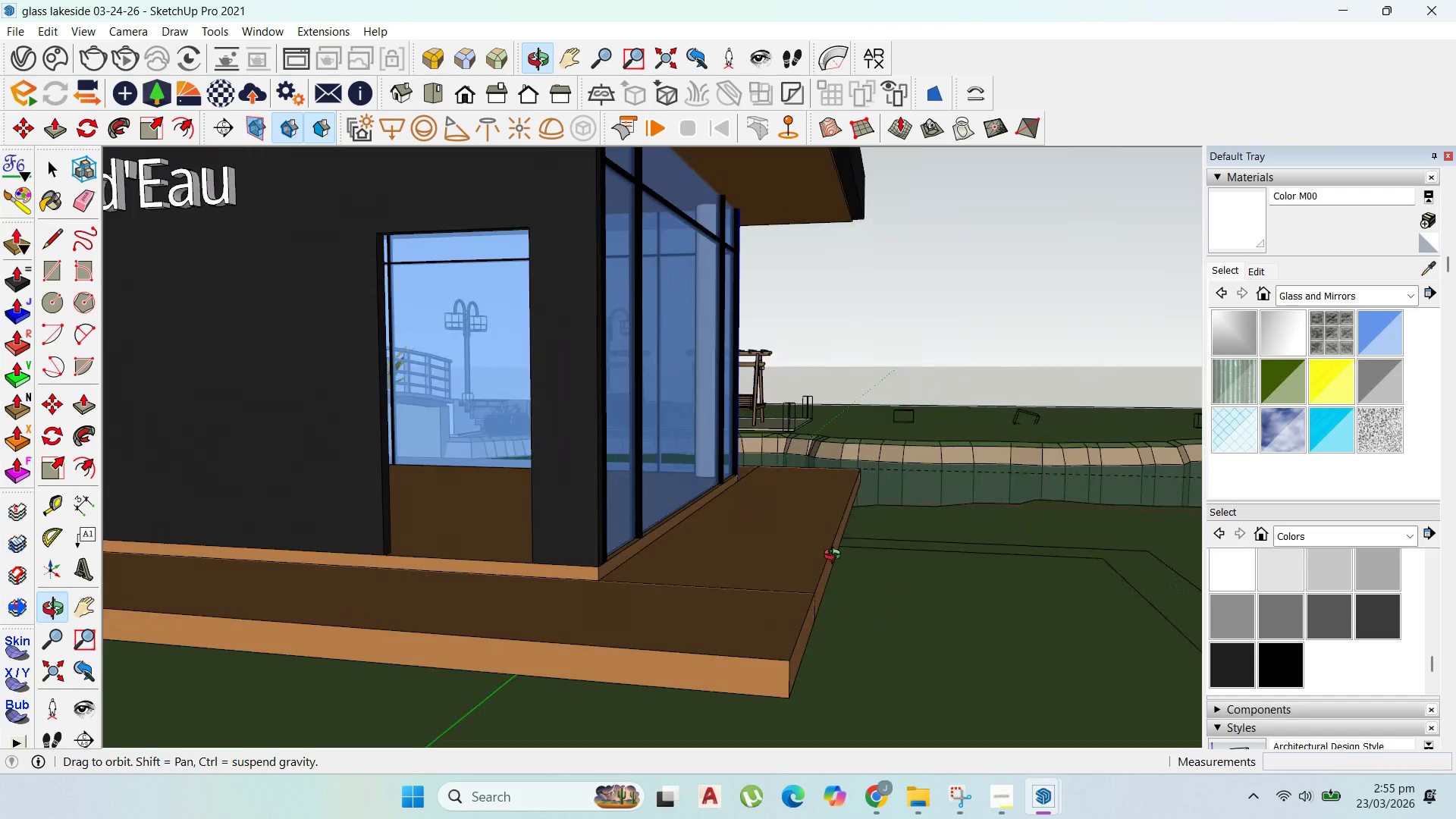 
scroll: coordinate [836, 560], scroll_direction: down, amount: 5.0
 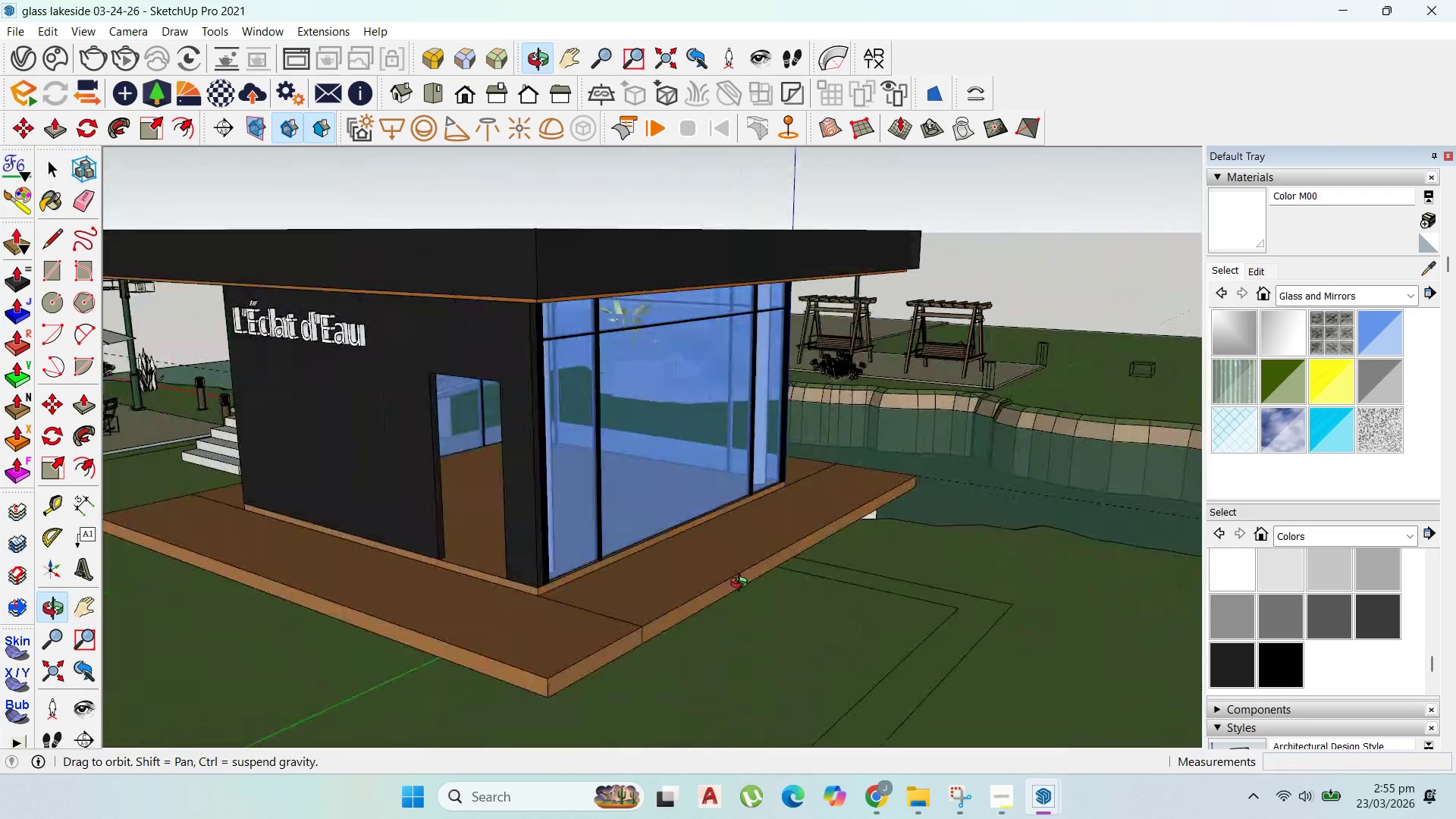 
scroll: coordinate [588, 527], scroll_direction: up, amount: 5.0
 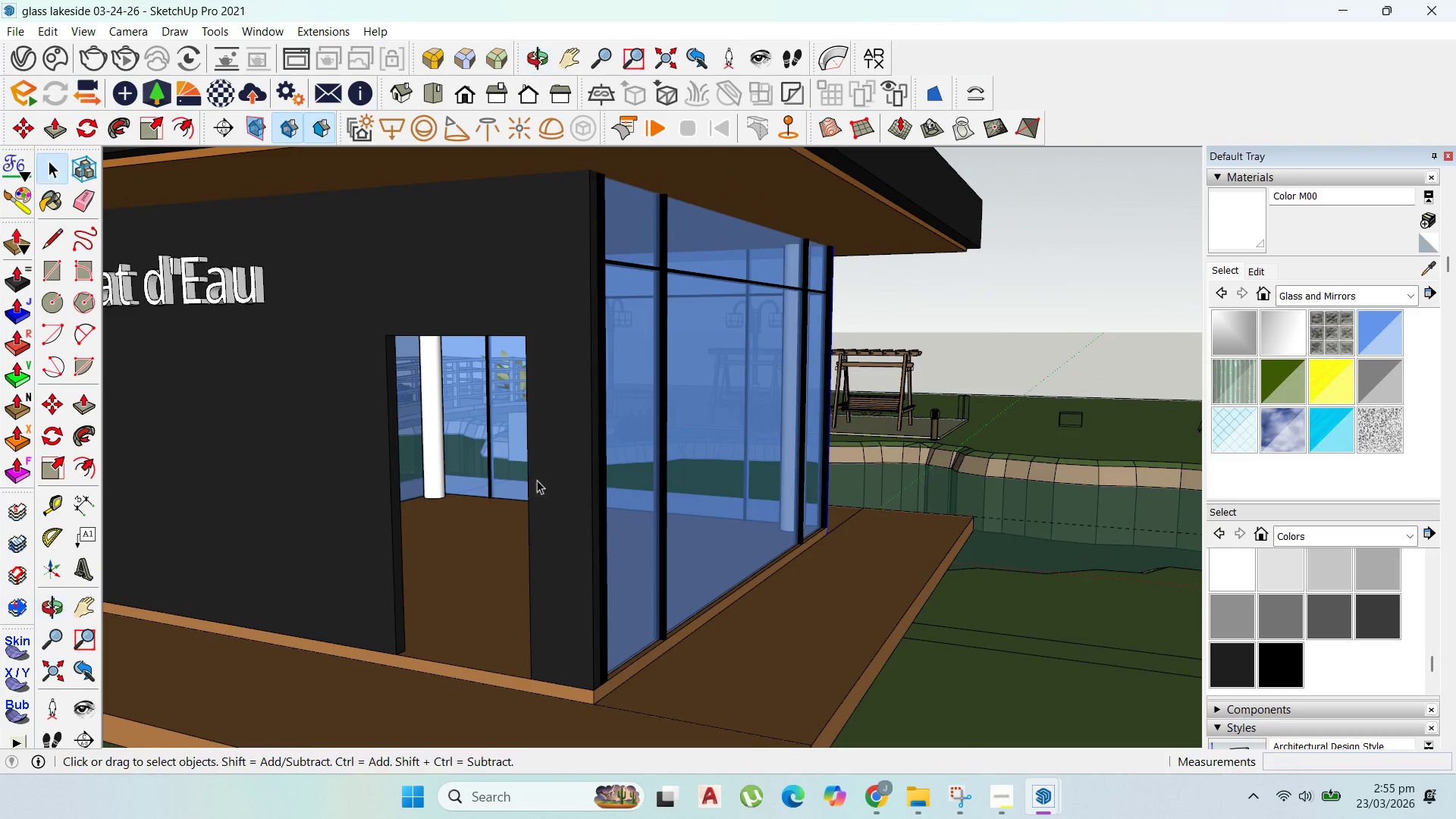 
scroll: coordinate [528, 511], scroll_direction: down, amount: 4.0
 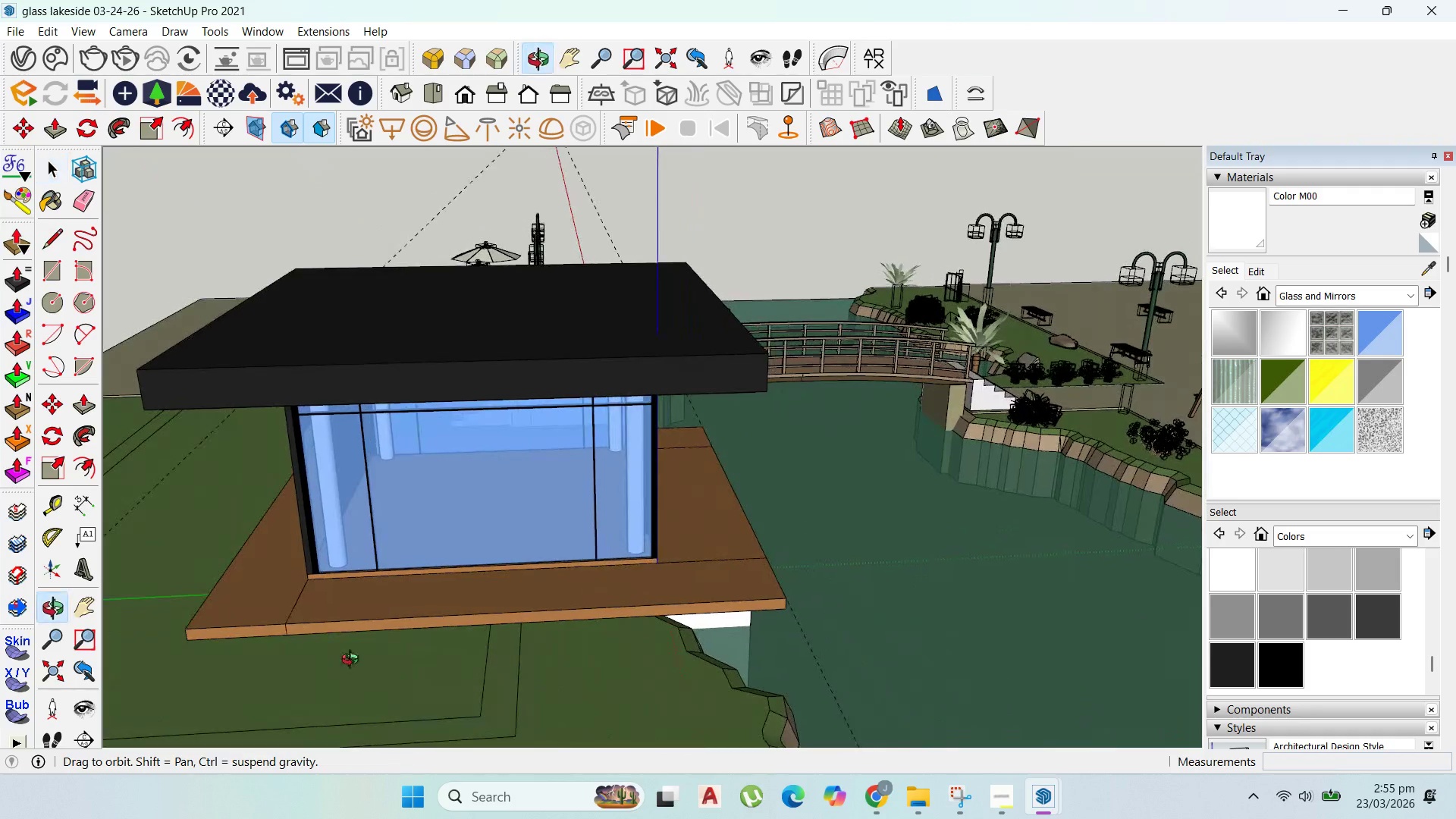 
left_click([815, 659])
 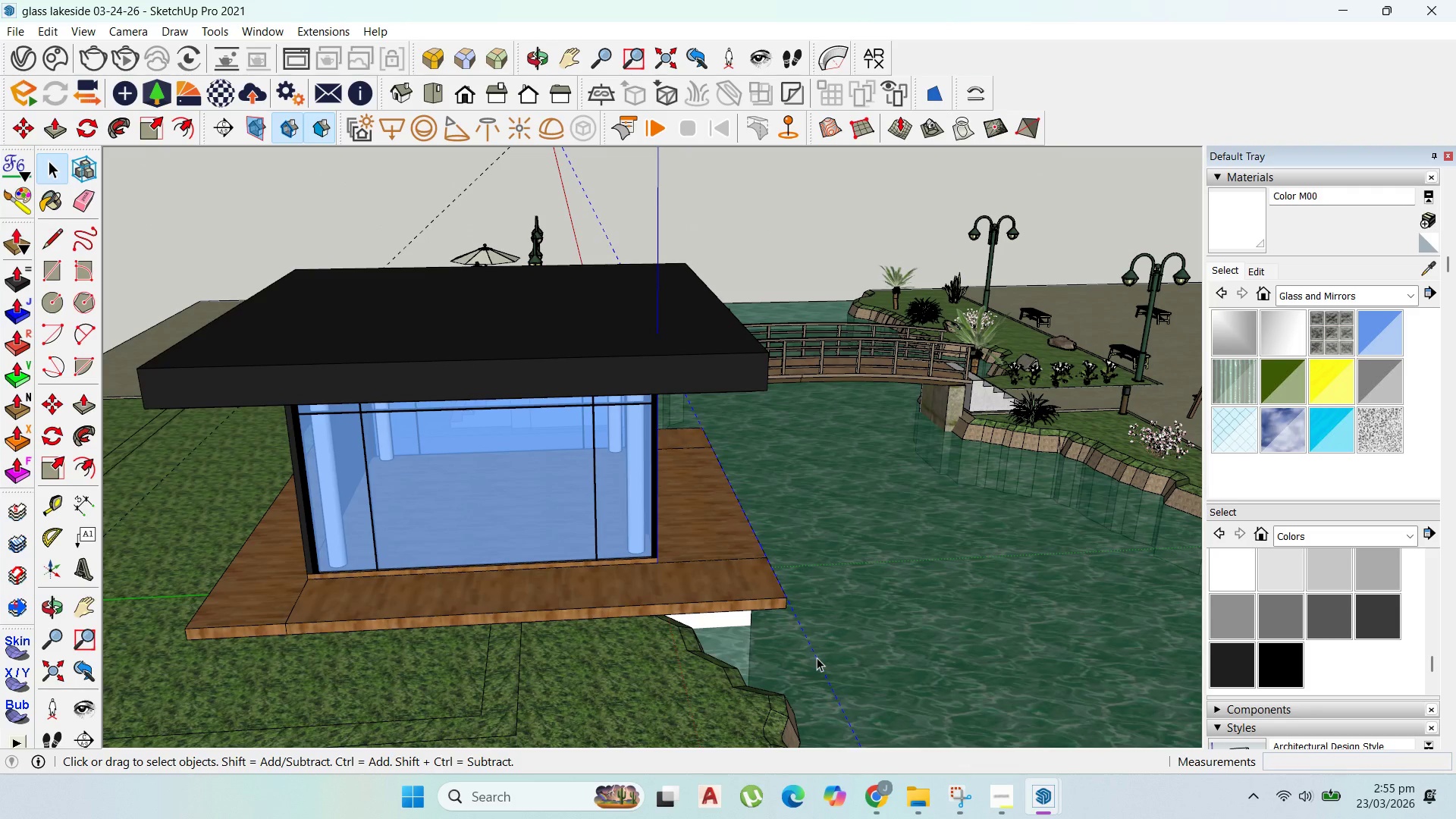 
key(Delete)
 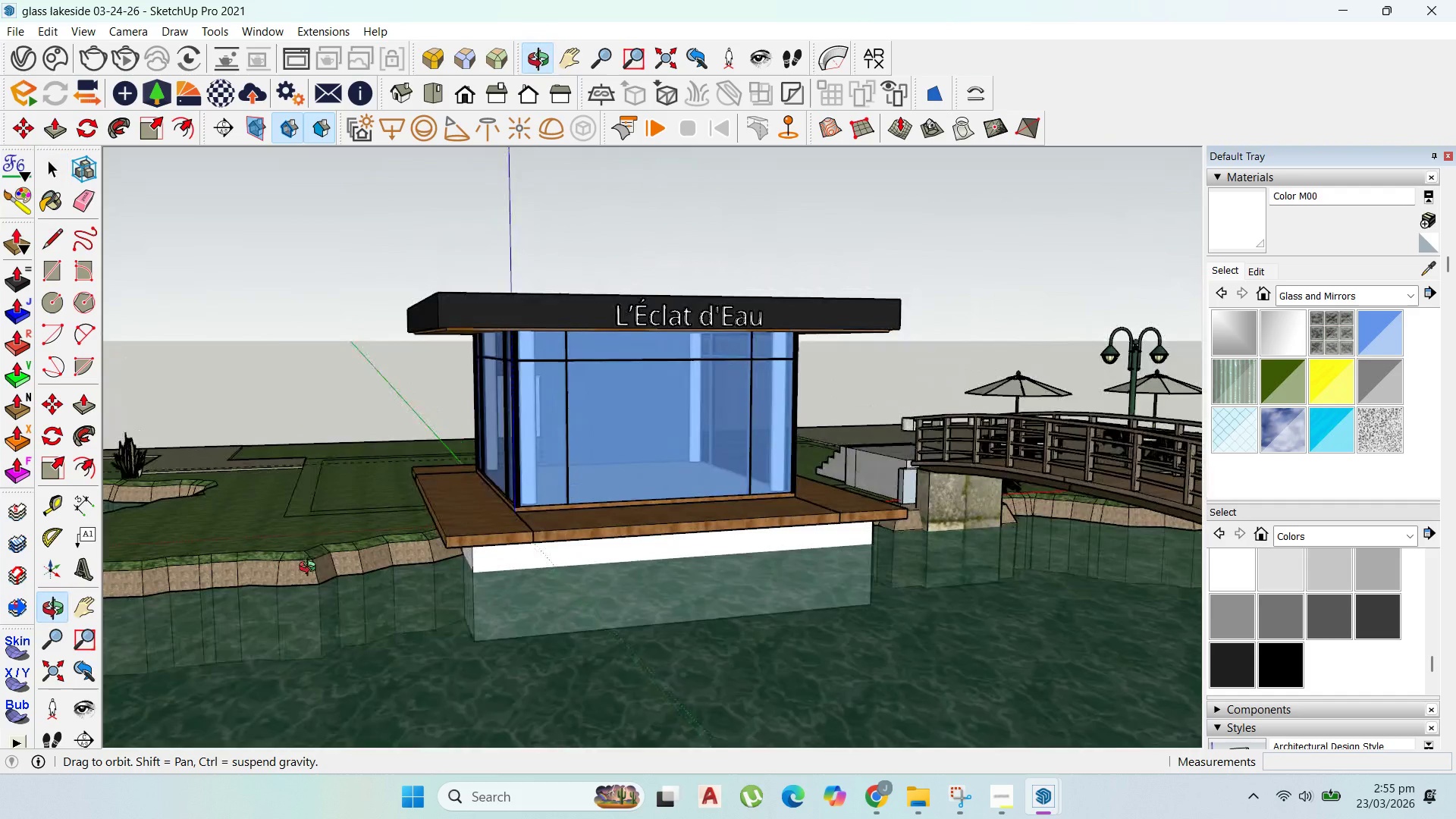 
scroll: coordinate [544, 559], scroll_direction: up, amount: 2.0
 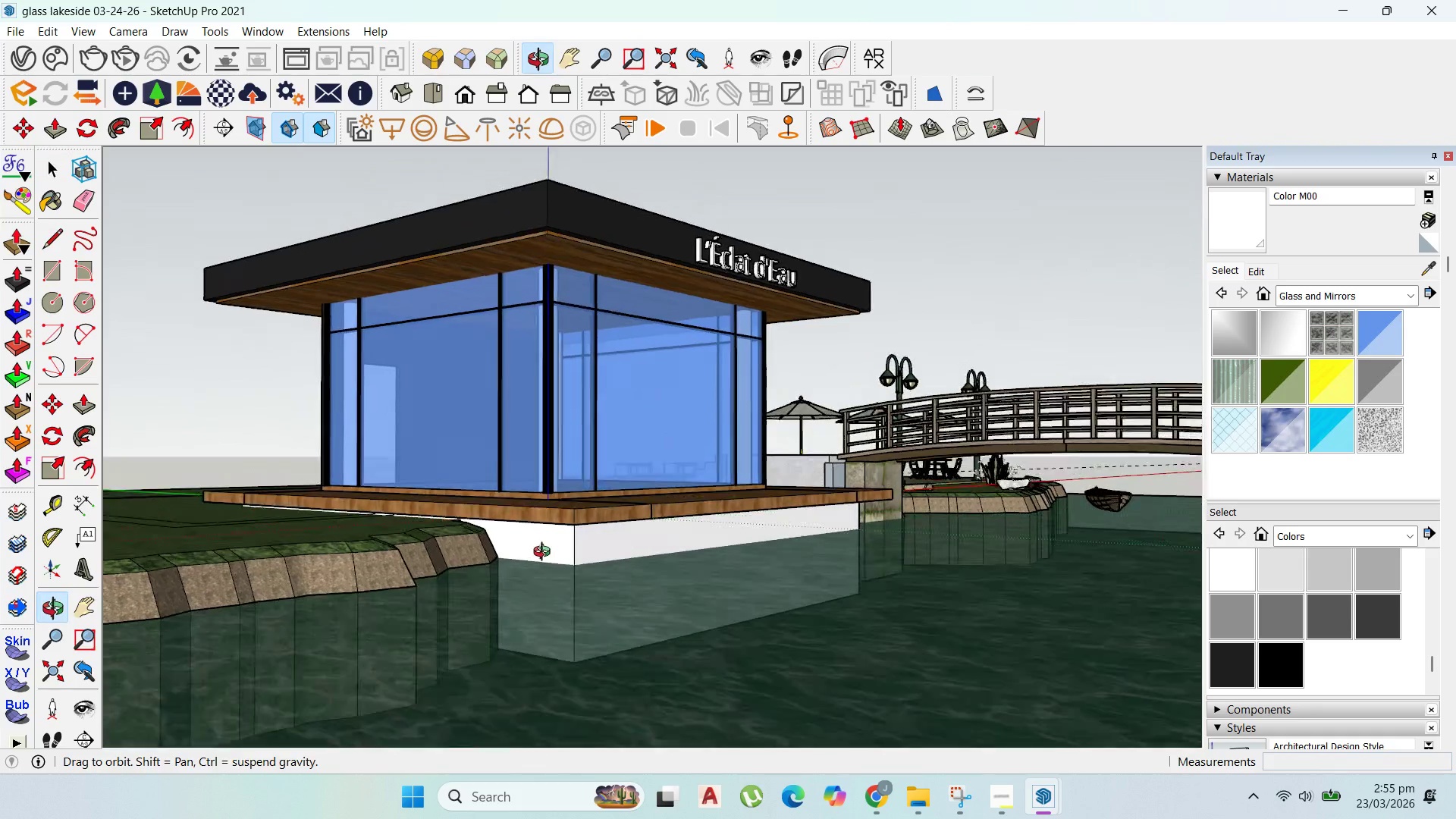 
scroll: coordinate [554, 551], scroll_direction: down, amount: 6.0
 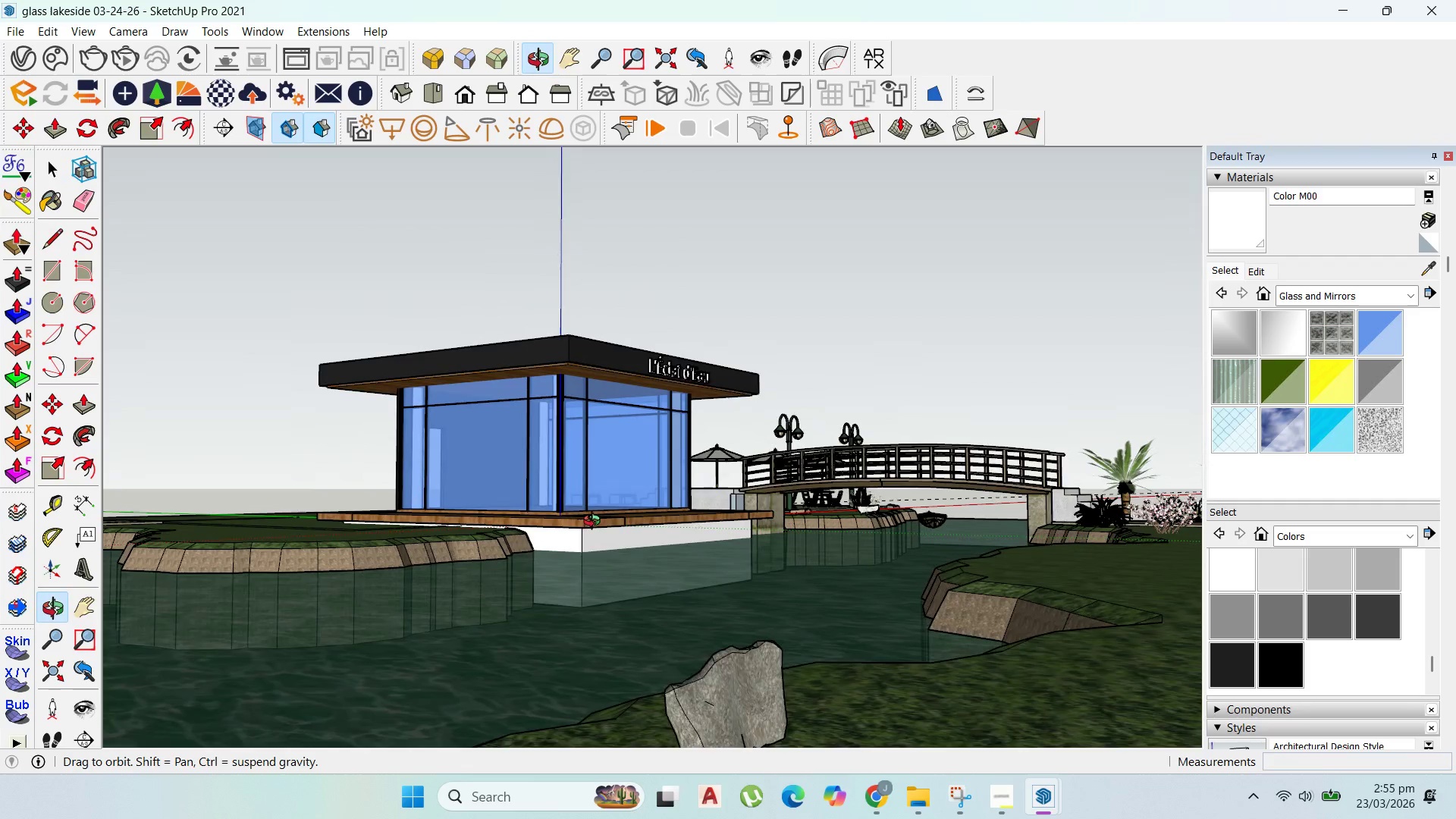 
left_click([601, 508])
 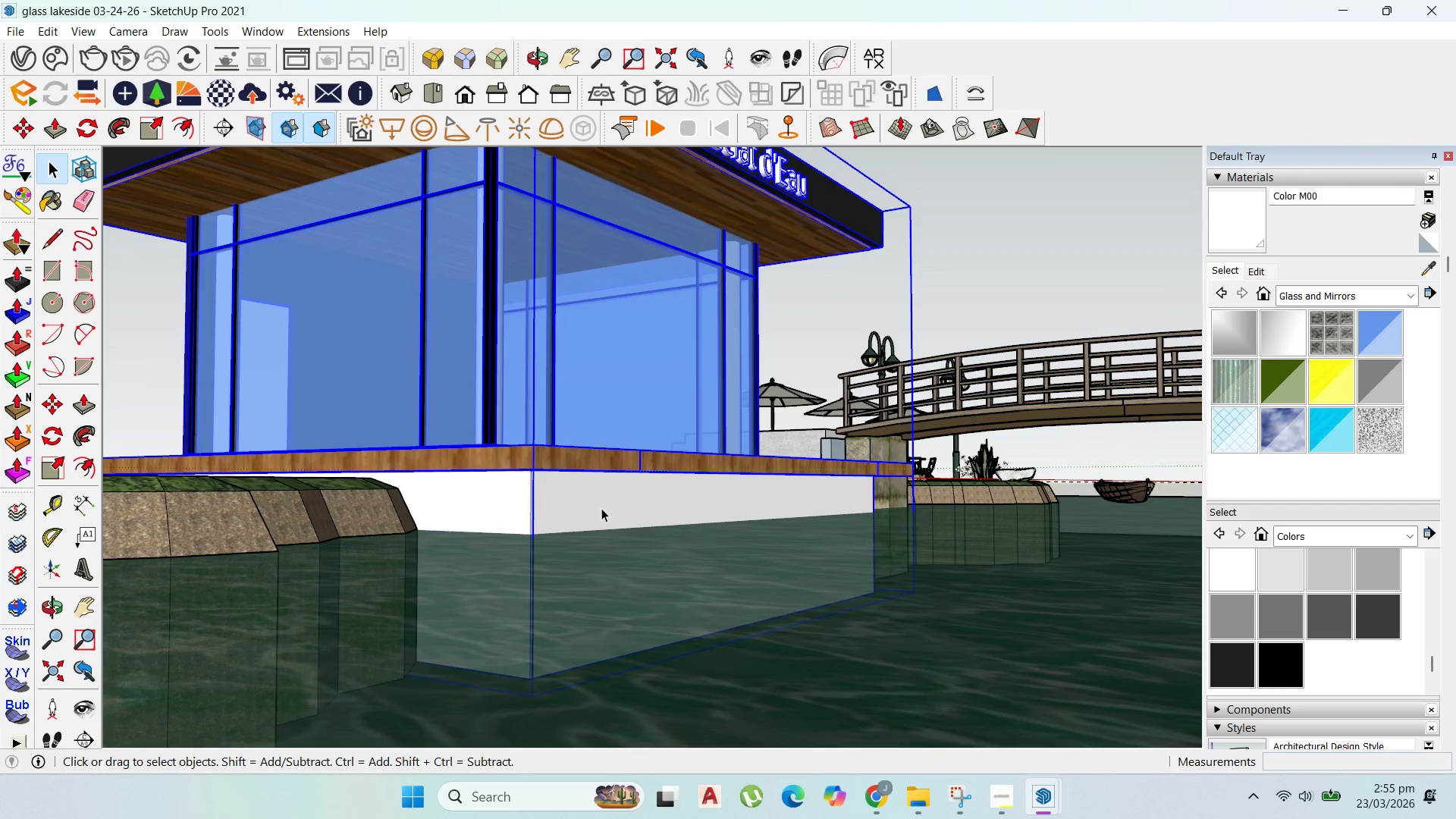 
scroll: coordinate [601, 508], scroll_direction: up, amount: 15.0
 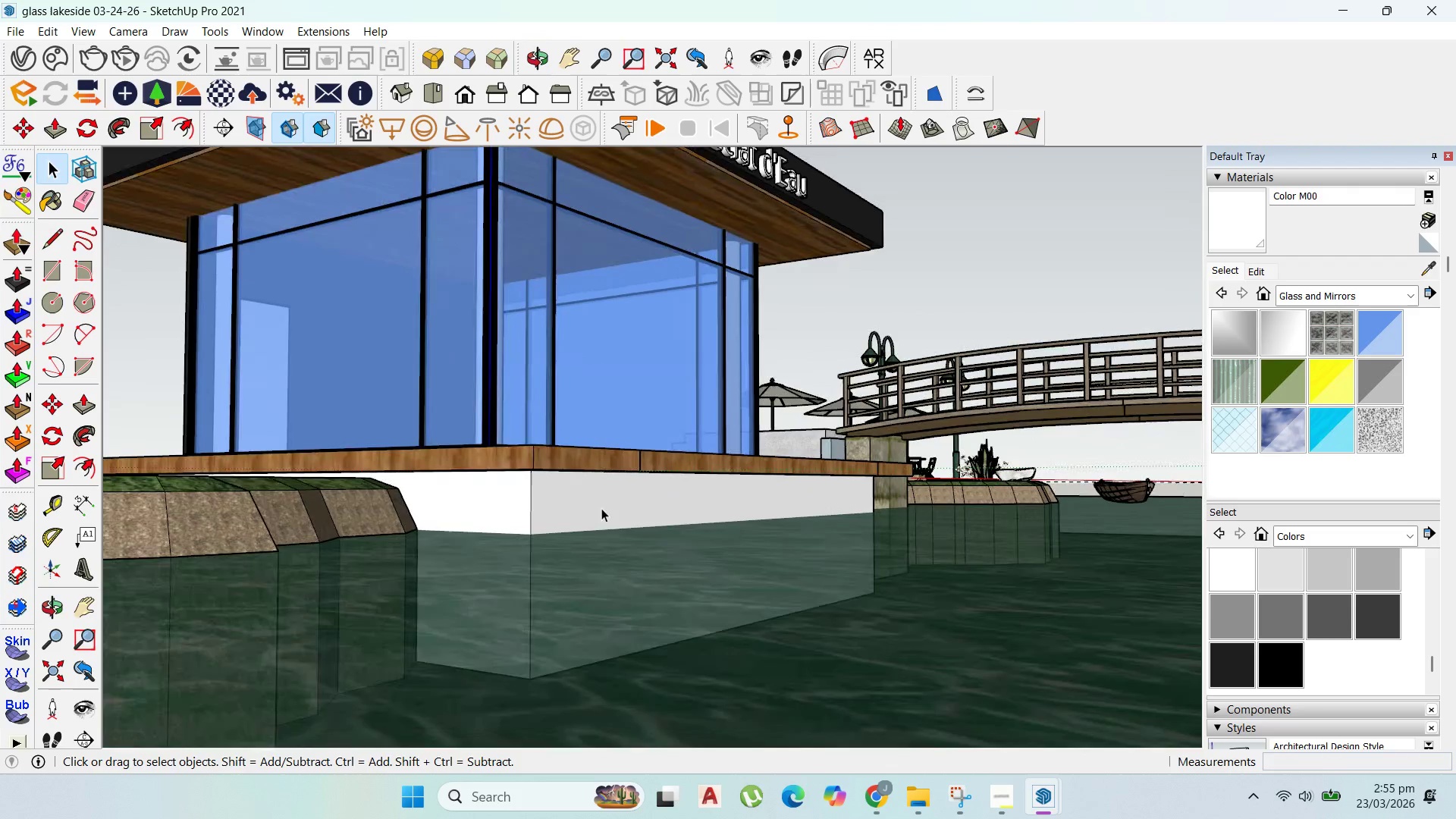 
double_click([601, 508])
 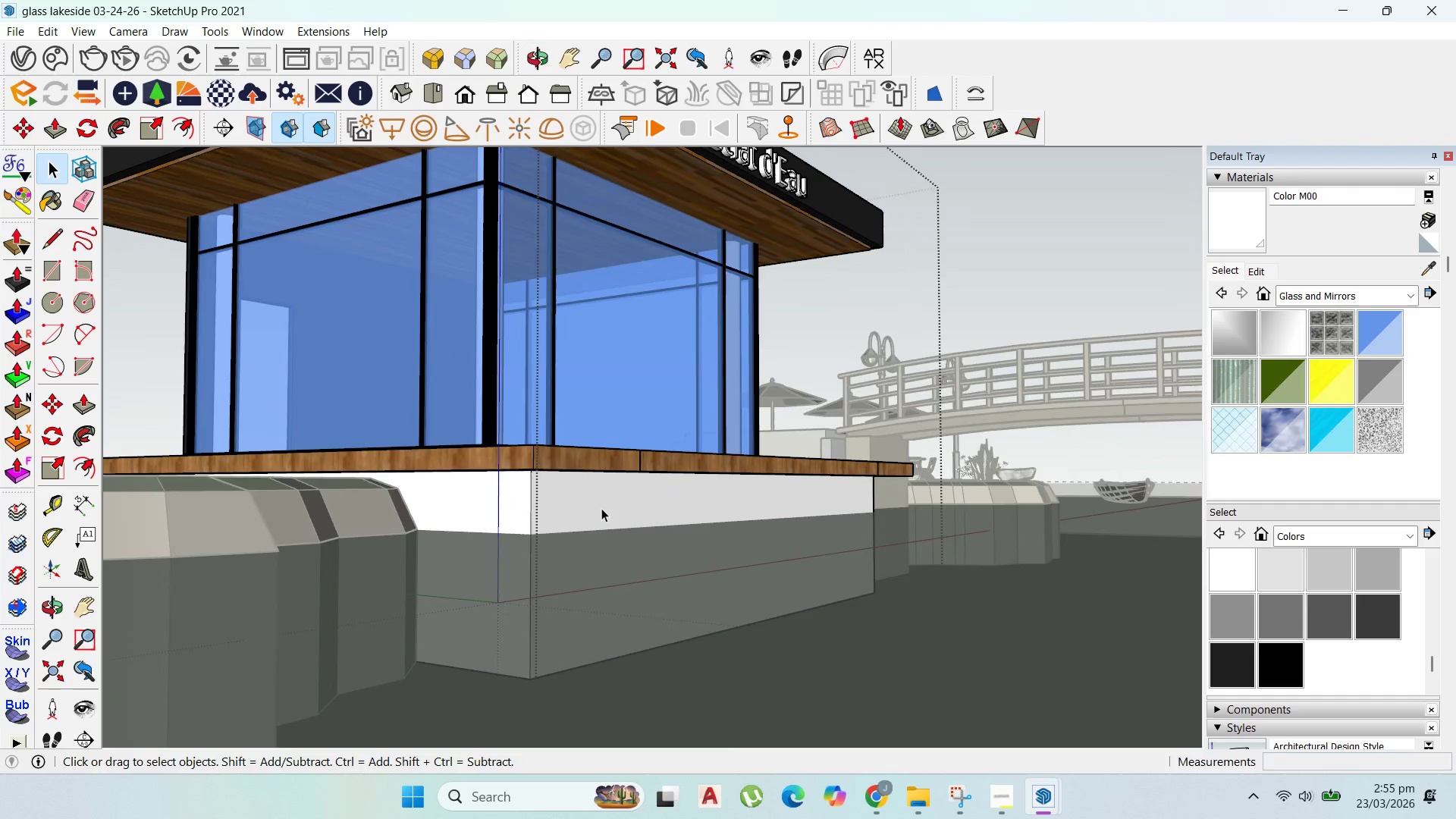 
triple_click([601, 508])
 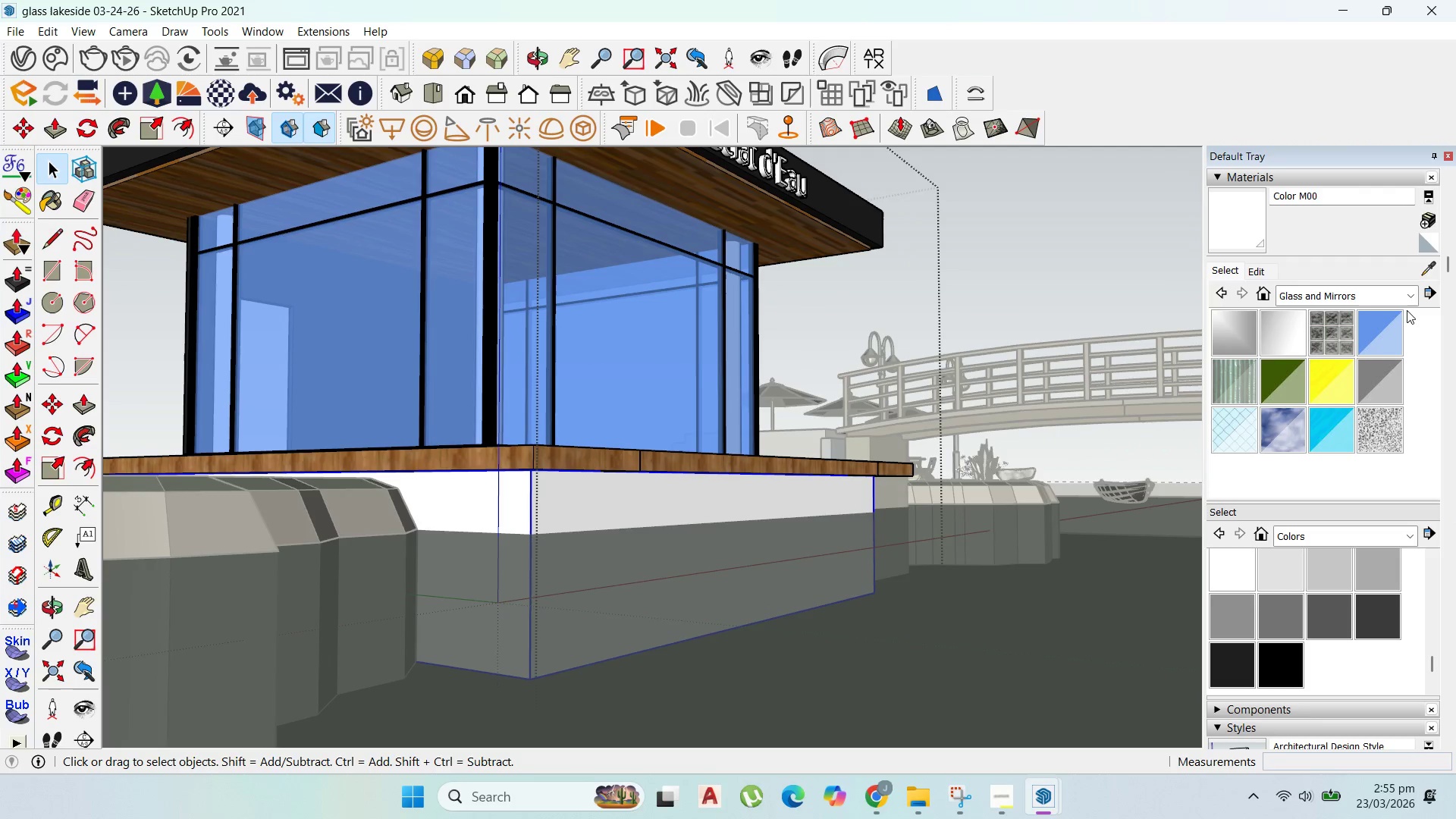 
left_click([1421, 275])
 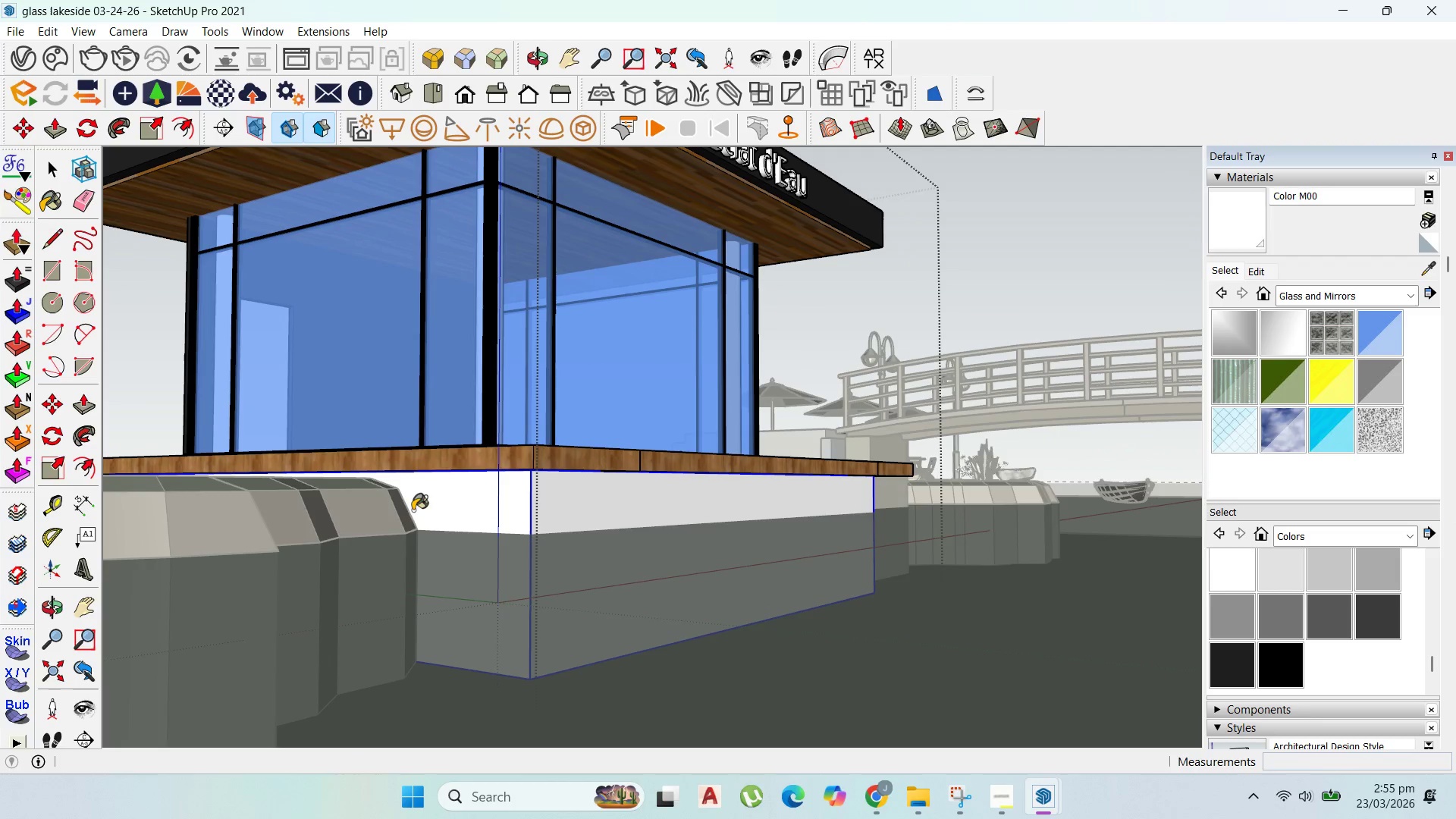 
double_click([526, 508])
 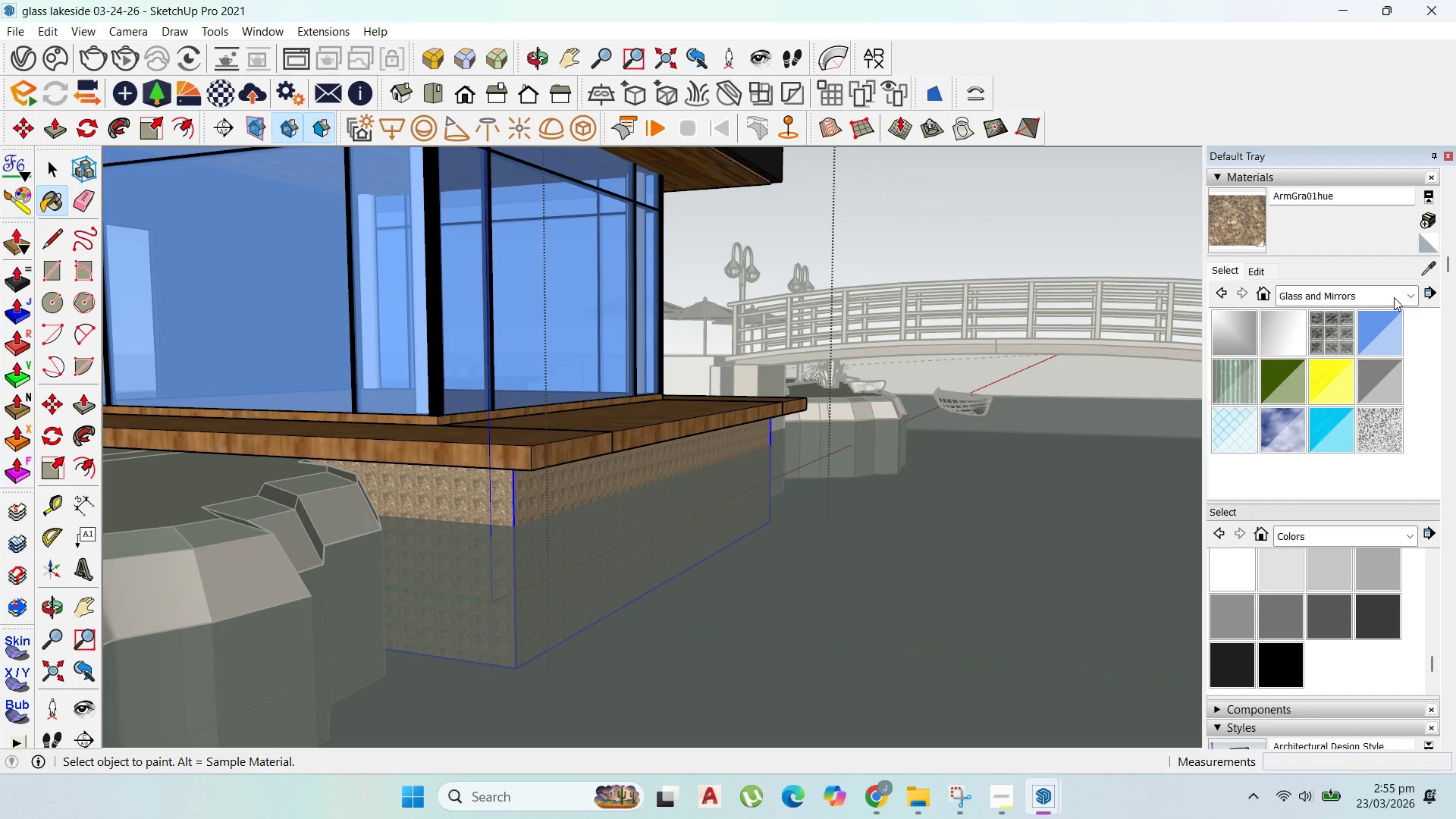 
left_click([1407, 292])
 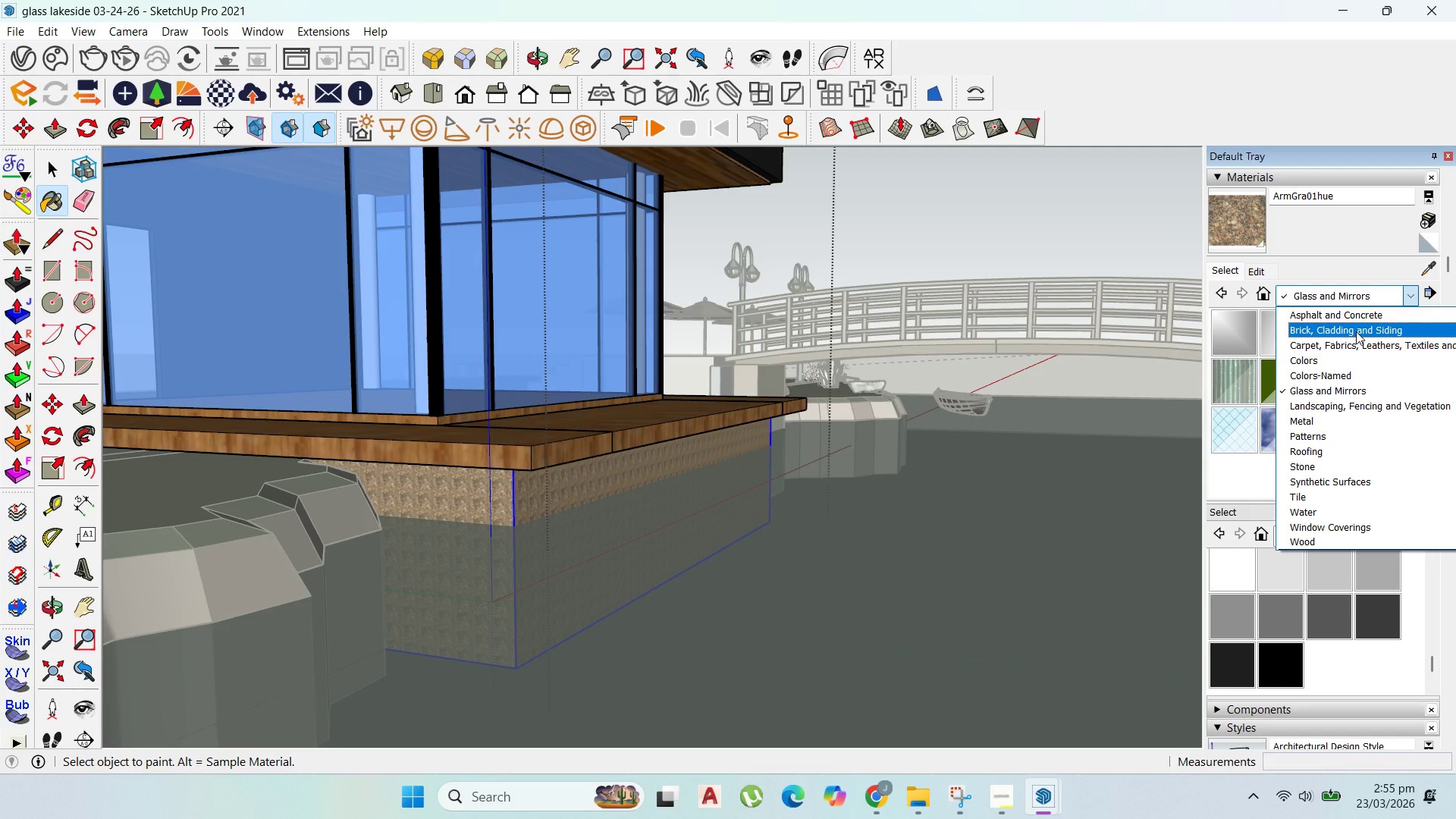 
left_click([1357, 331])
 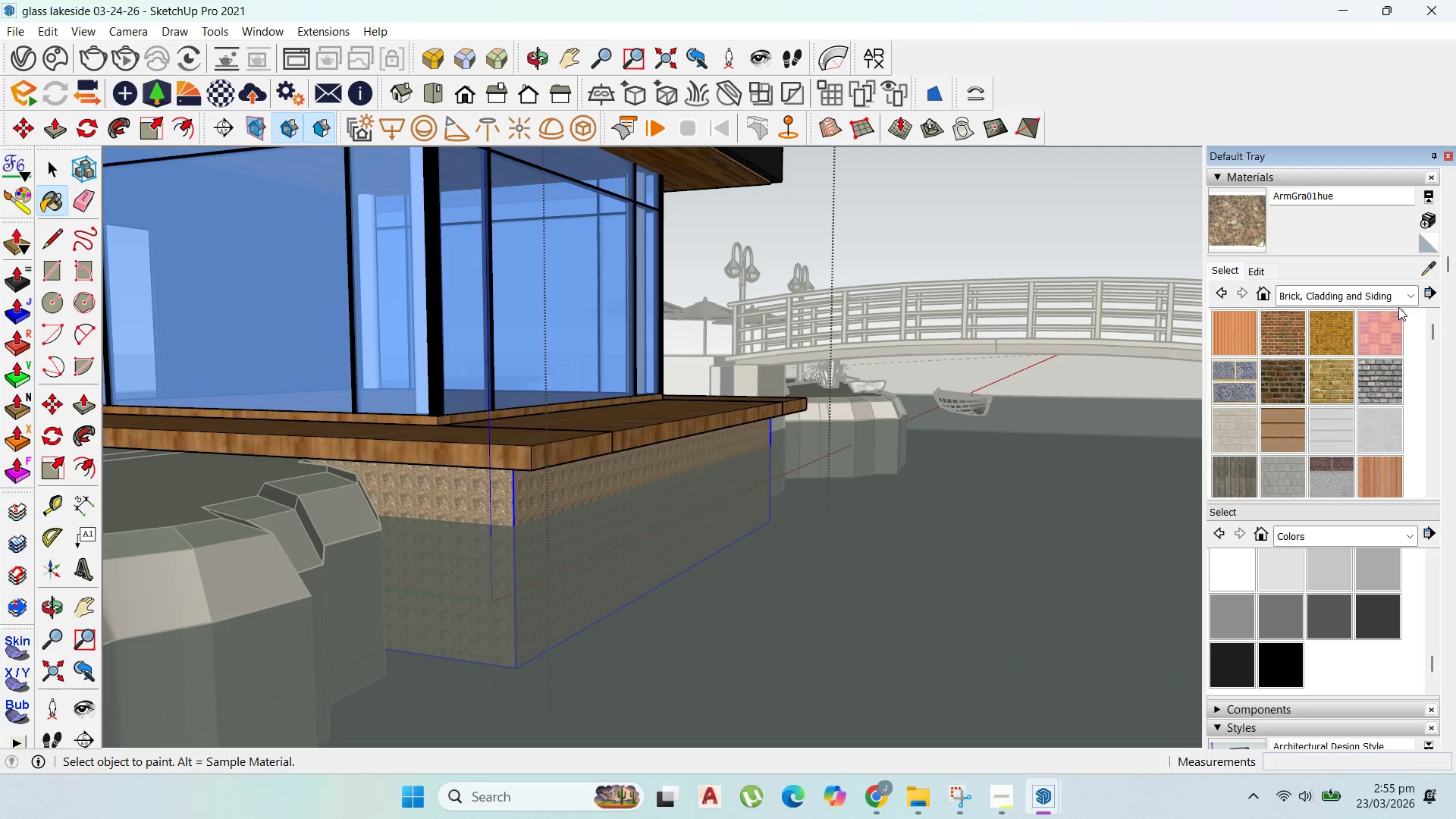 
left_click([1406, 298])
 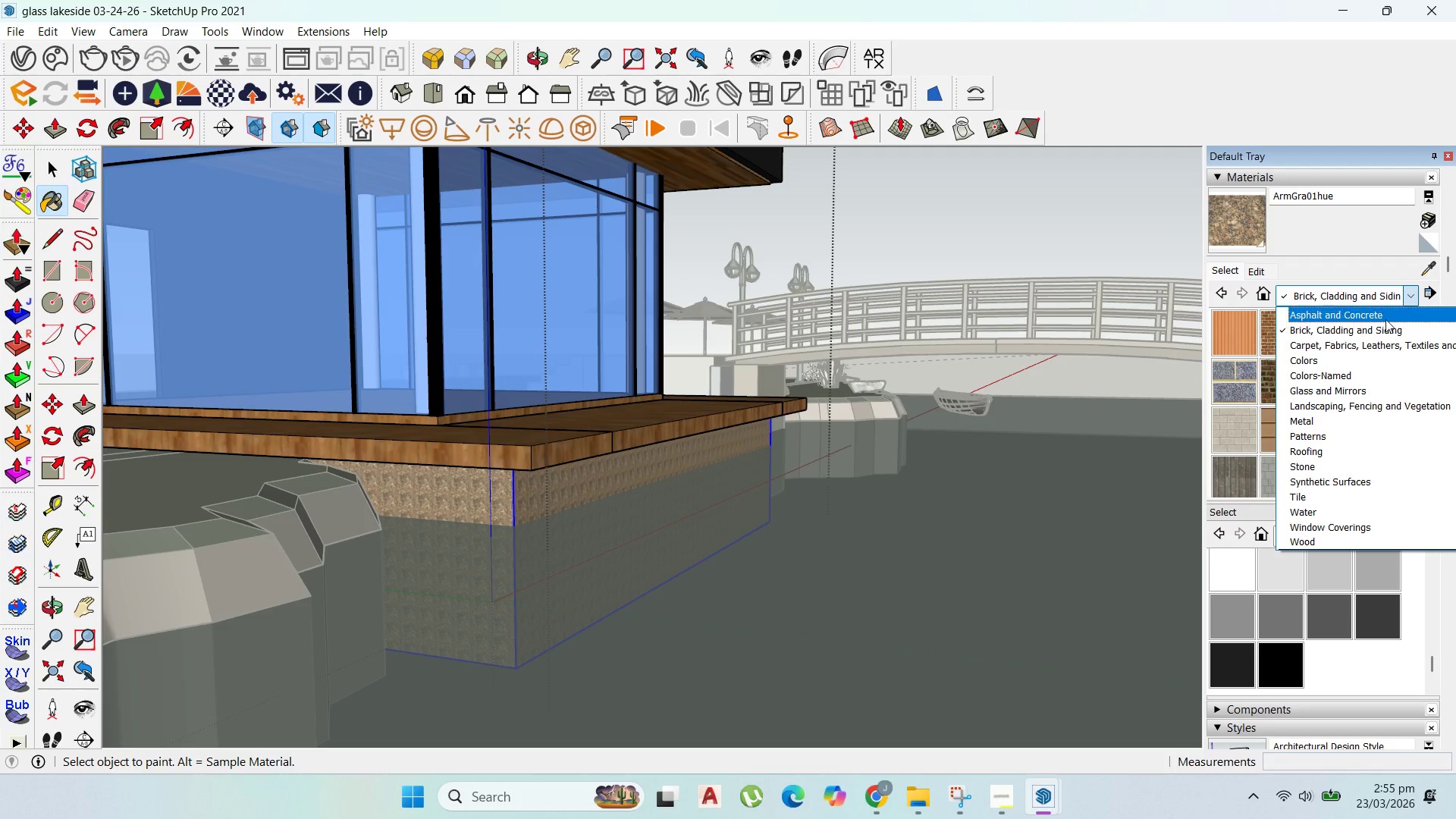 
left_click([1385, 318])
 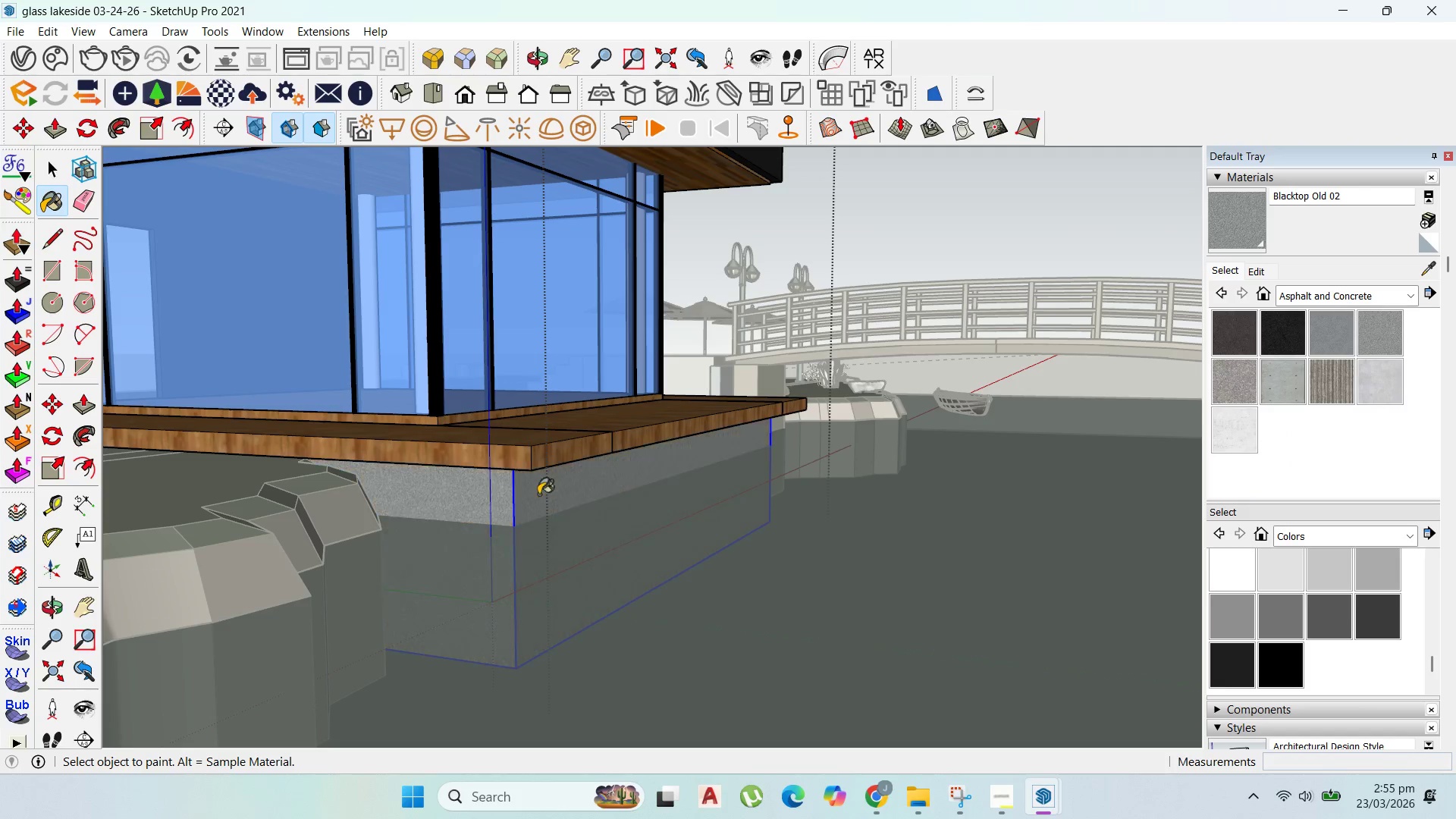 
scroll: coordinate [578, 507], scroll_direction: down, amount: 3.0
 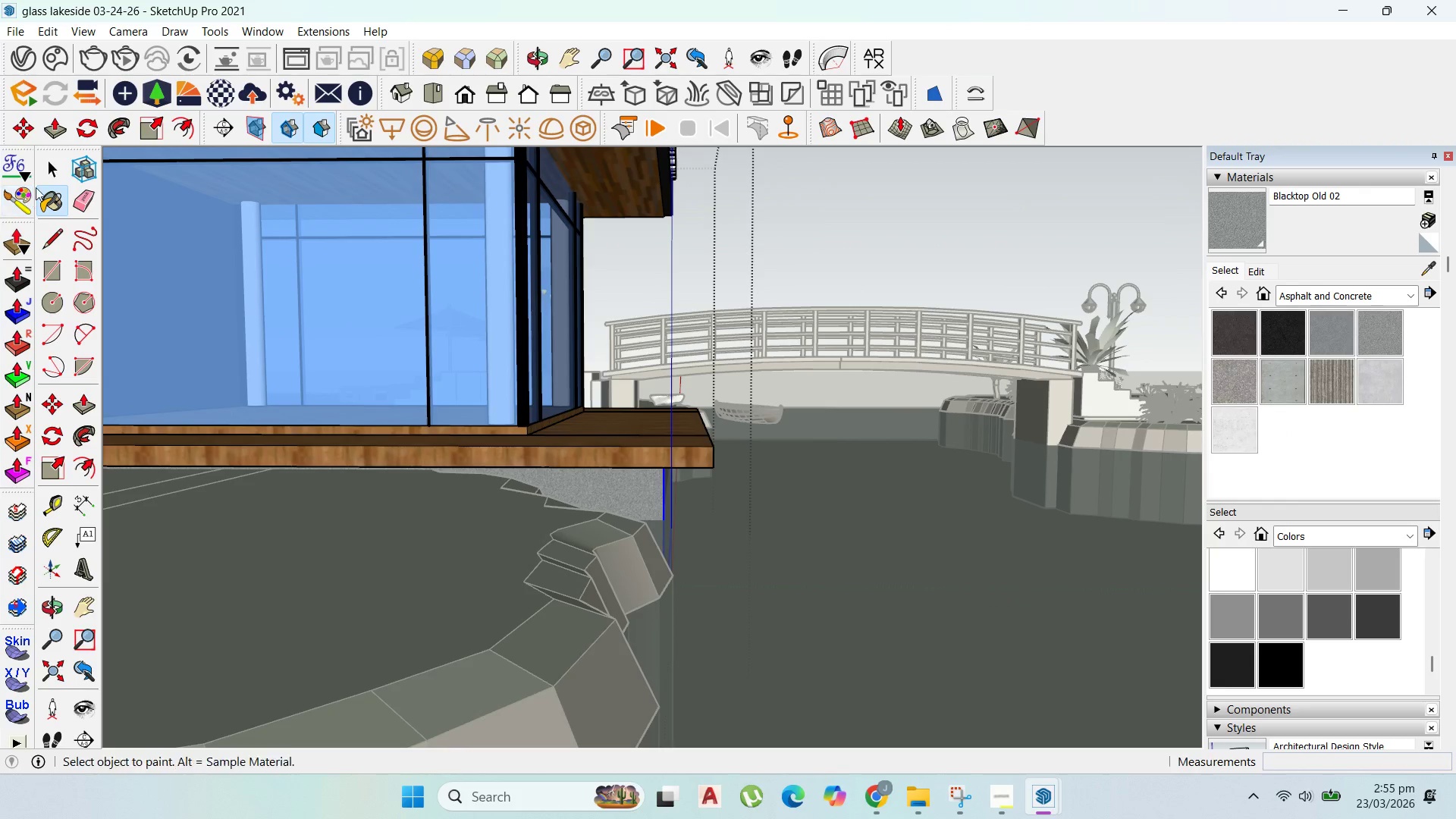 
left_click([49, 167])
 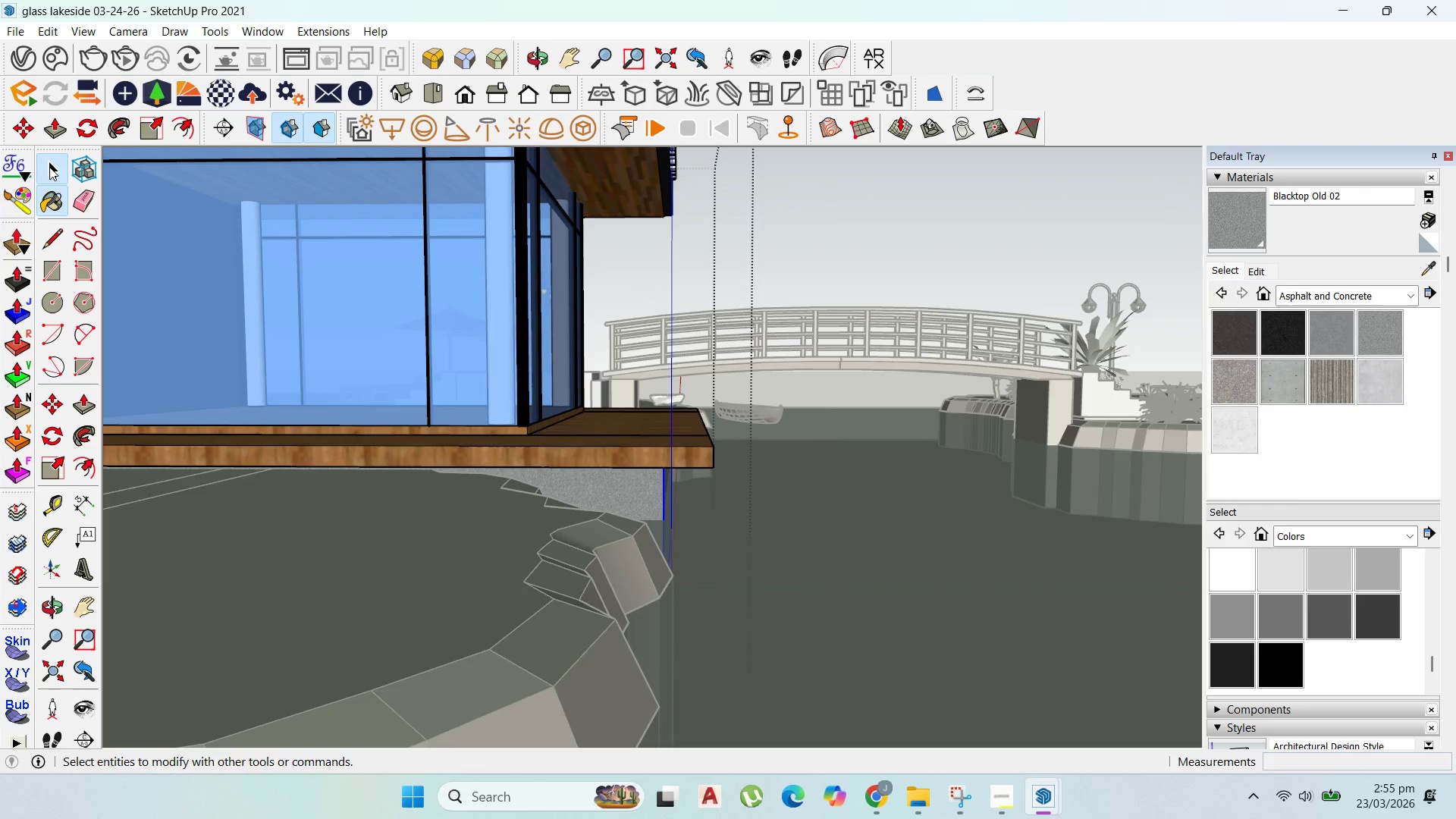 
key(Escape)
 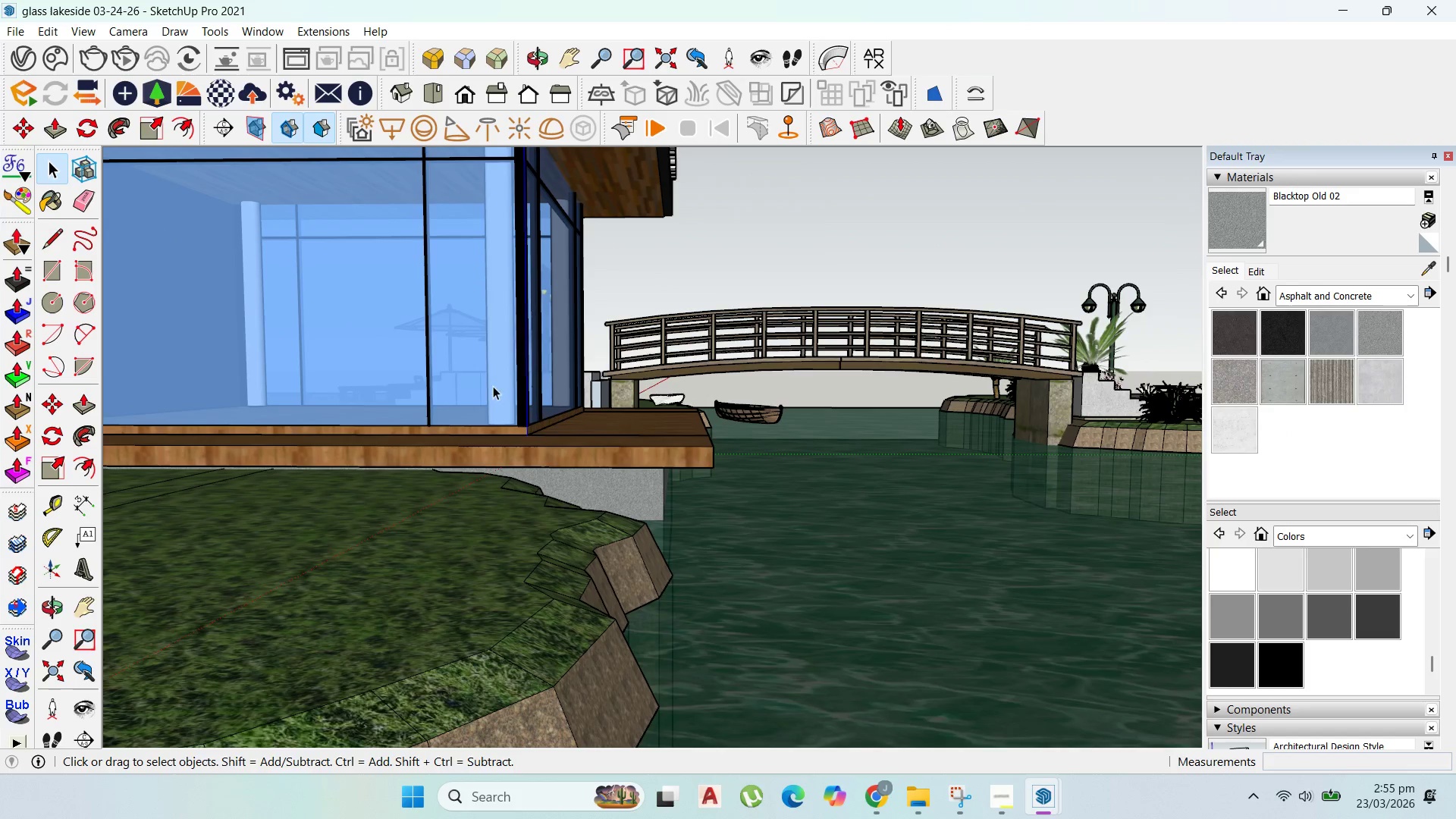 
key(Escape)
 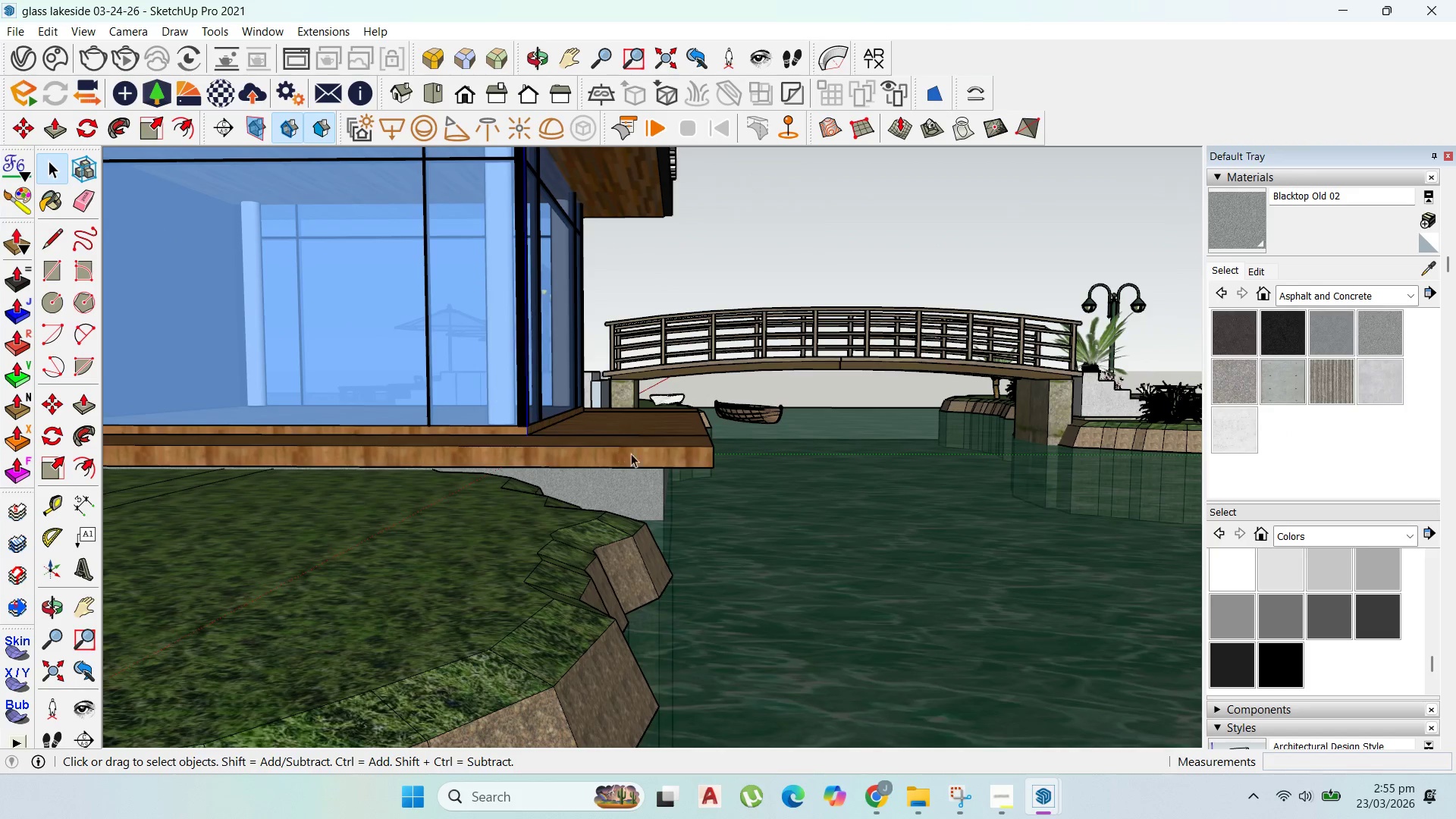 
key(Escape)
 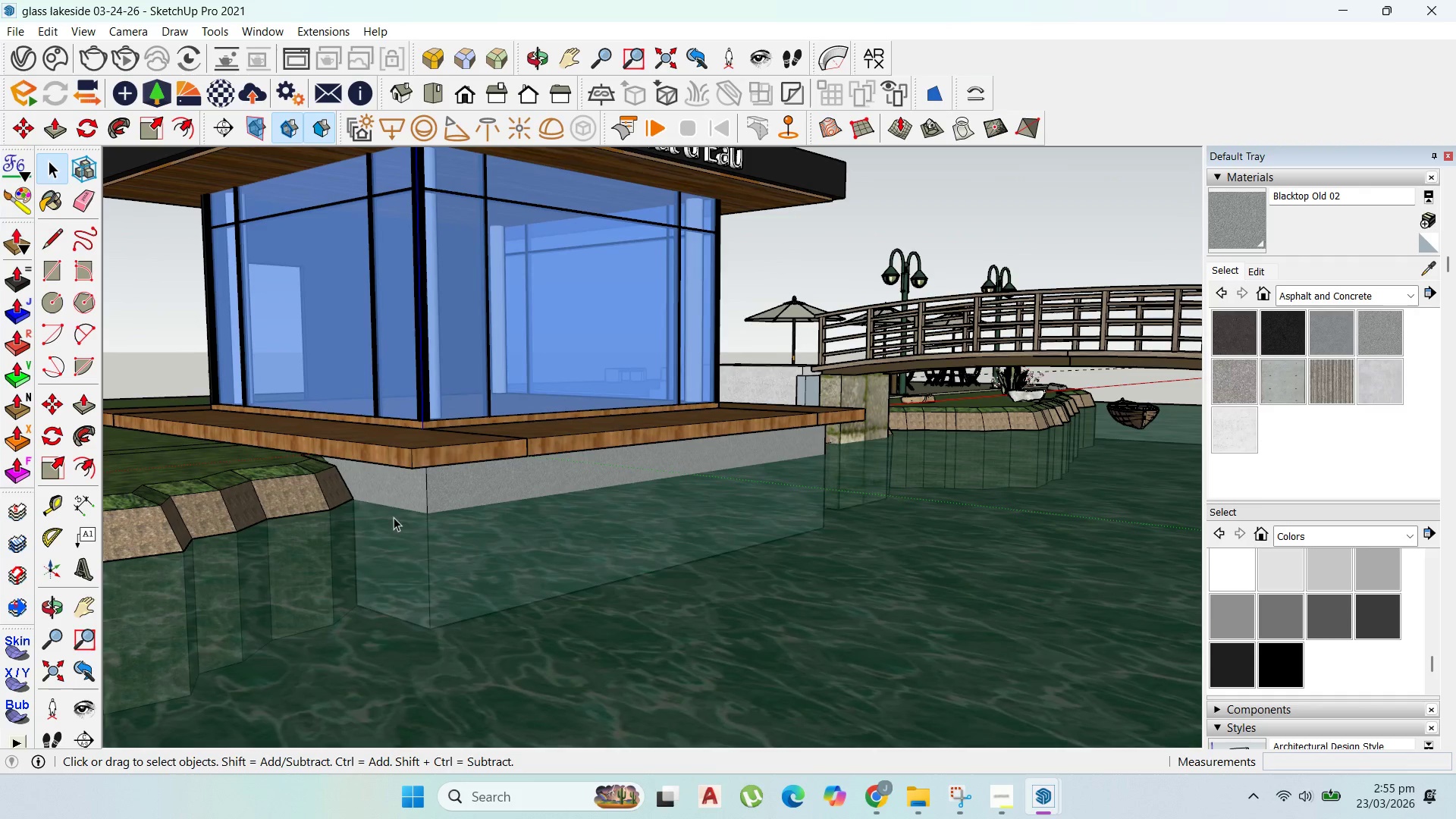 
scroll: coordinate [478, 472], scroll_direction: down, amount: 5.0
 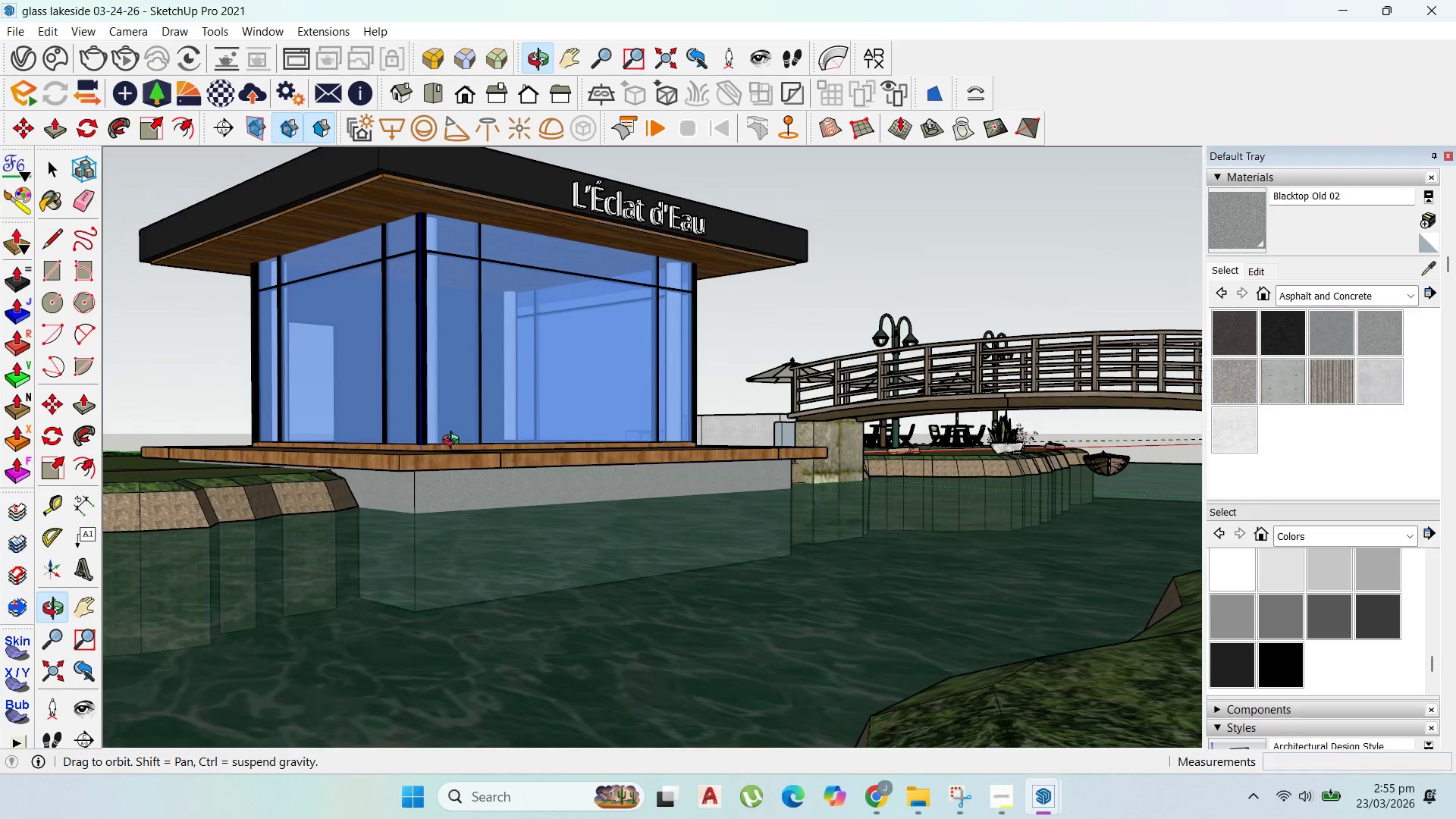 
scroll: coordinate [430, 461], scroll_direction: up, amount: 2.0
 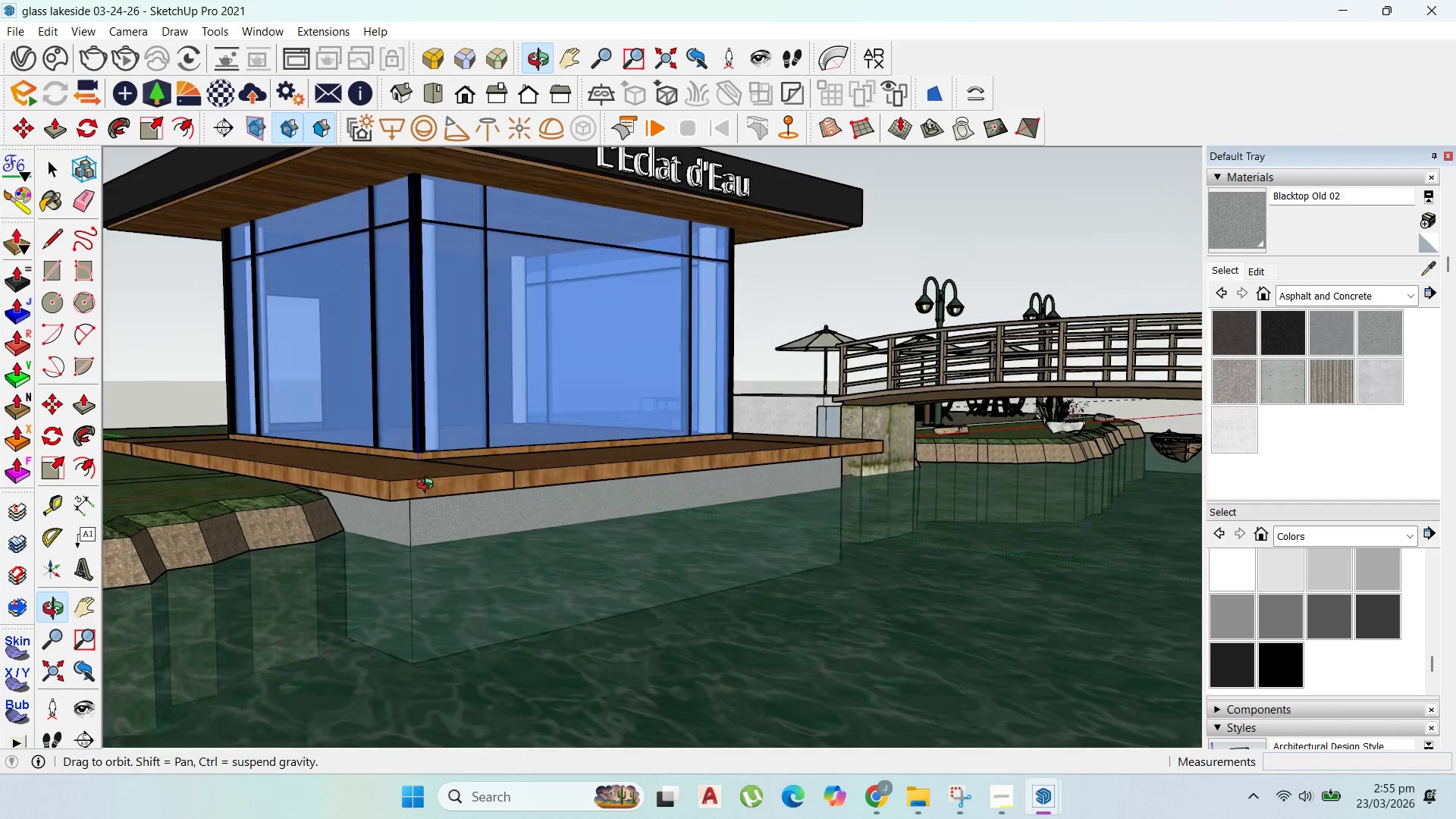 
scroll: coordinate [692, 400], scroll_direction: down, amount: 5.0
 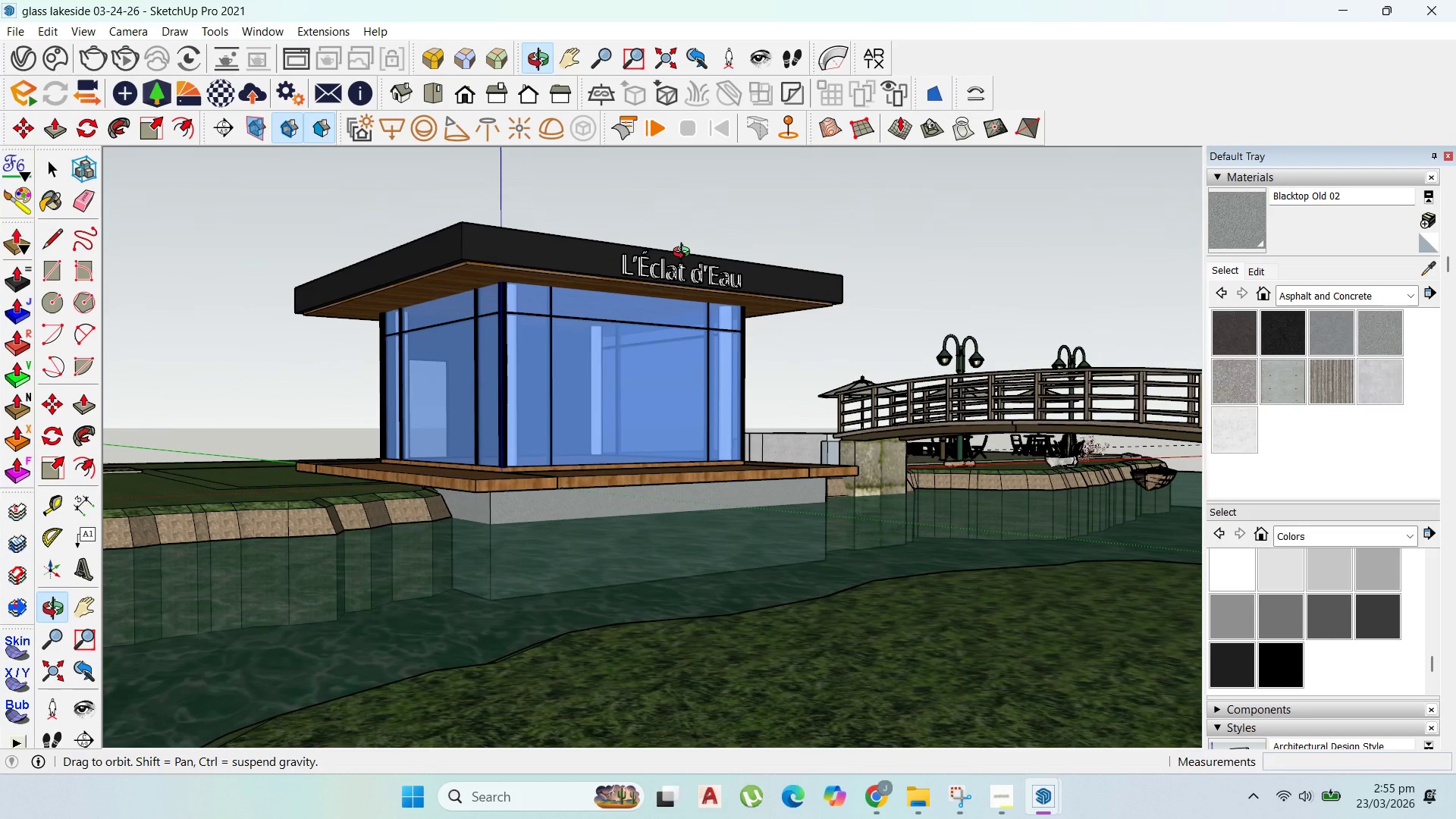 
scroll: coordinate [743, 357], scroll_direction: up, amount: 4.0
 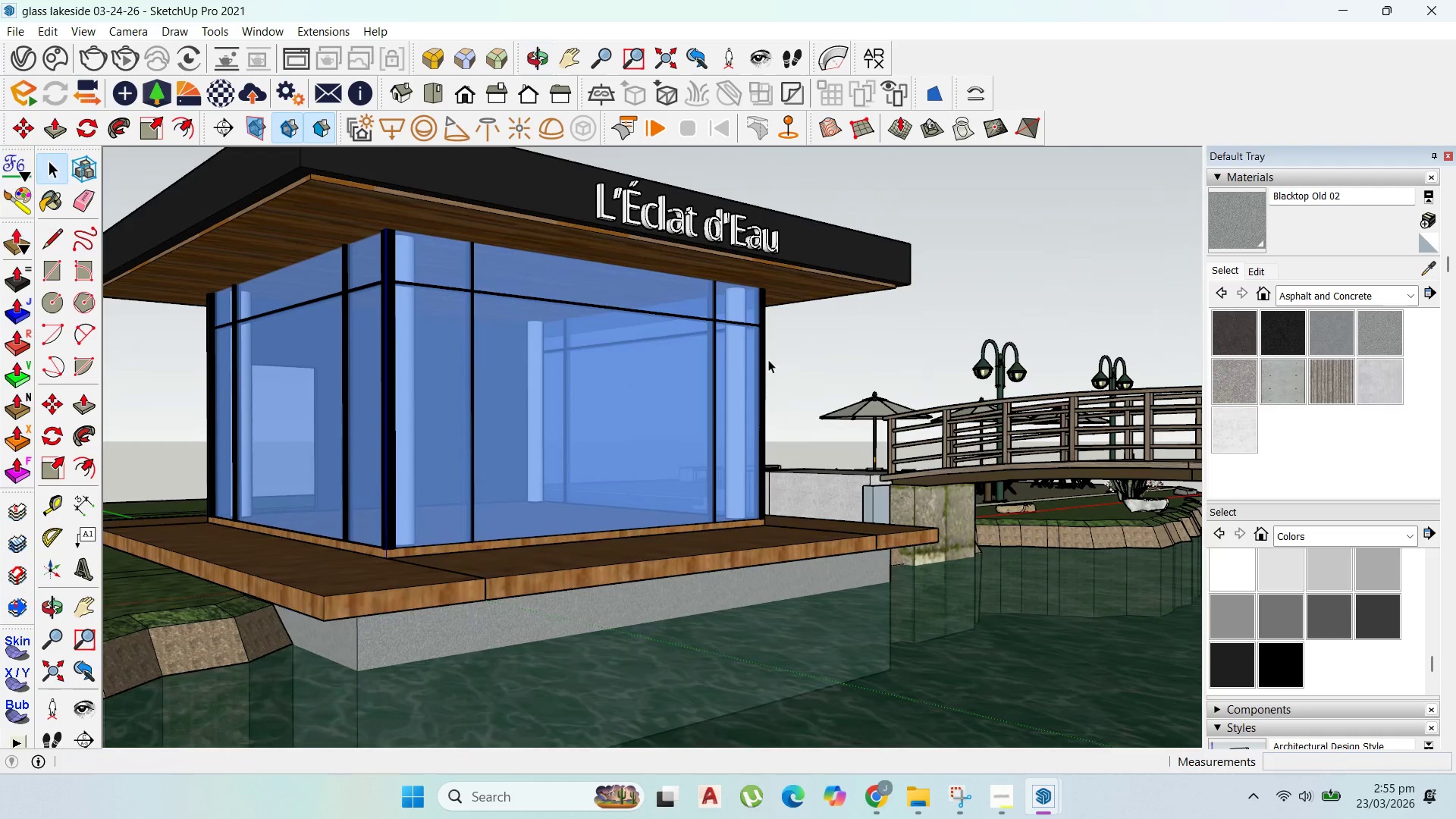 
scroll: coordinate [653, 403], scroll_direction: down, amount: 8.0
 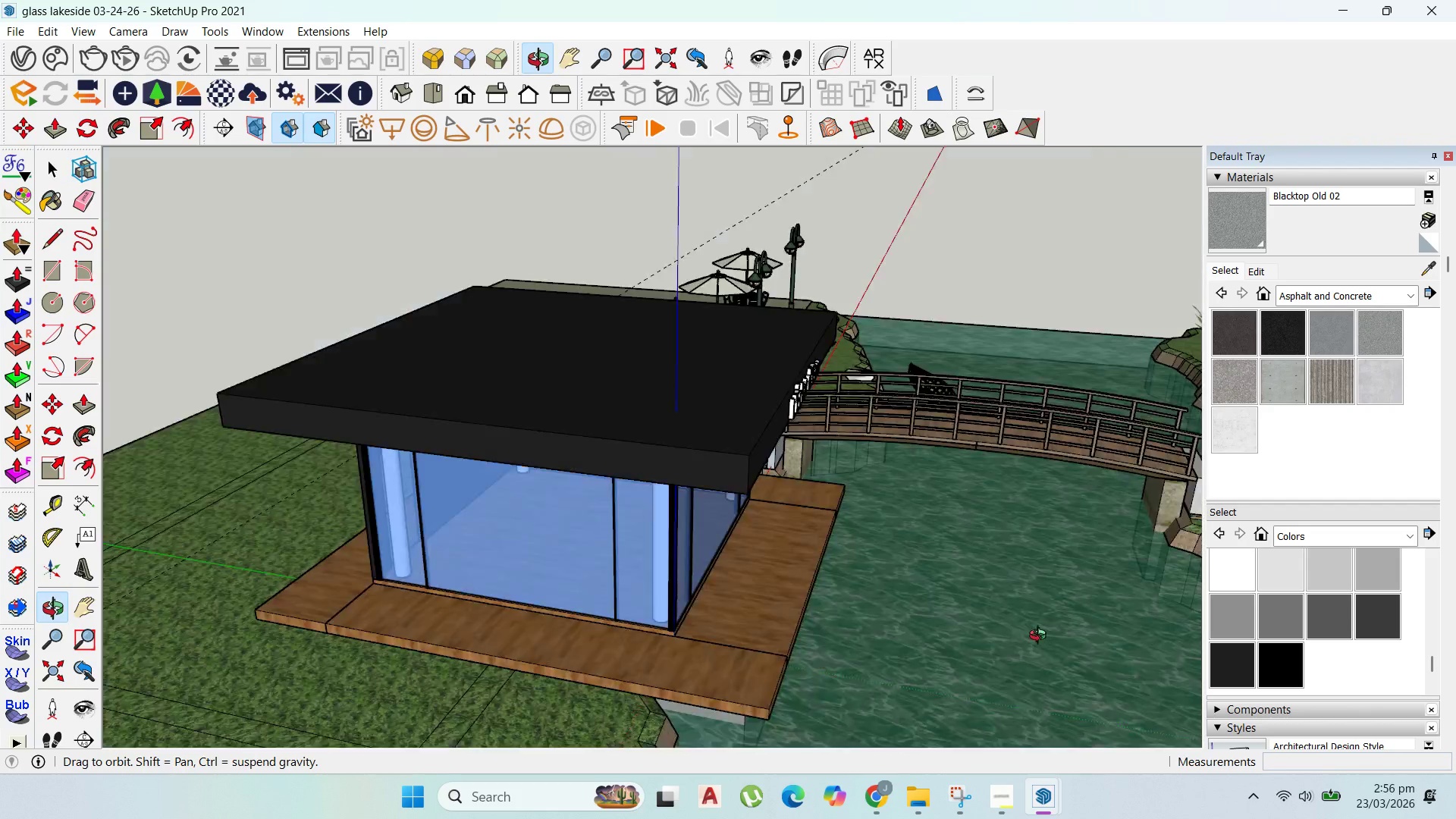 
scroll: coordinate [743, 487], scroll_direction: up, amount: 5.0
 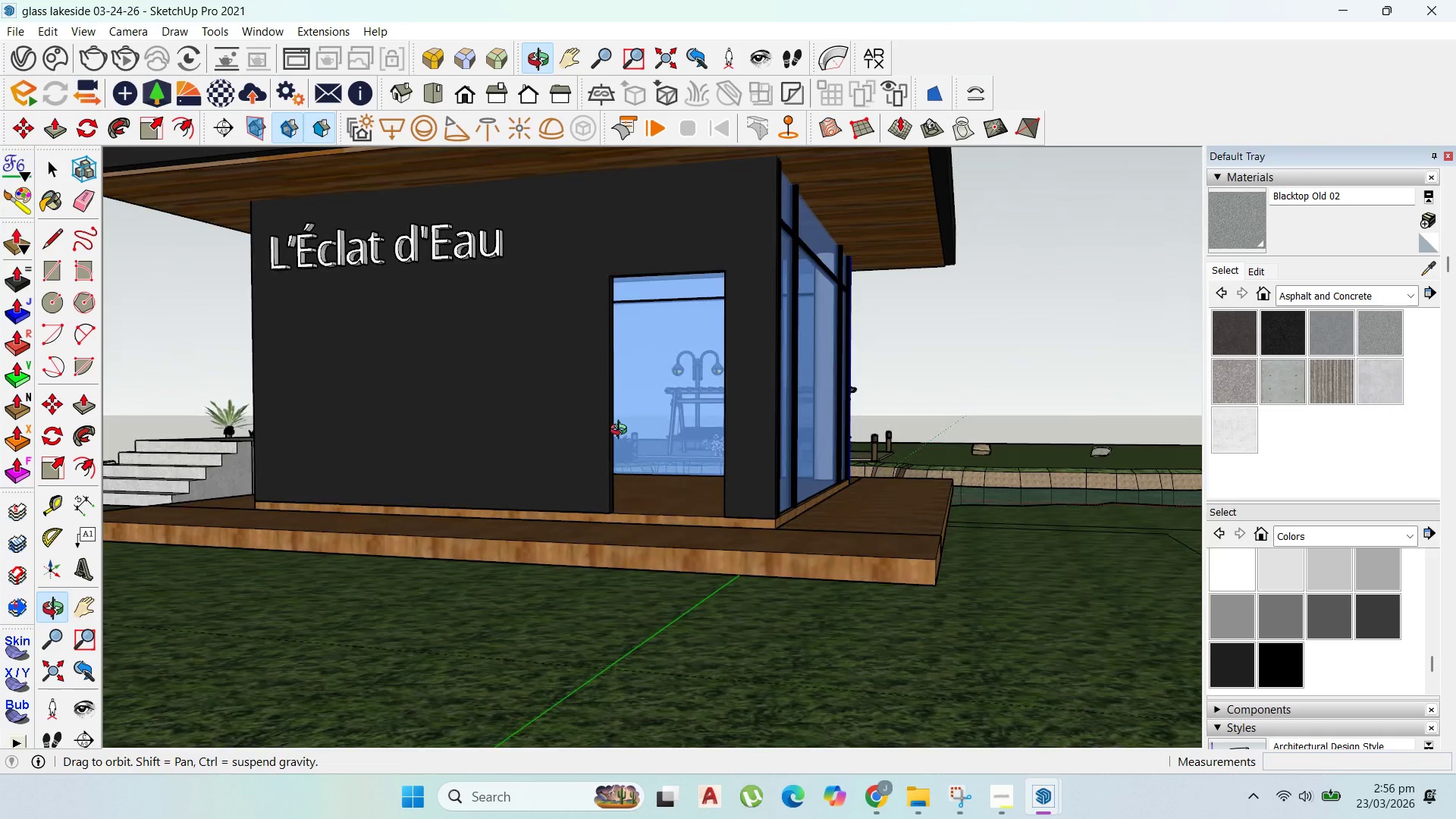 
scroll: coordinate [635, 529], scroll_direction: down, amount: 4.0
 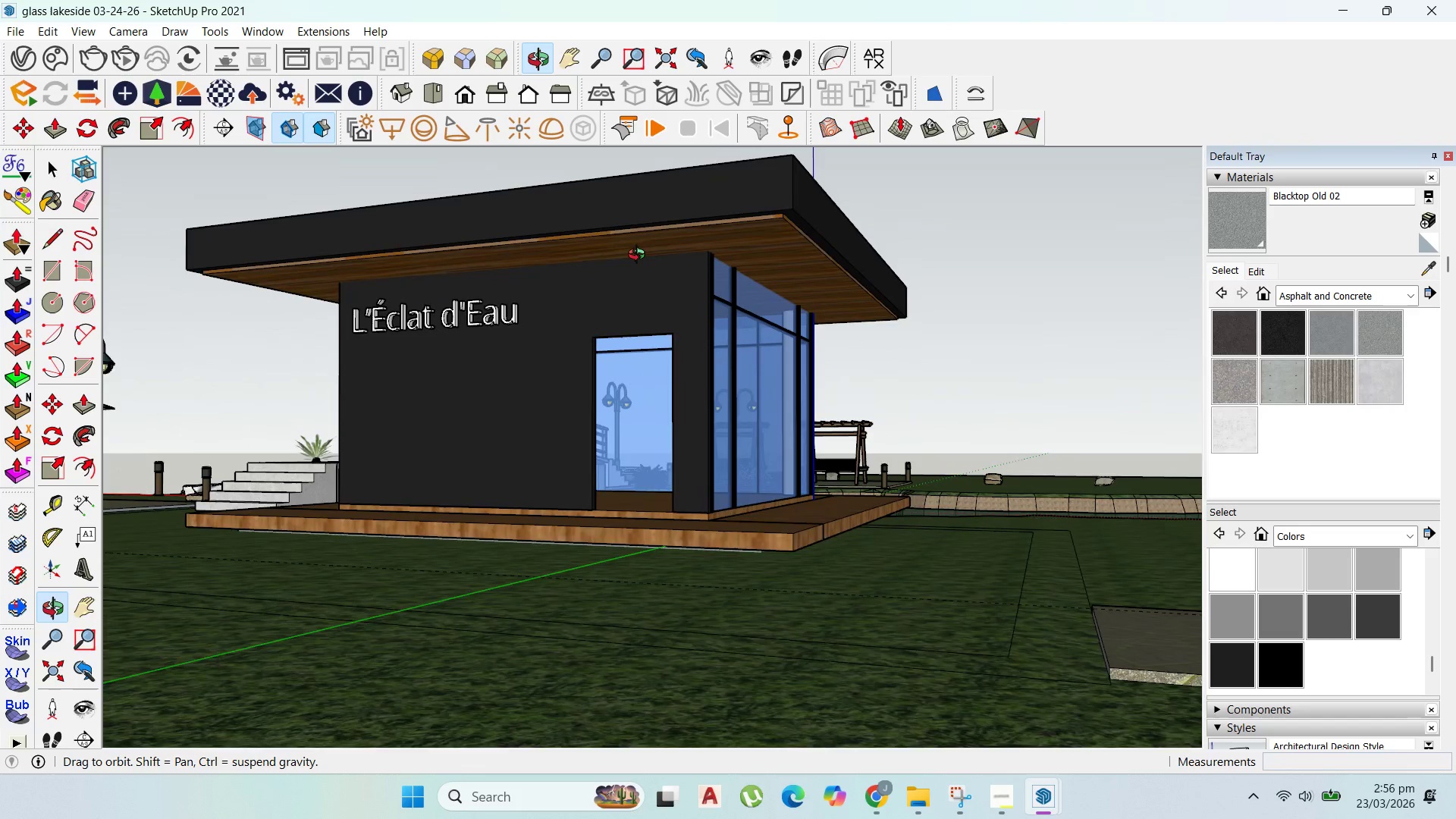 
scroll: coordinate [785, 526], scroll_direction: up, amount: 8.0
 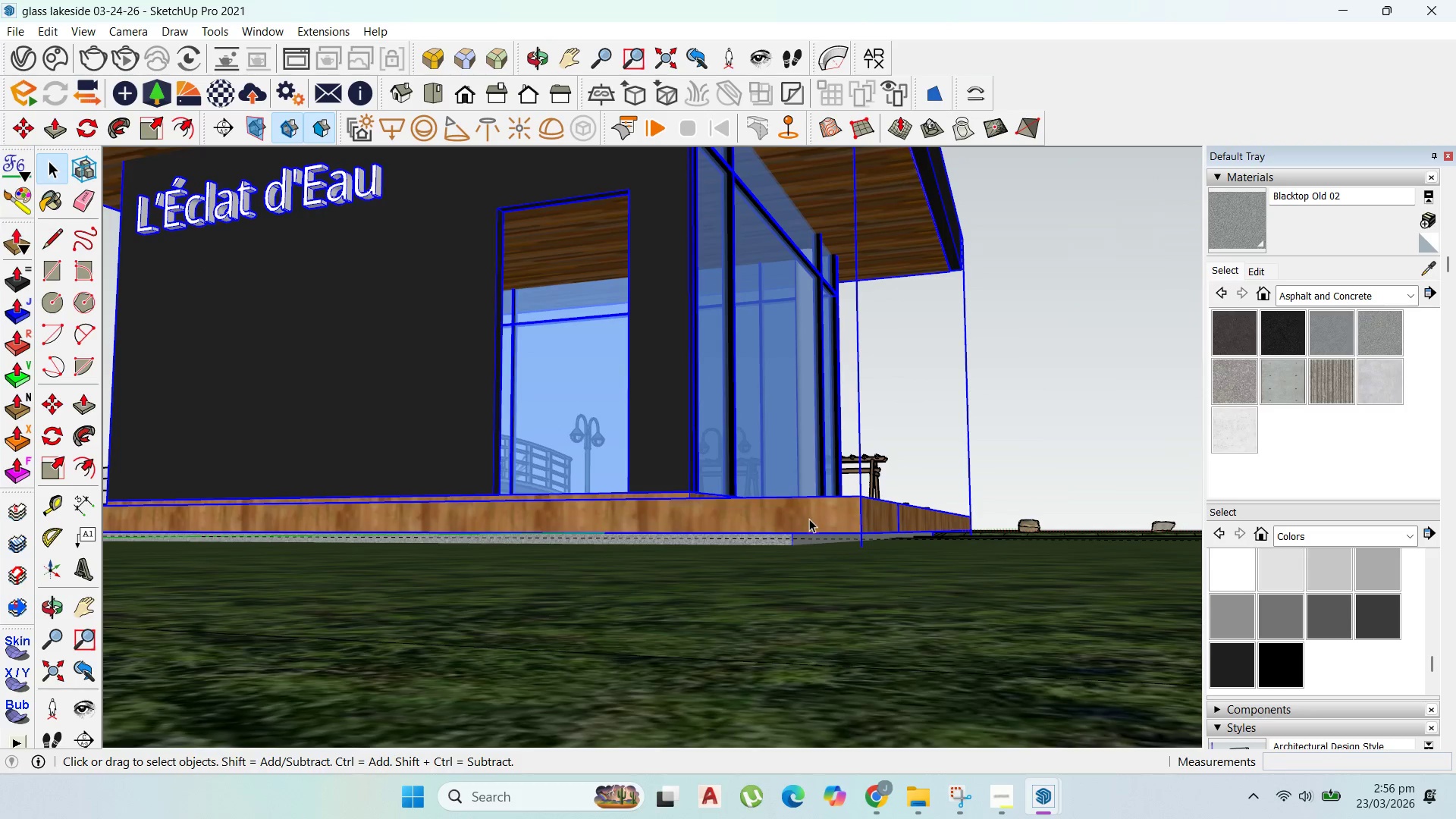 
key(M)
 